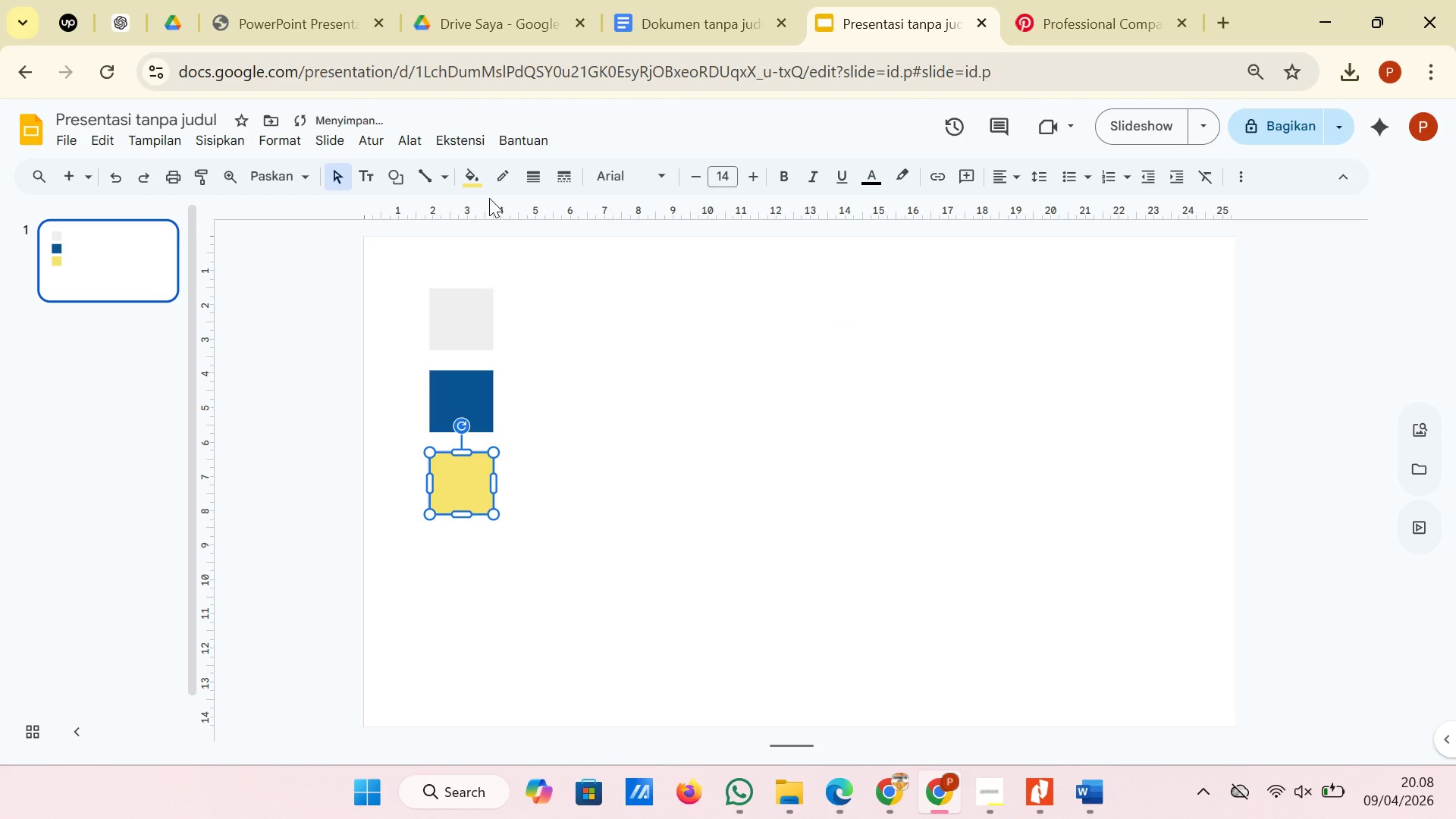 
left_click([473, 174])
 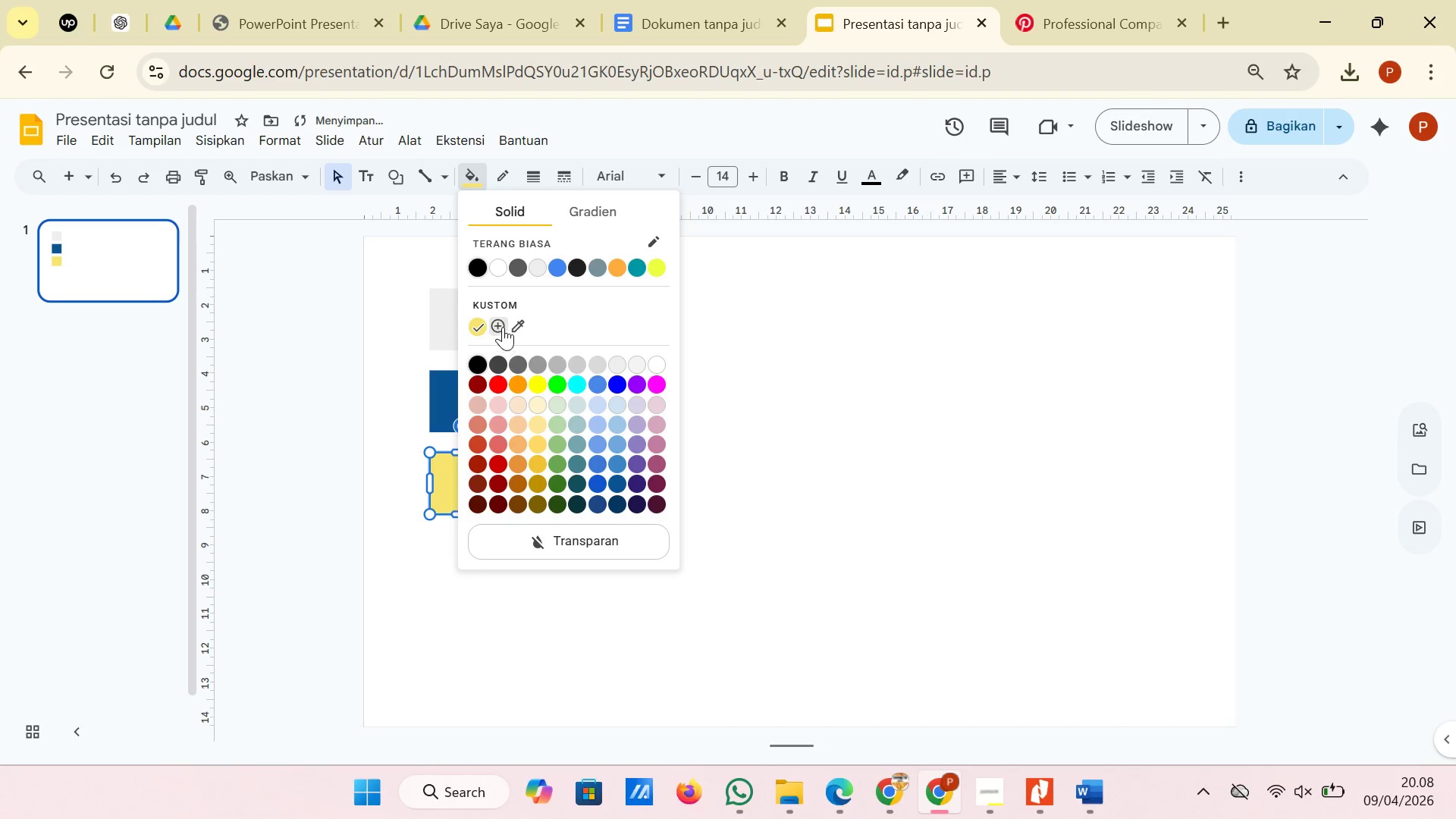 
left_click([503, 327])
 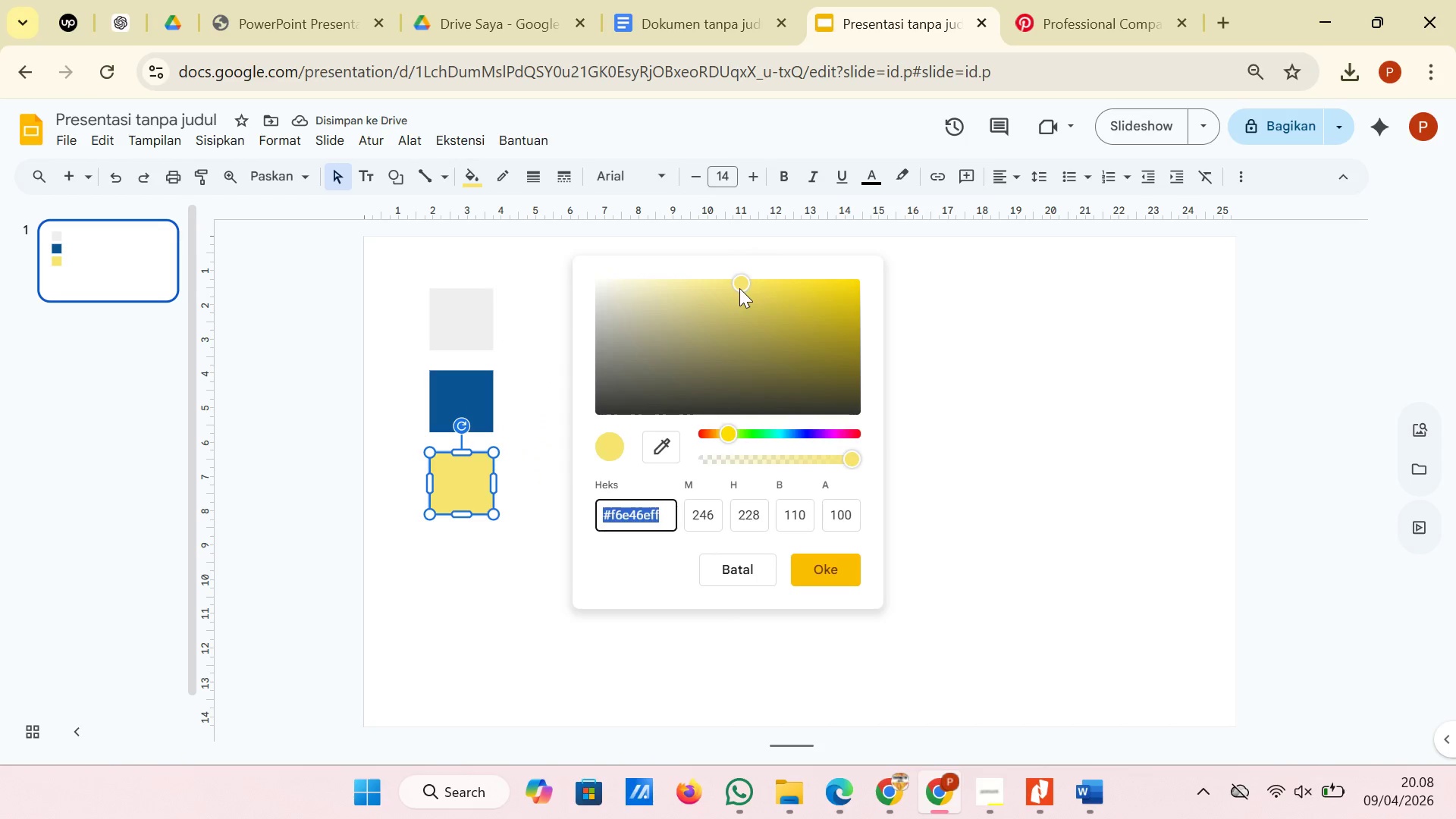 
left_click_drag(start_coordinate=[742, 284], to_coordinate=[763, 283])
 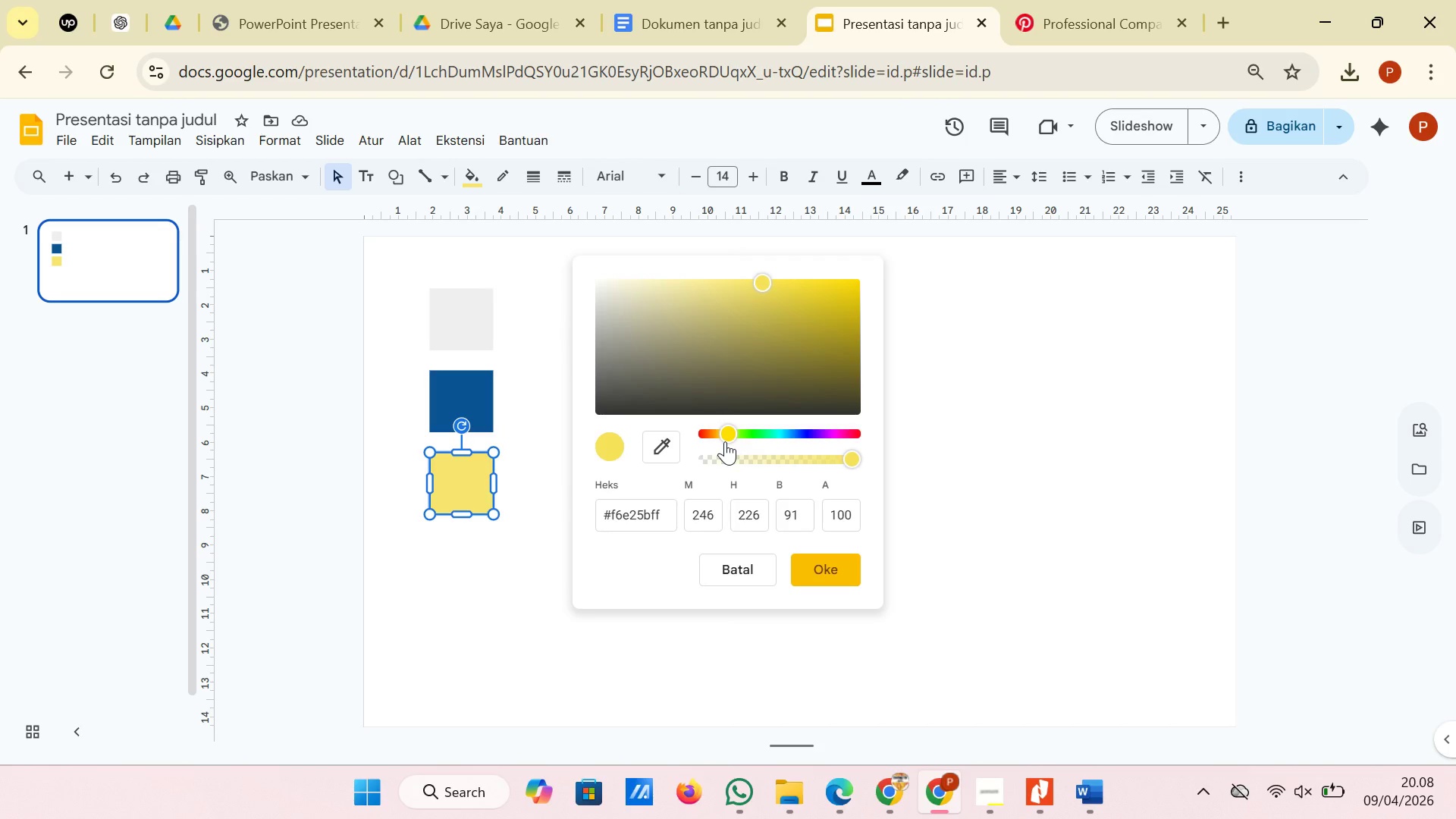 
left_click_drag(start_coordinate=[725, 440], to_coordinate=[715, 440])
 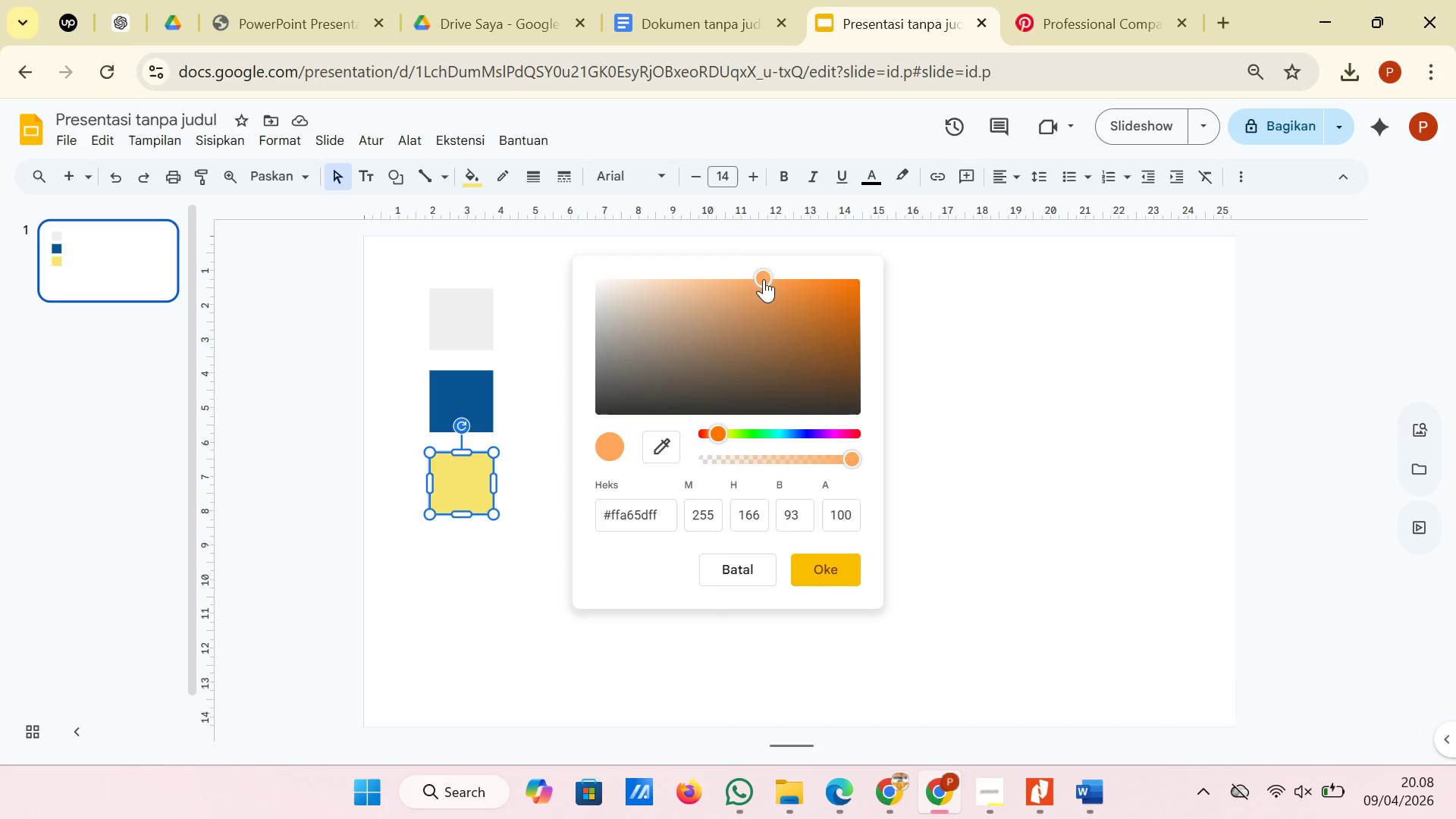 
left_click_drag(start_coordinate=[717, 428], to_coordinate=[722, 428])
 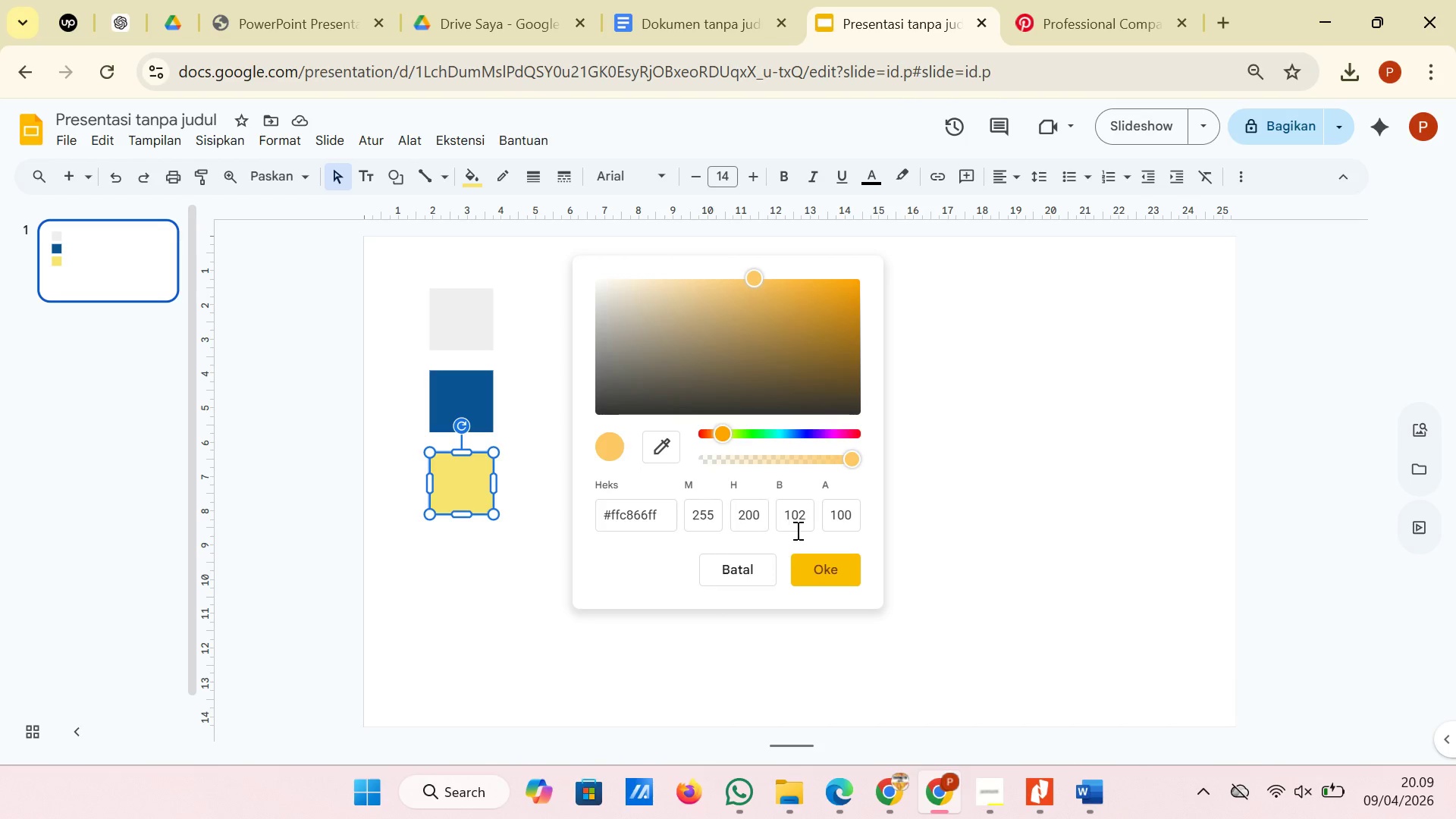 
double_click([805, 566])
 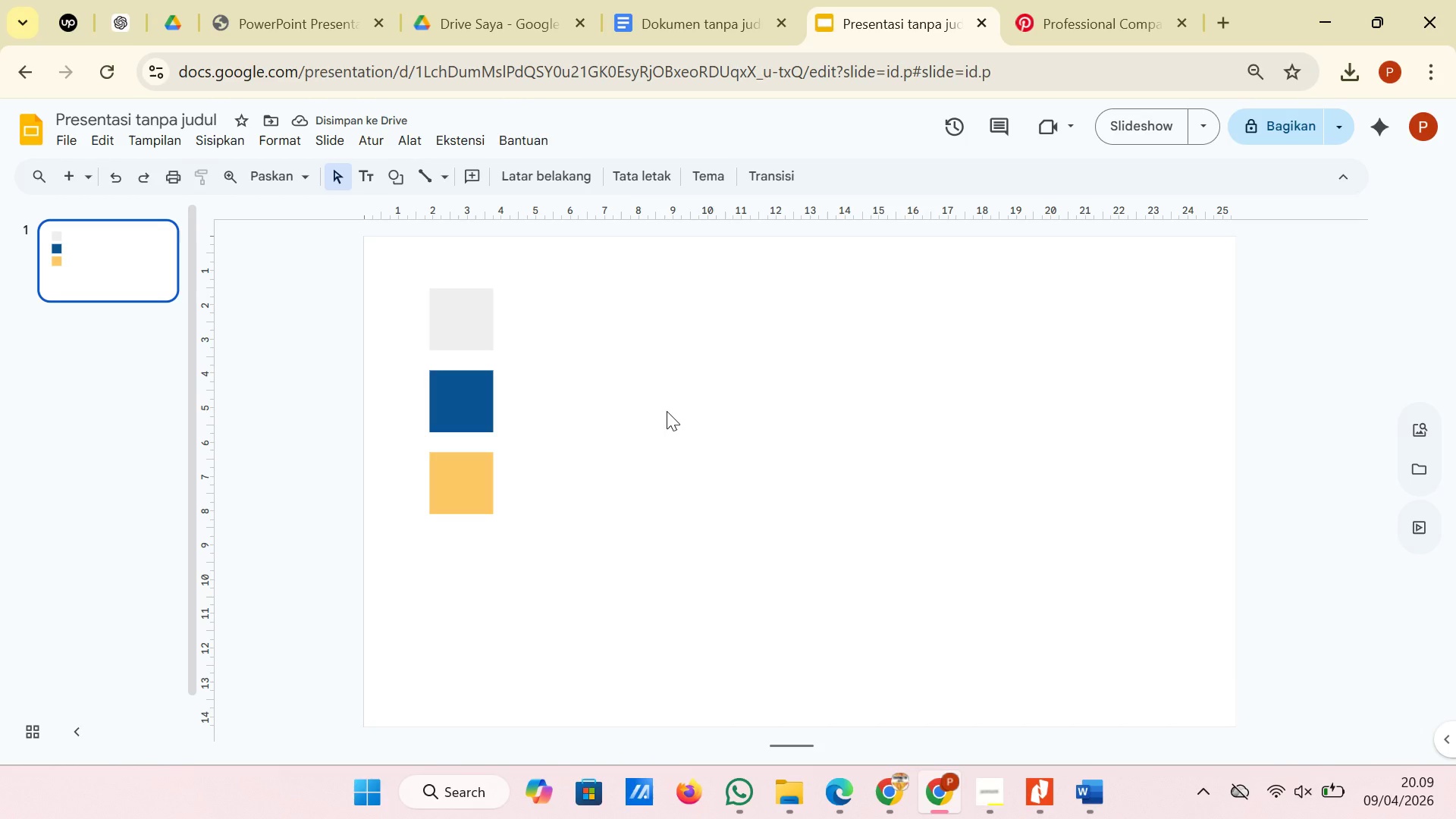 
wait(5.11)
 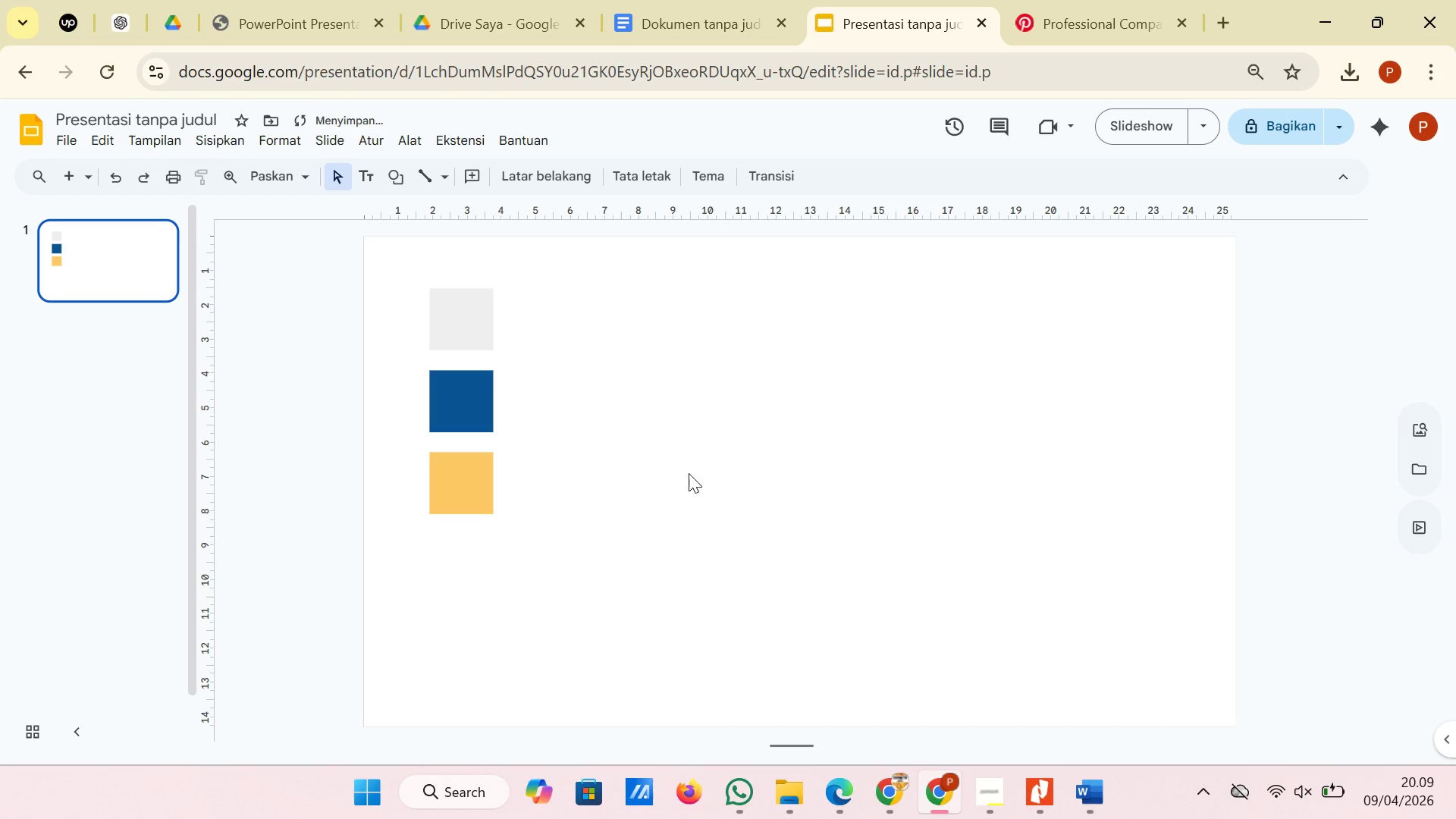 
left_click([781, 803])
 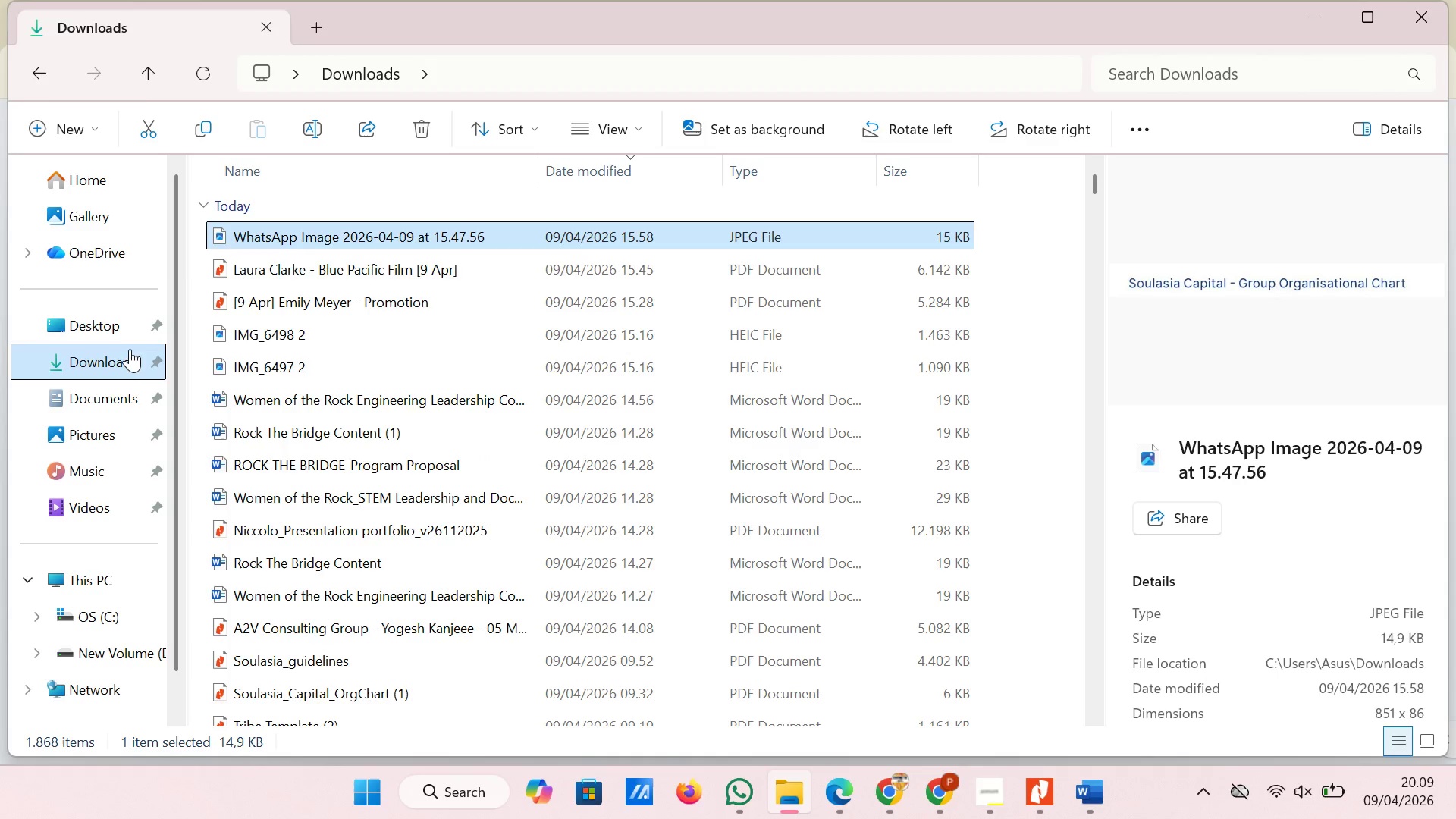 
left_click([130, 358])
 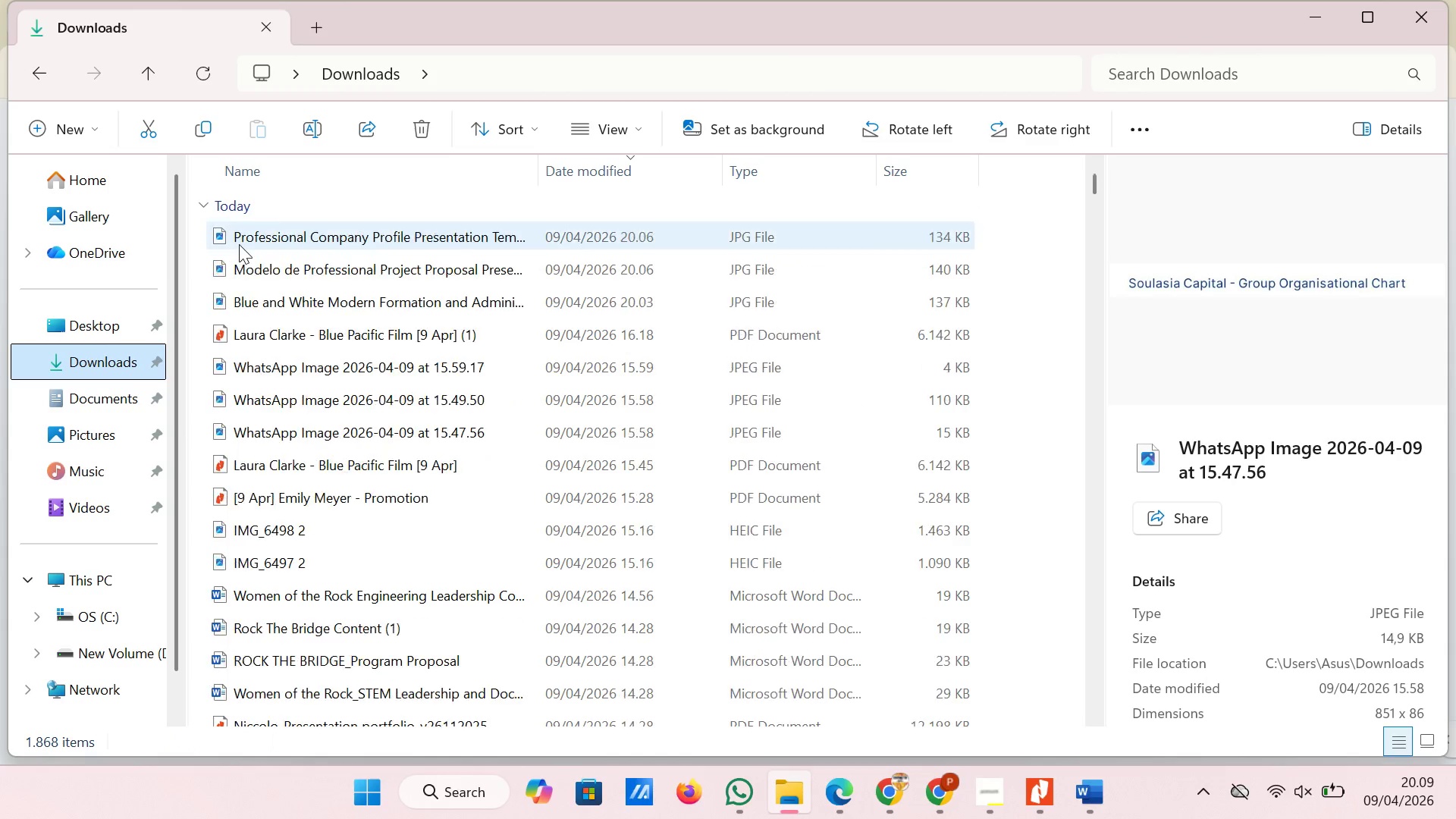 
left_click([239, 244])
 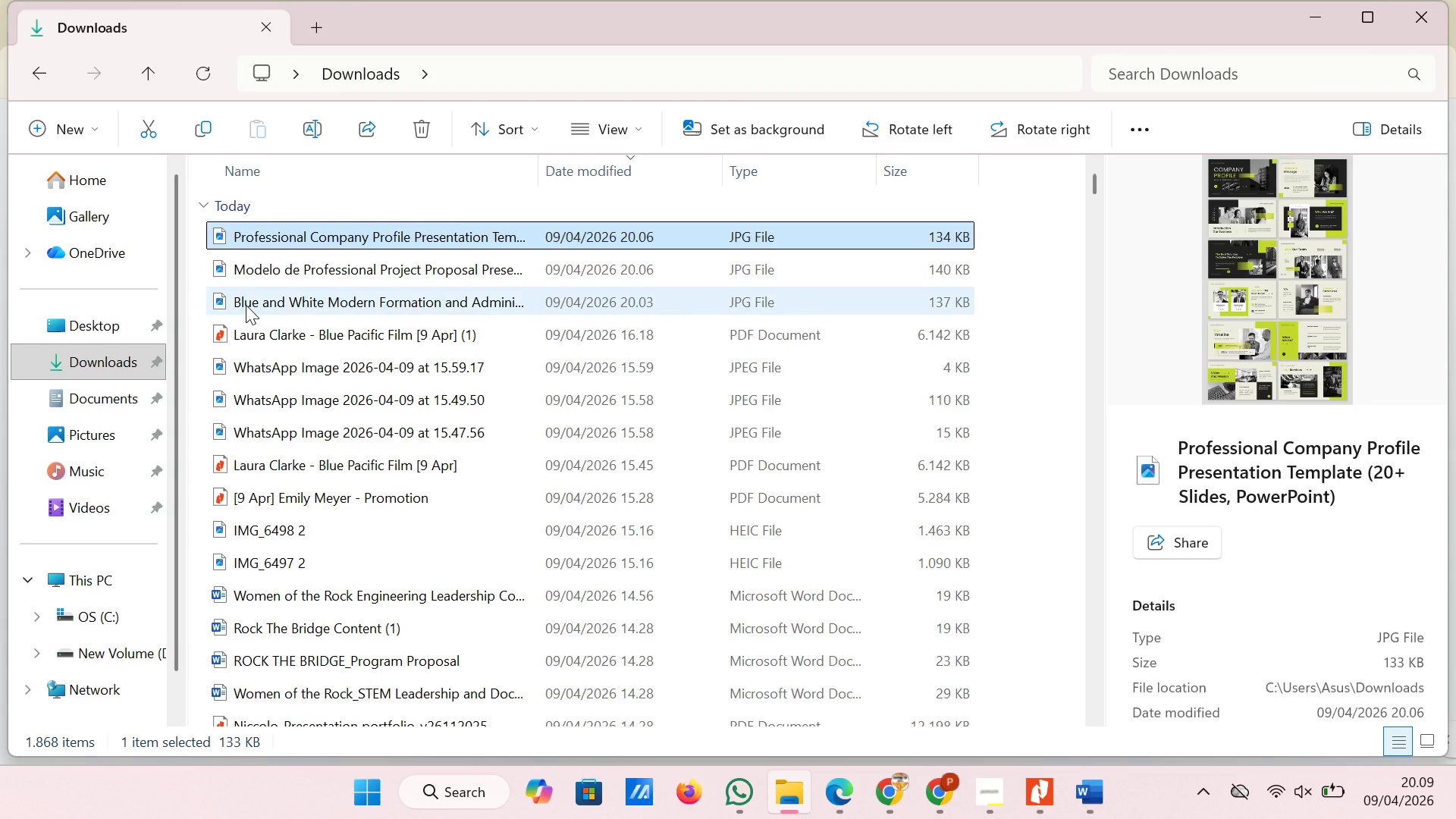 
hold_key(key=ShiftLeft, duration=0.56)
left_click([245, 306])
 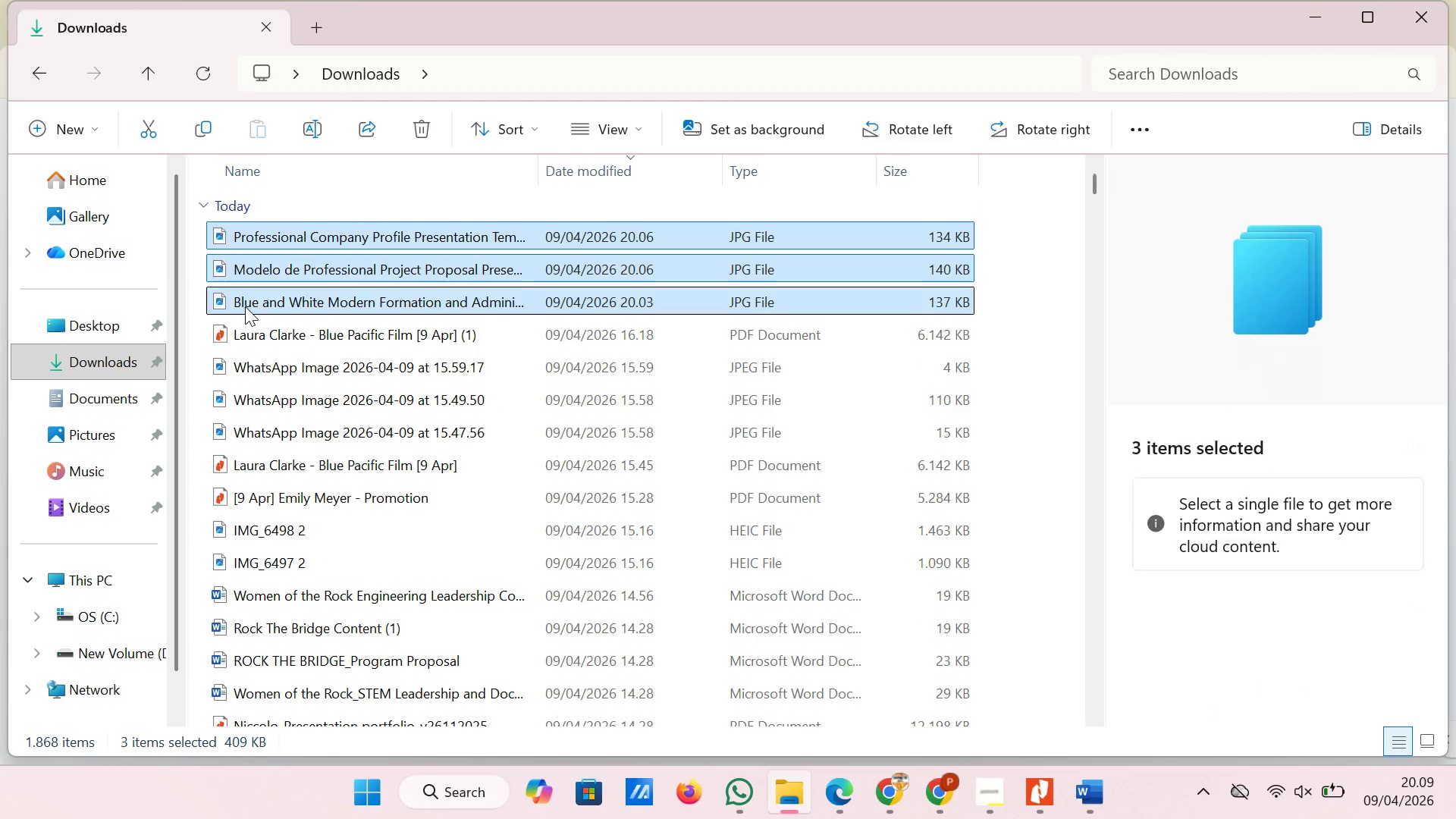 
left_click_drag(start_coordinate=[245, 306], to_coordinate=[858, 532])
 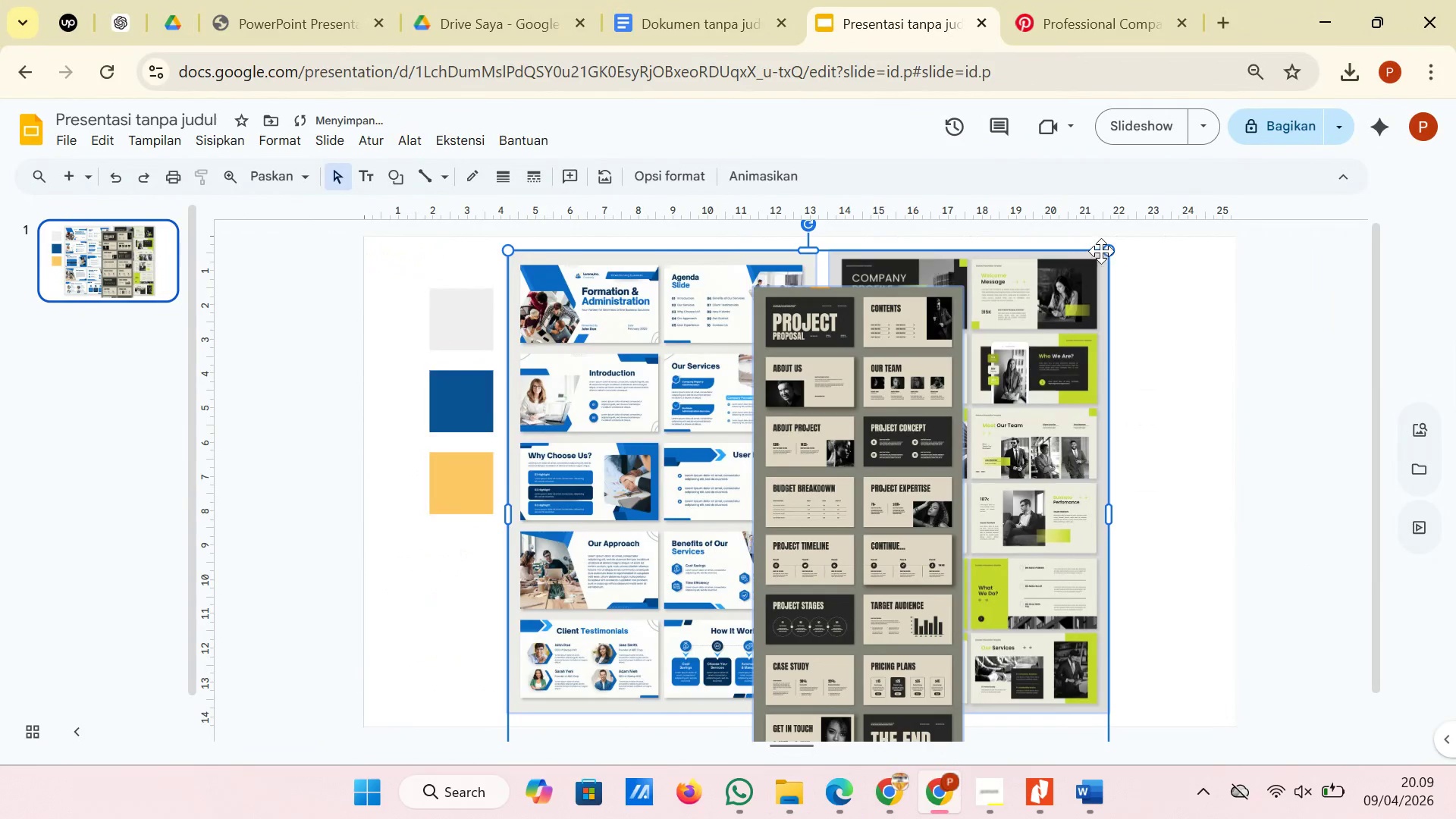 
left_click_drag(start_coordinate=[1112, 248], to_coordinate=[841, 487])
 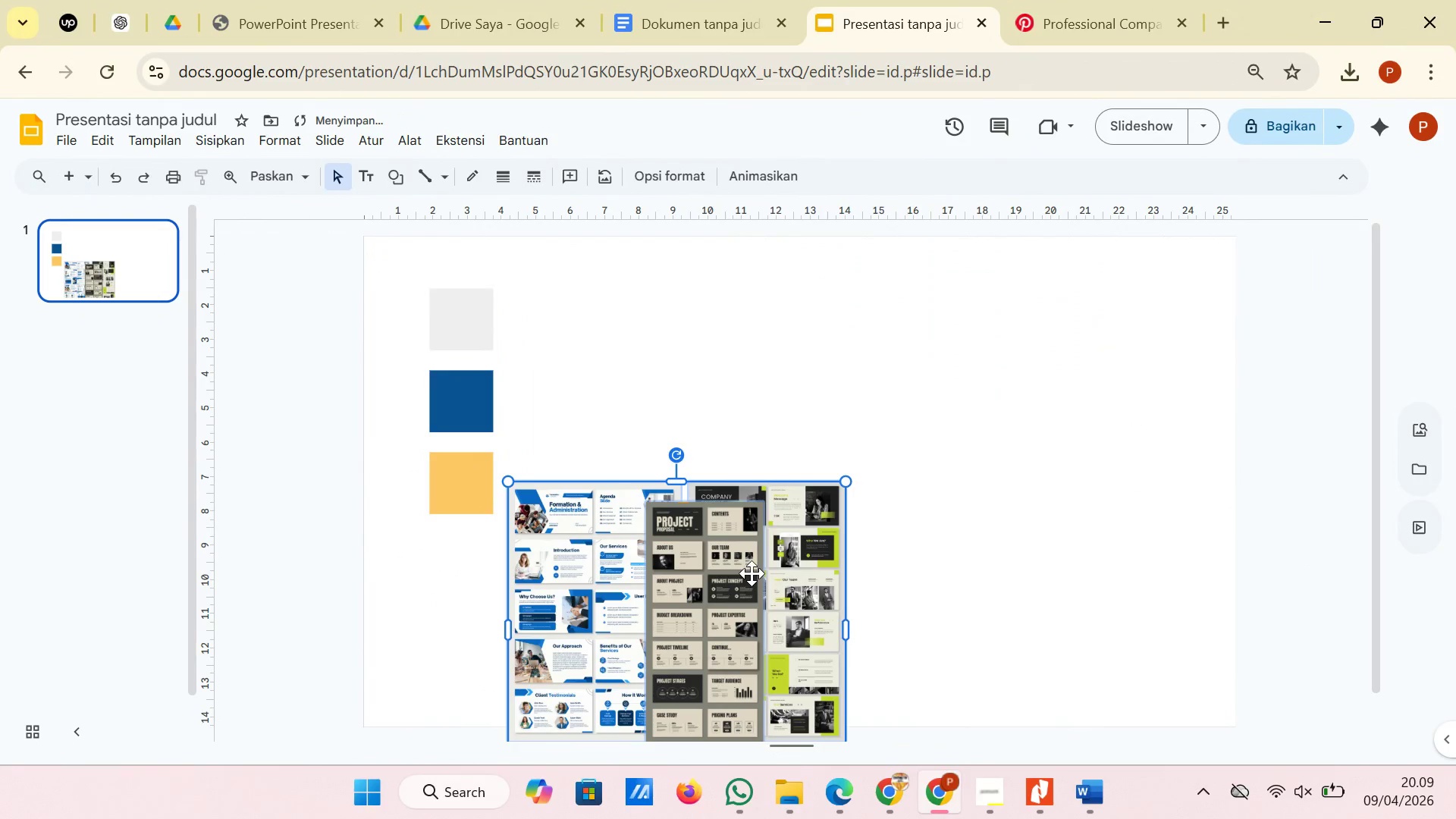 
left_click_drag(start_coordinate=[749, 576], to_coordinate=[762, 382])
 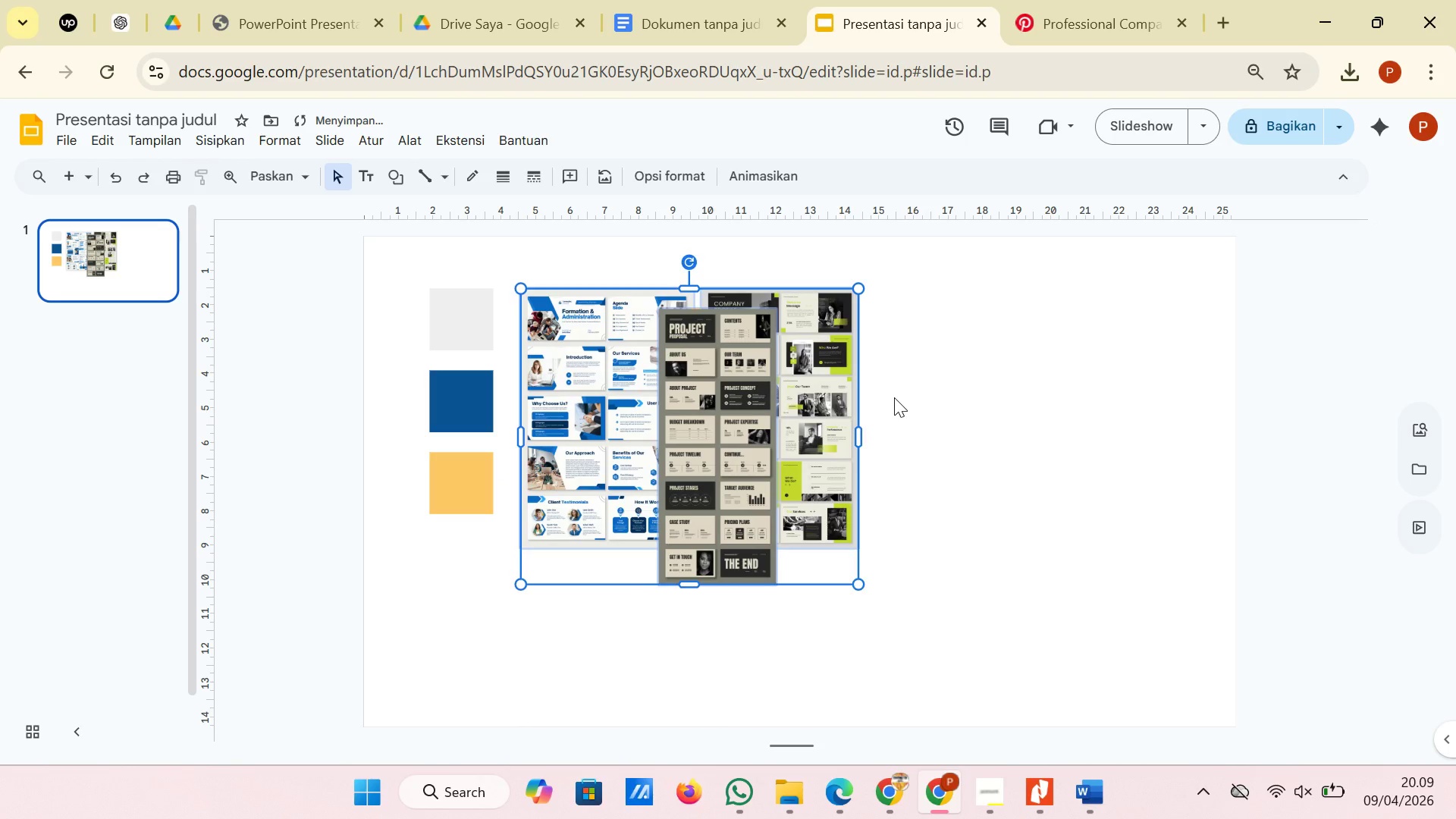 
left_click([894, 397])
 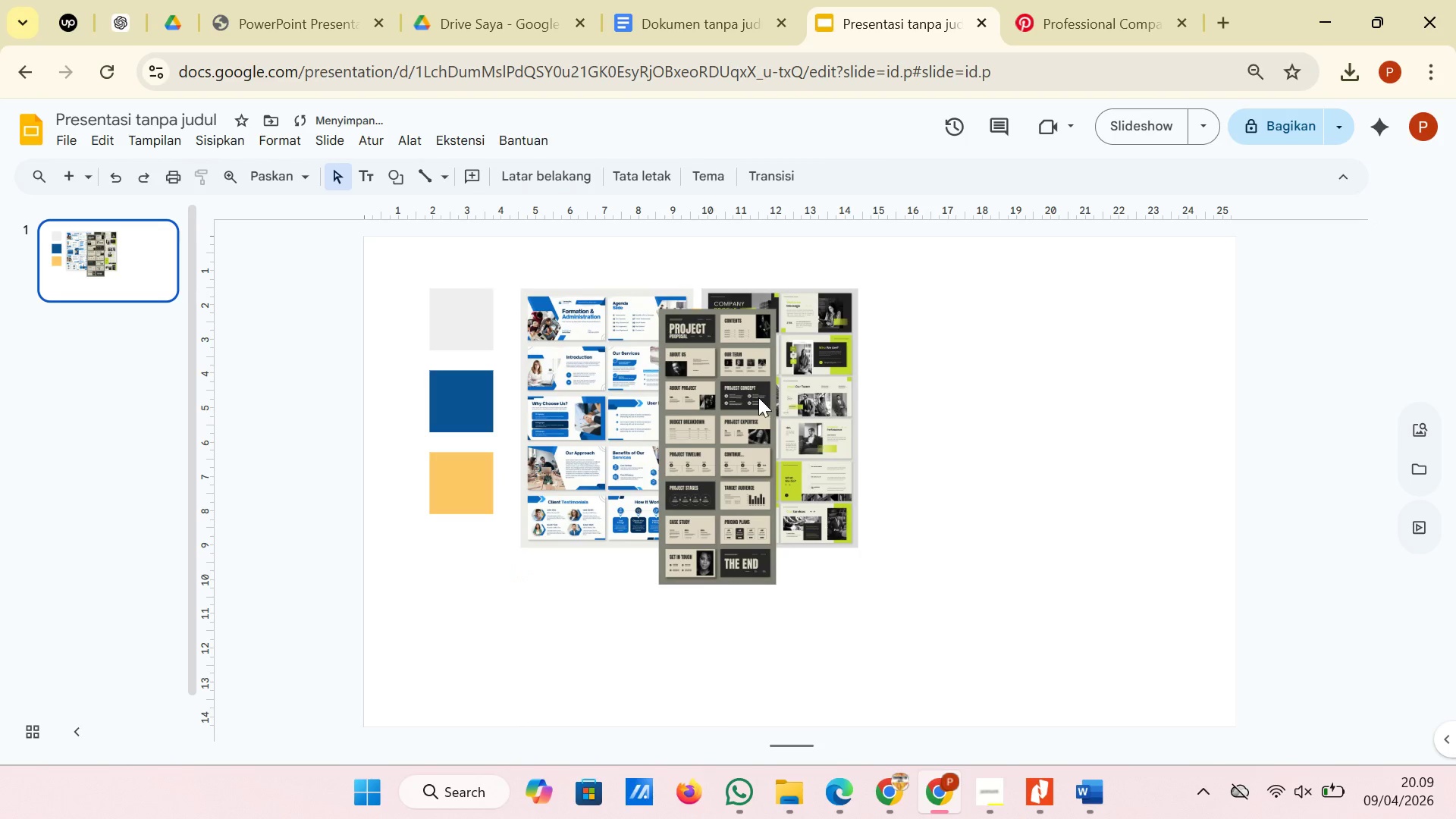 
left_click_drag(start_coordinate=[761, 397], to_coordinate=[755, 397])
 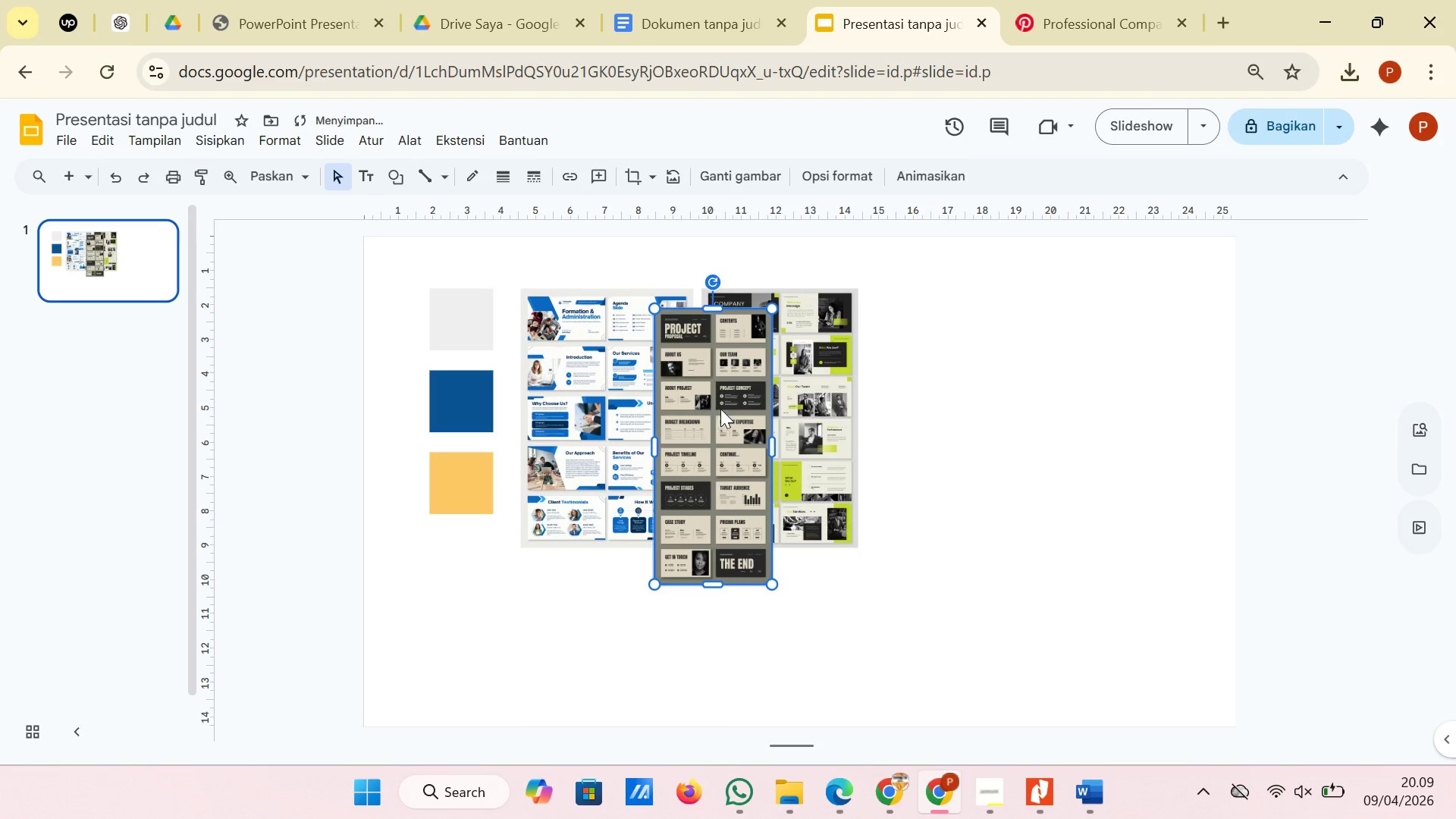 
left_click_drag(start_coordinate=[714, 409], to_coordinate=[1129, 379])
 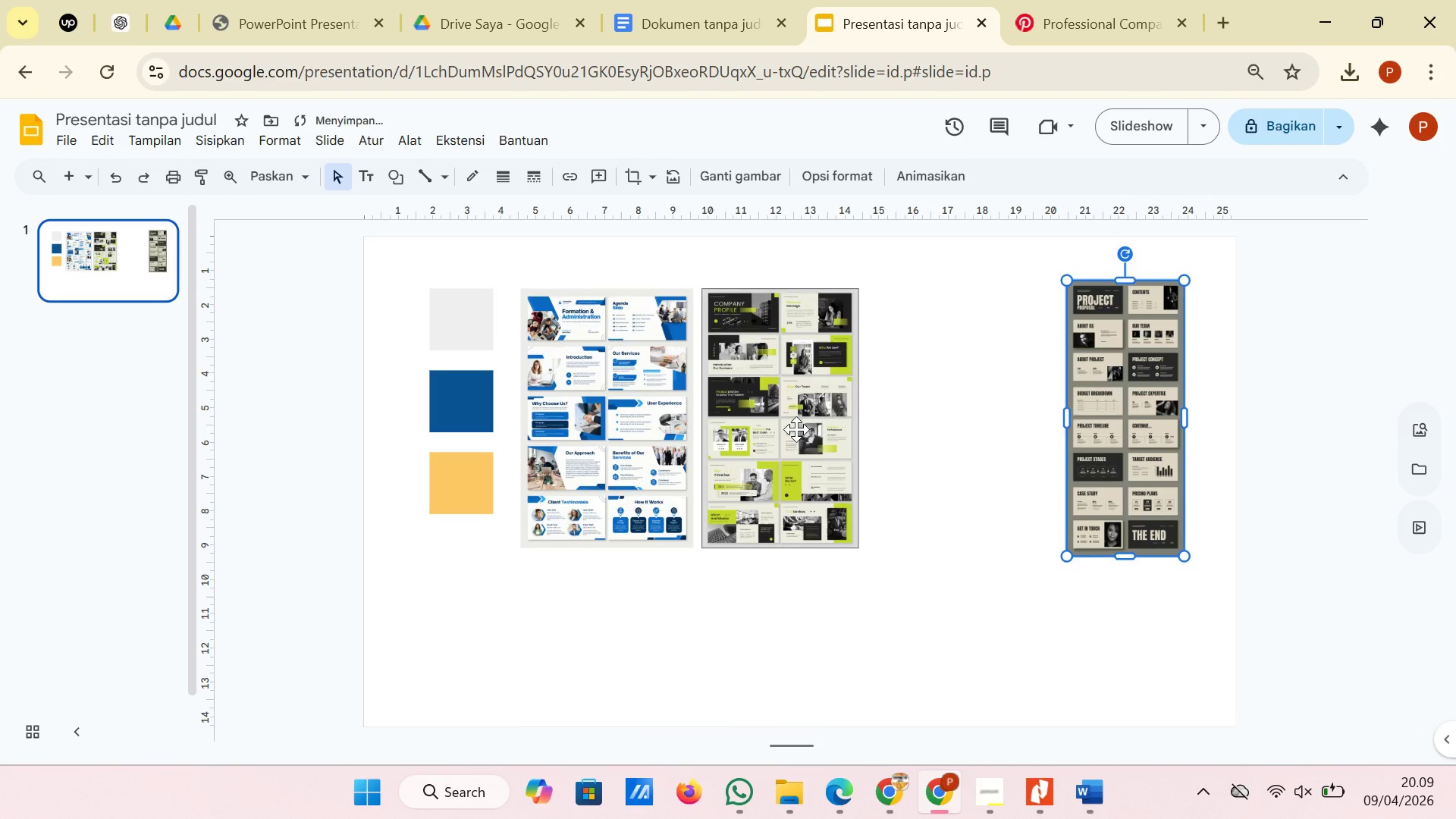 
left_click([793, 430])
 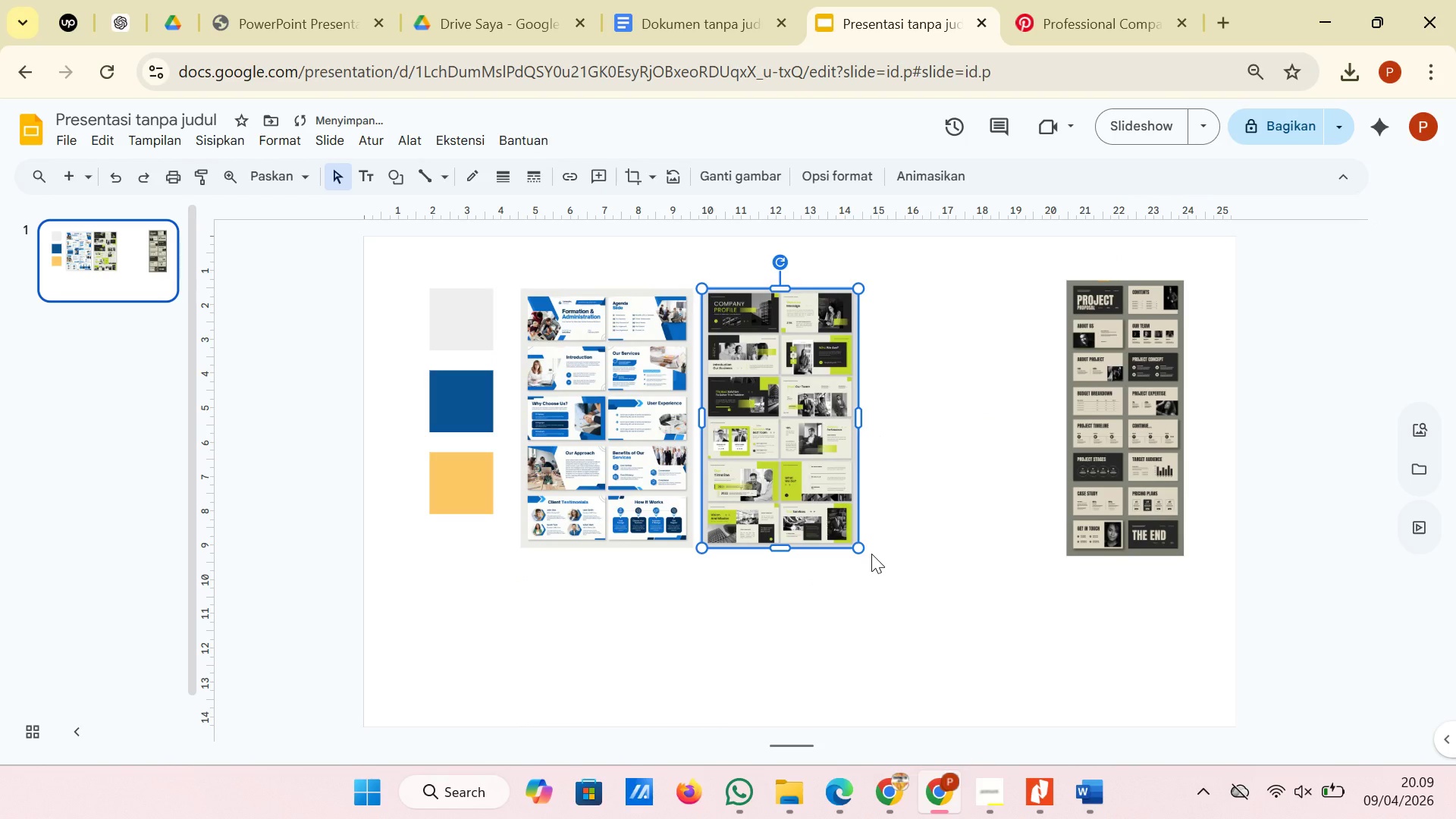 
left_click_drag(start_coordinate=[863, 545], to_coordinate=[990, 627])
 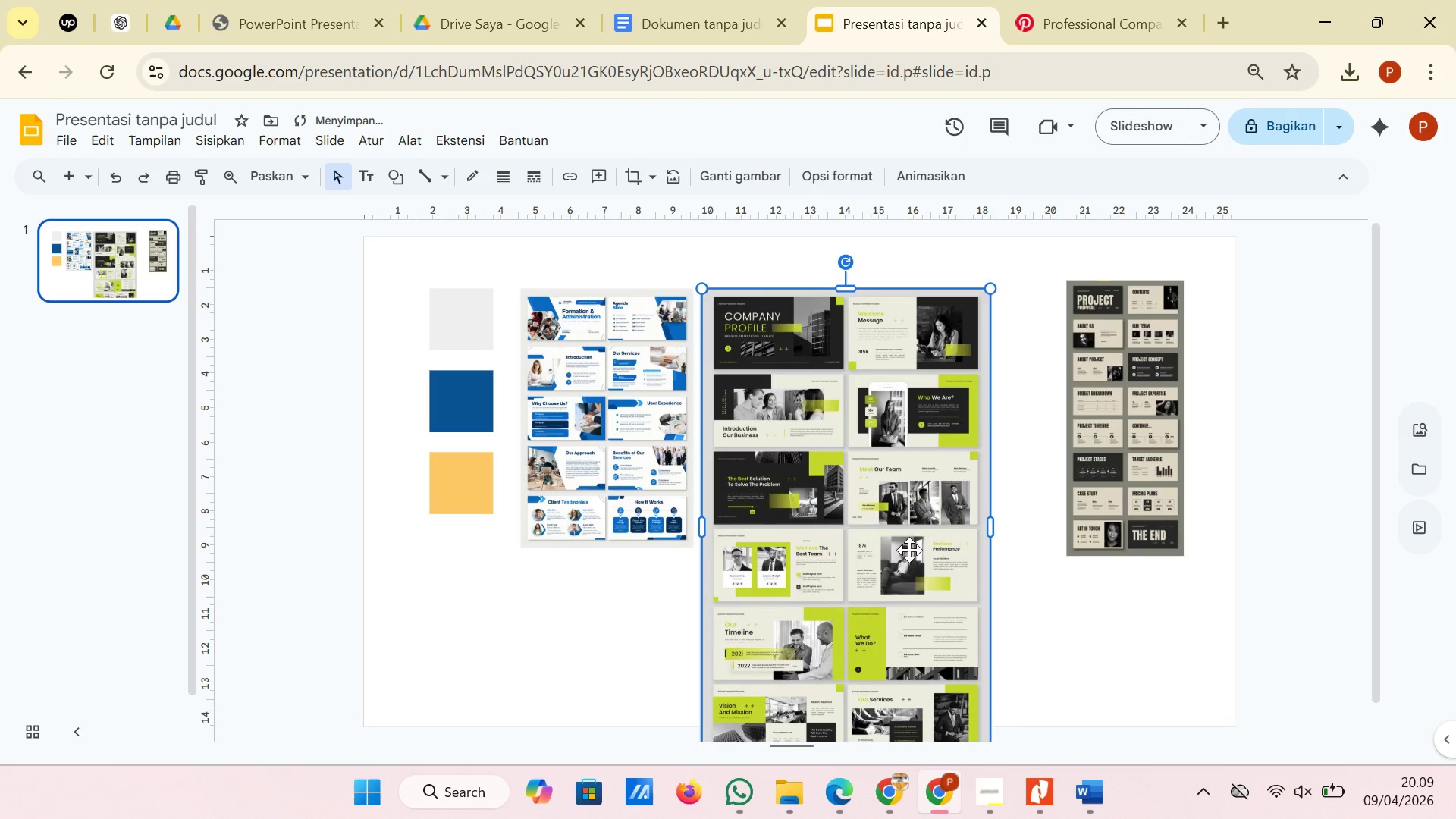 
left_click_drag(start_coordinate=[906, 548], to_coordinate=[946, 548])
 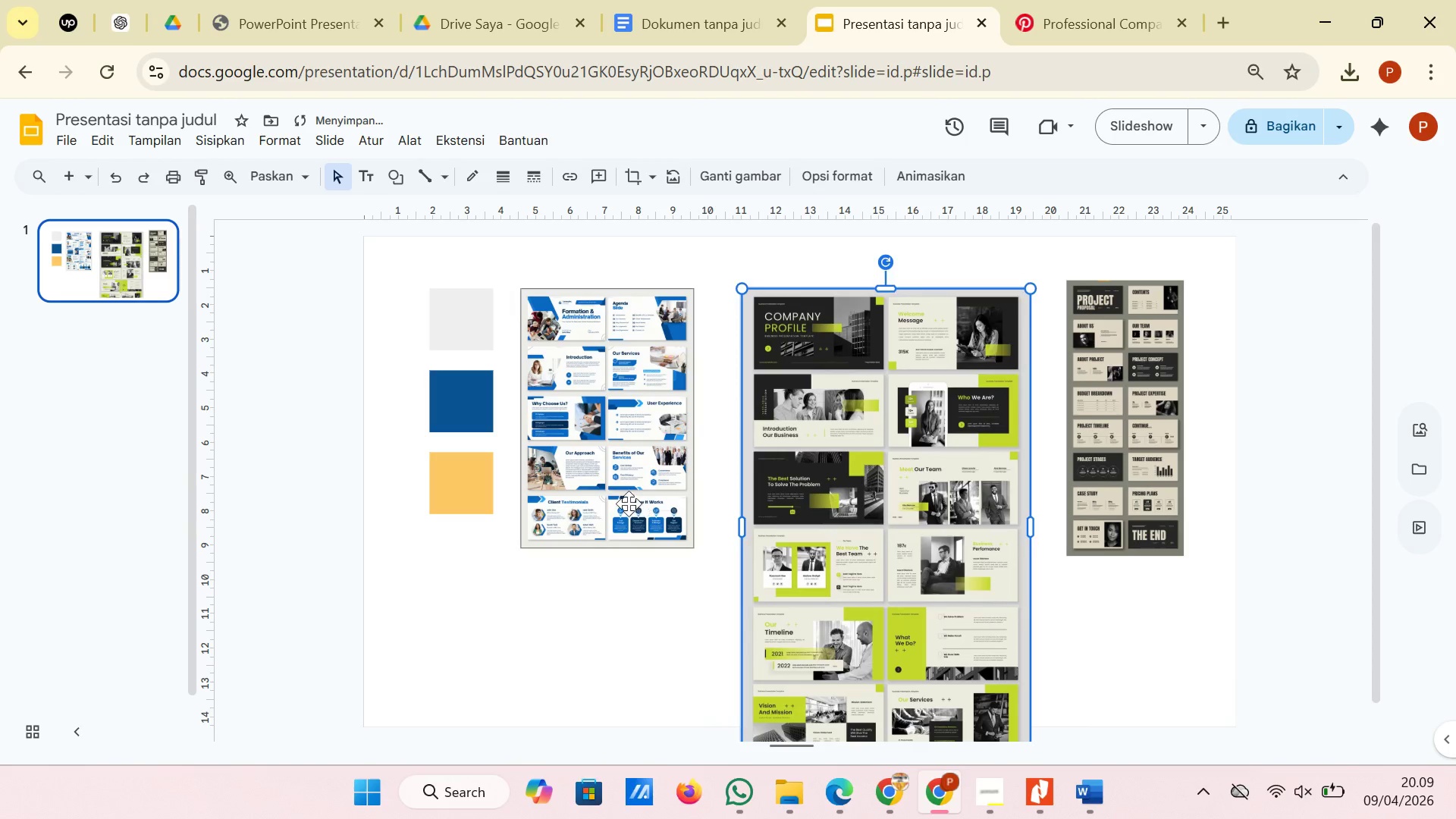 
left_click([629, 504])
 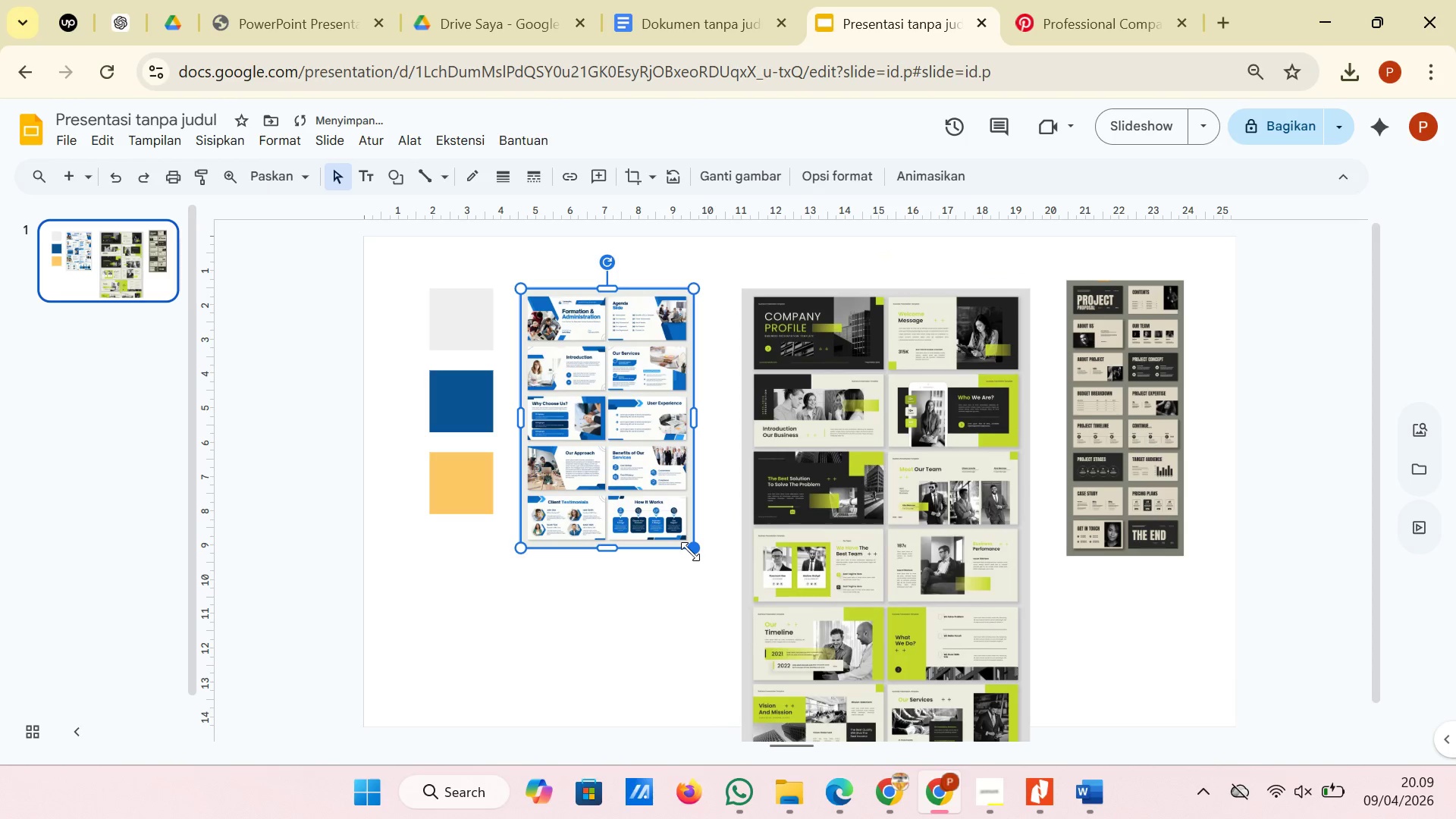 
left_click_drag(start_coordinate=[690, 551], to_coordinate=[798, 653])
 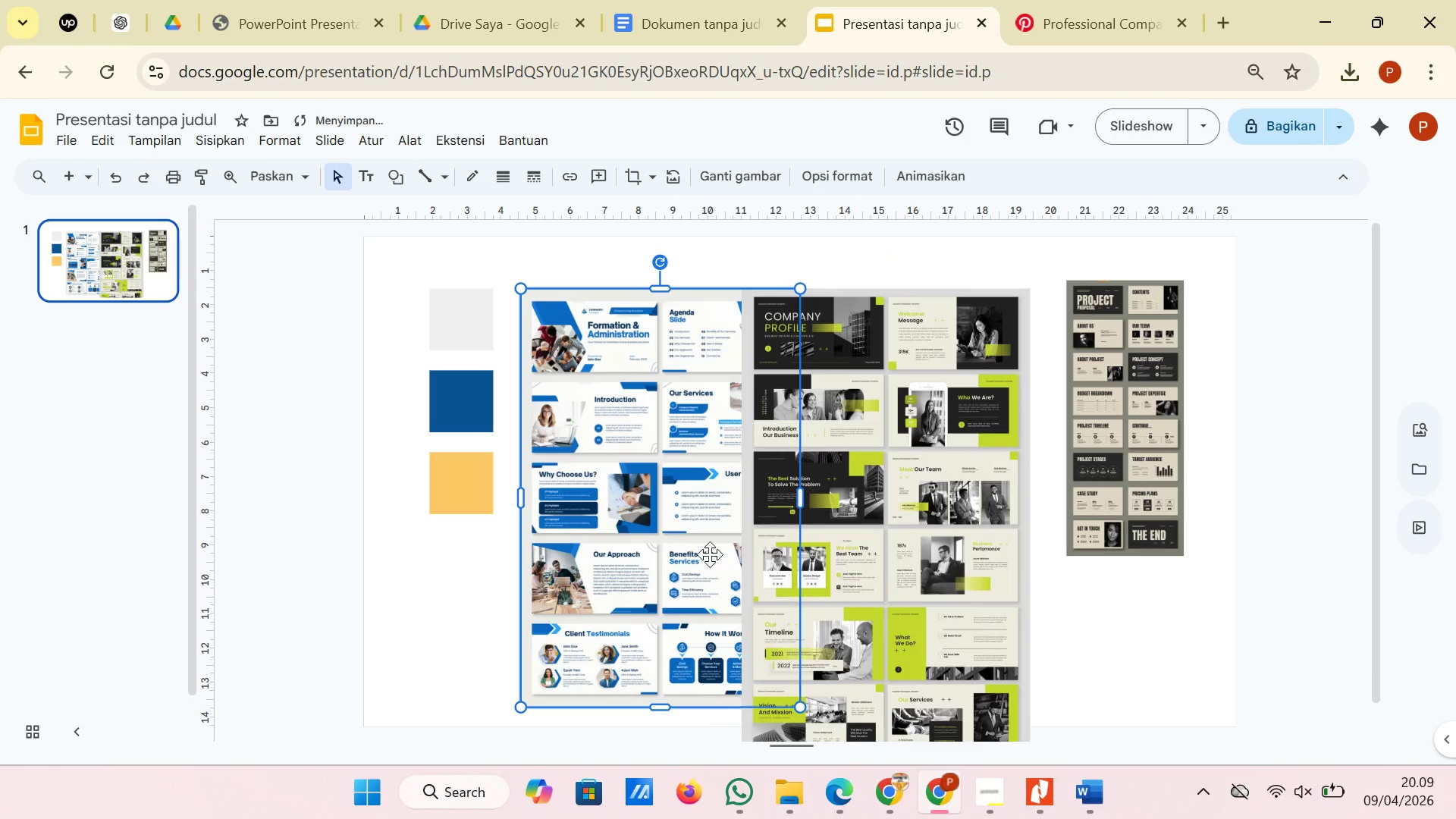 
left_click_drag(start_coordinate=[709, 554], to_coordinate=[697, 554])
 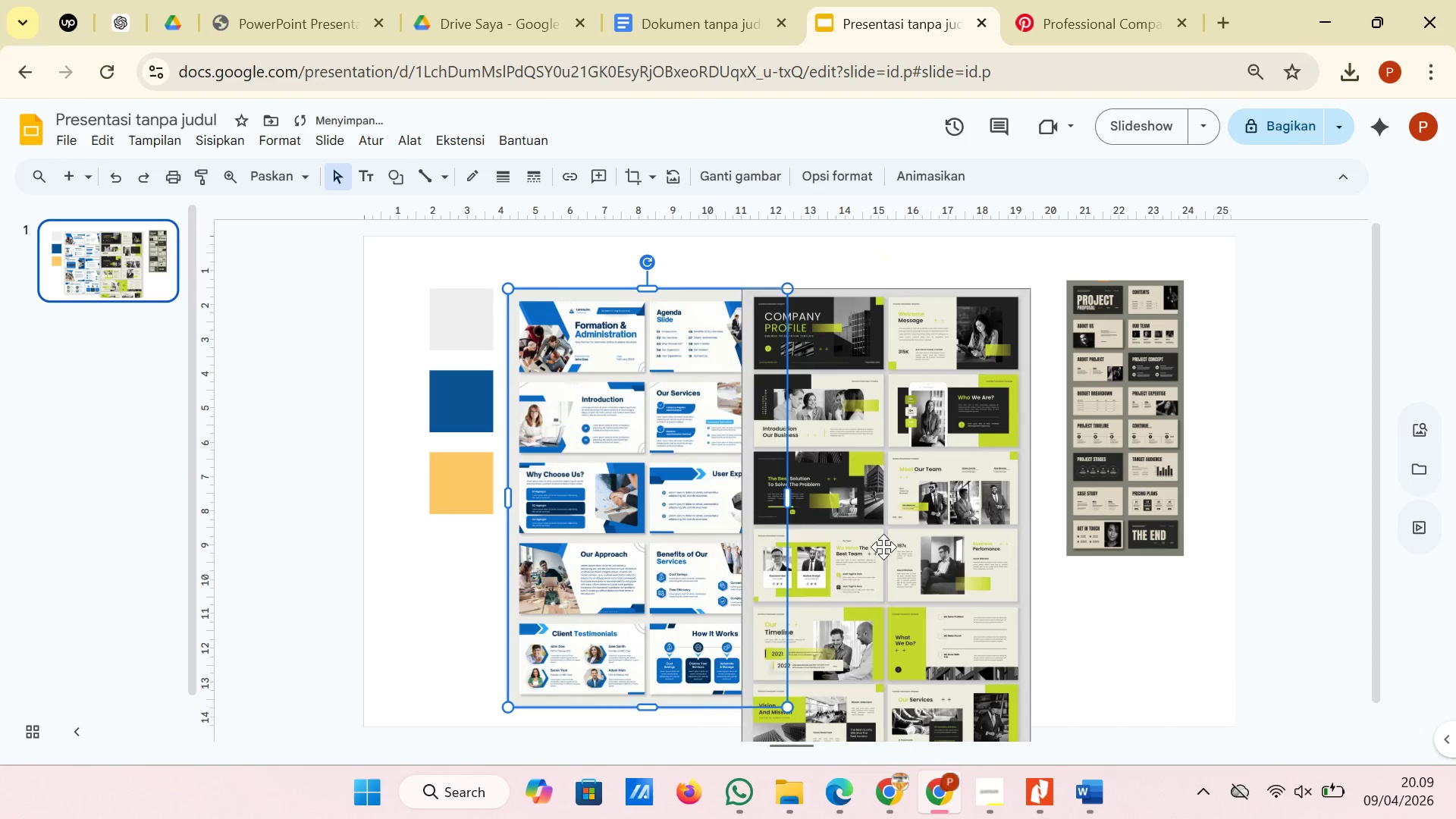 
left_click([883, 547])
 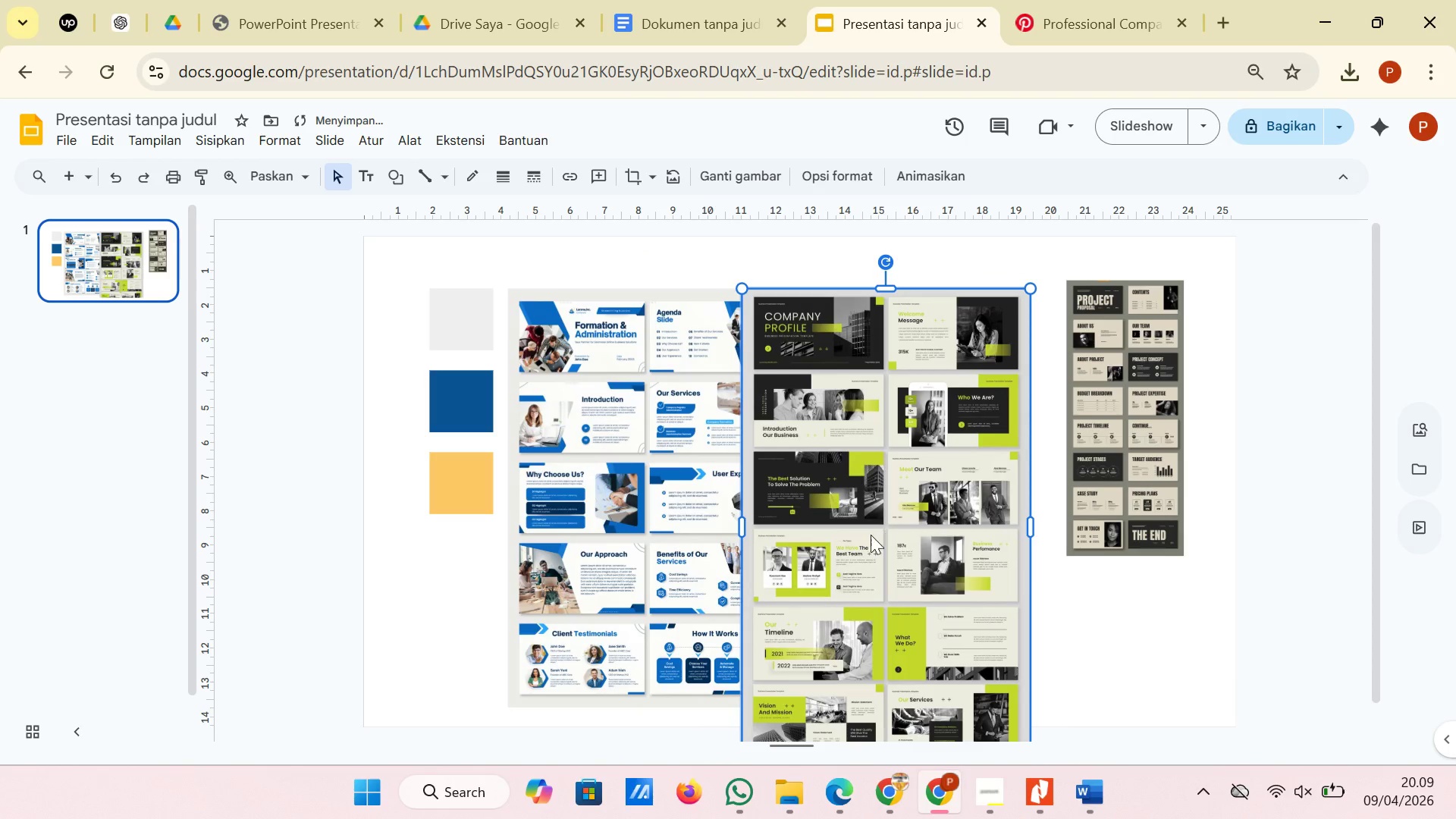 
left_click_drag(start_coordinate=[871, 535], to_coordinate=[894, 535])
 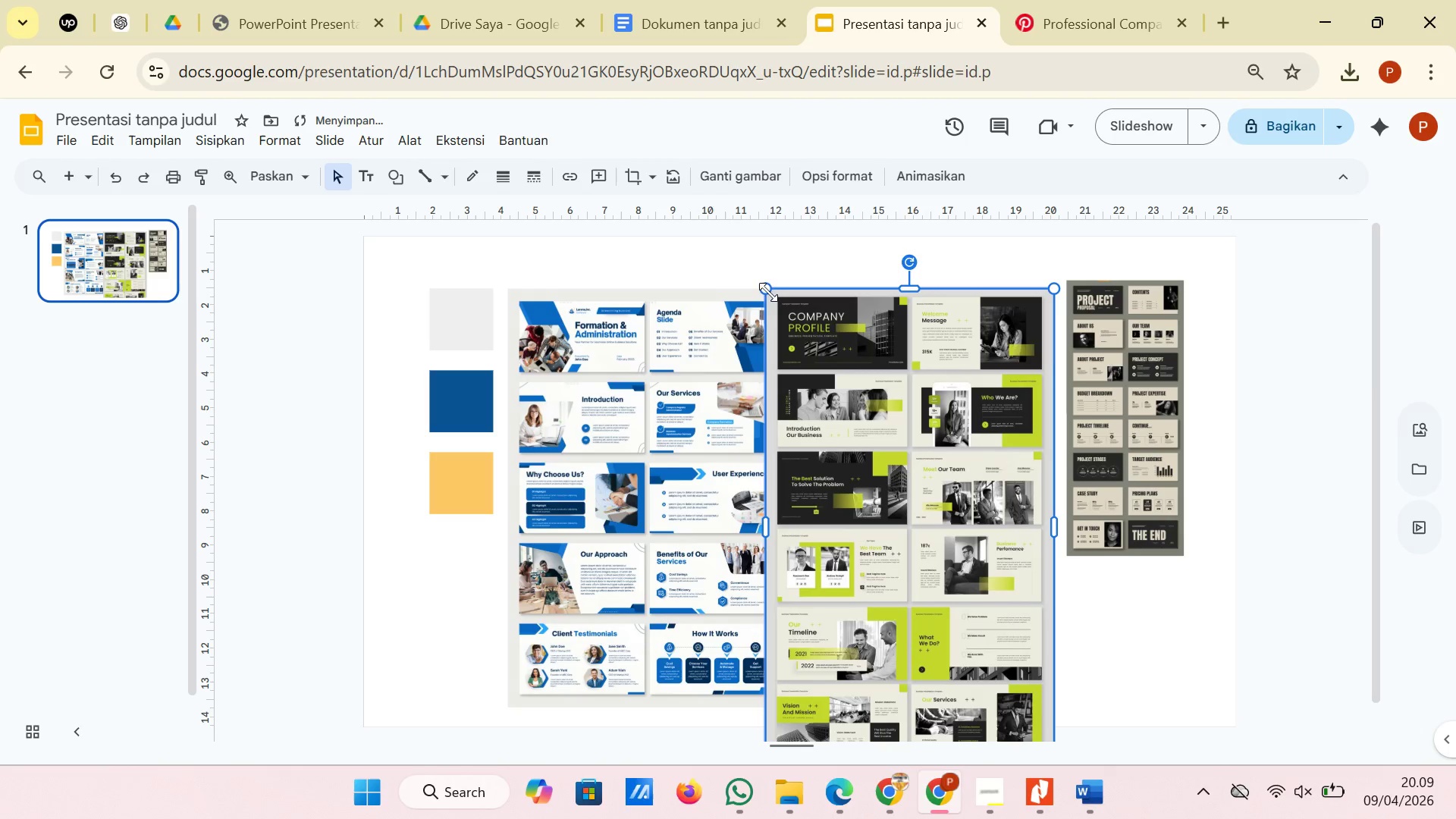 
left_click_drag(start_coordinate=[768, 287], to_coordinate=[856, 391])
 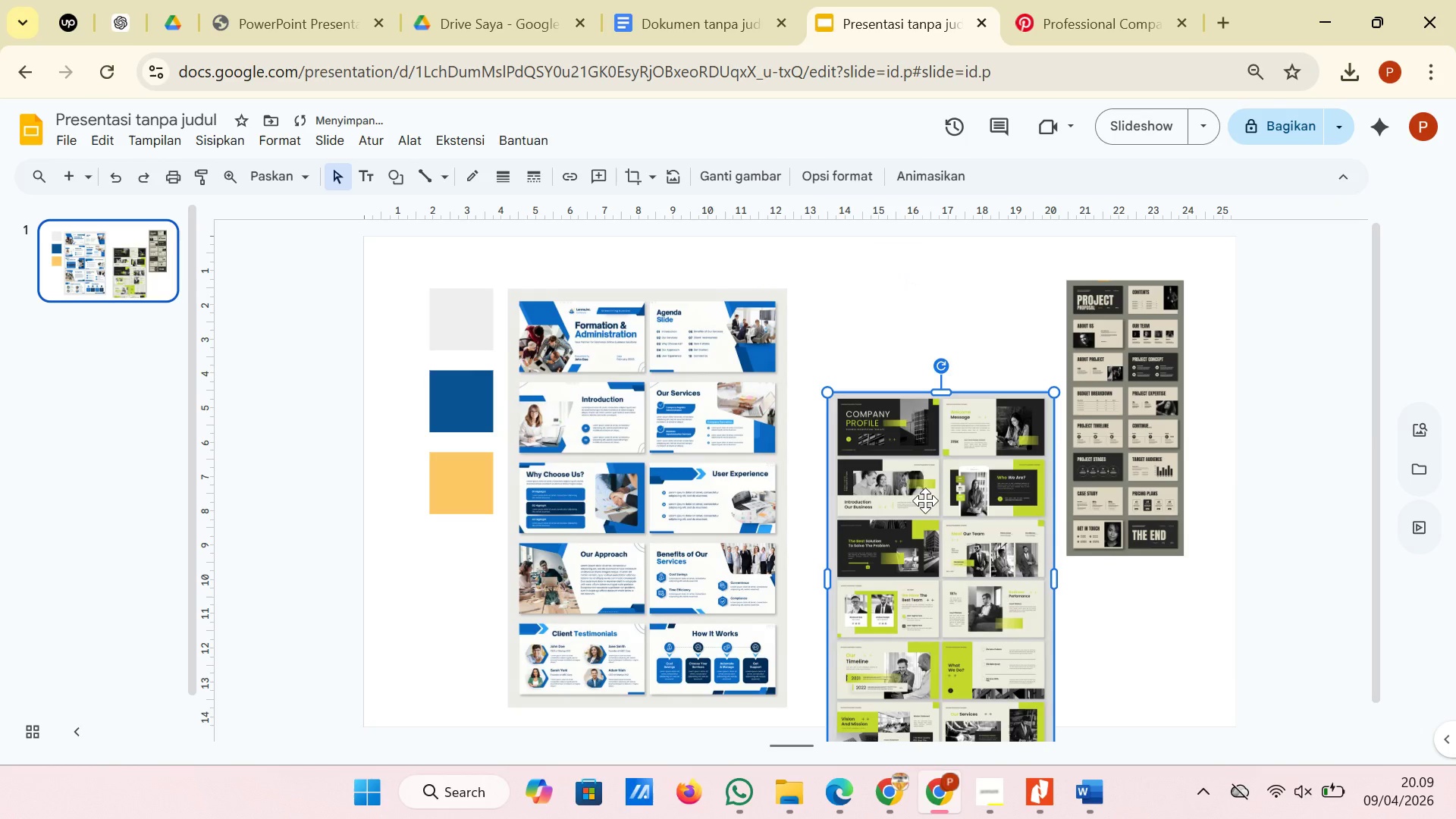 
left_click_drag(start_coordinate=[925, 503], to_coordinate=[891, 400])
 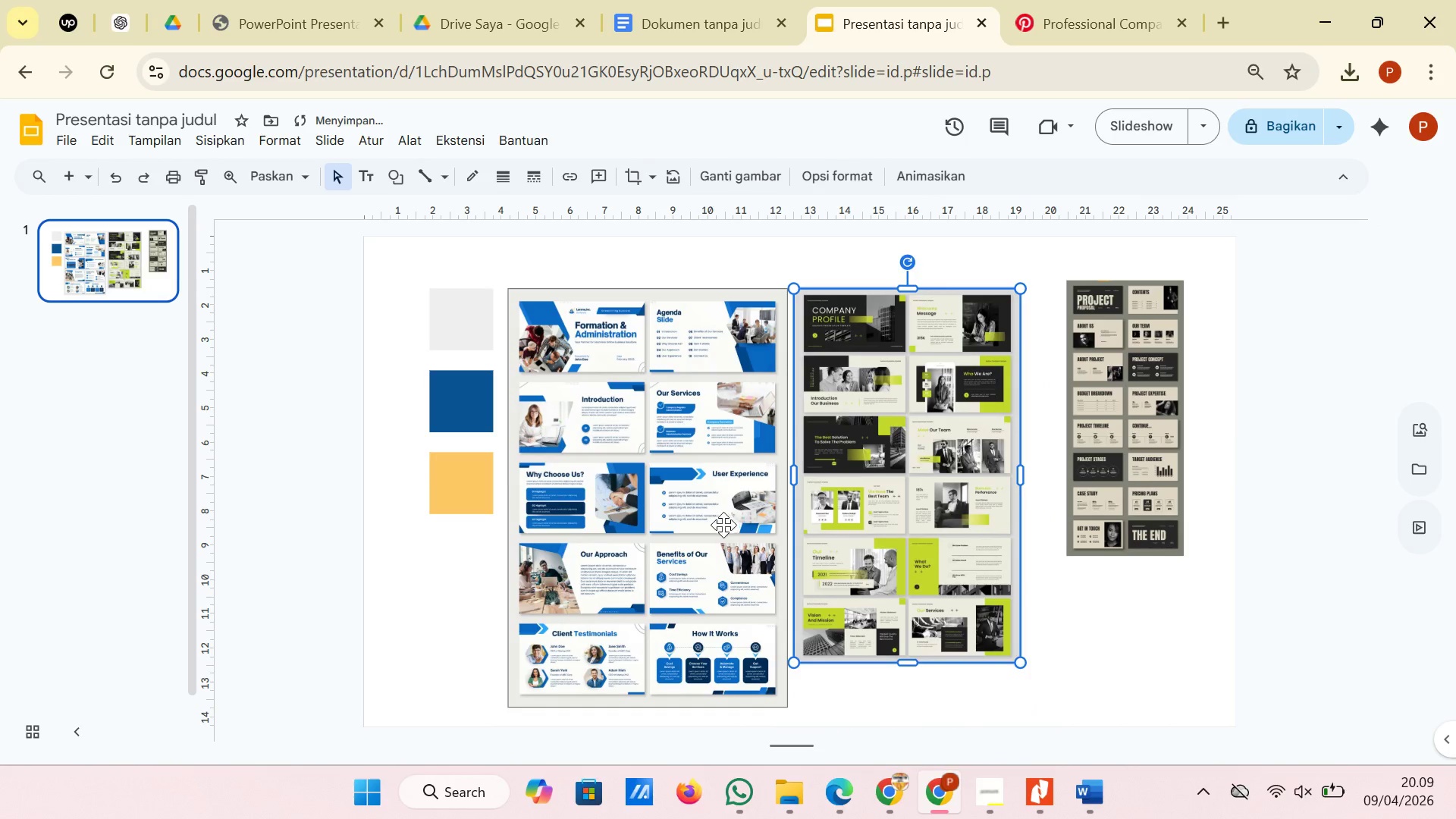 
left_click([723, 525])
 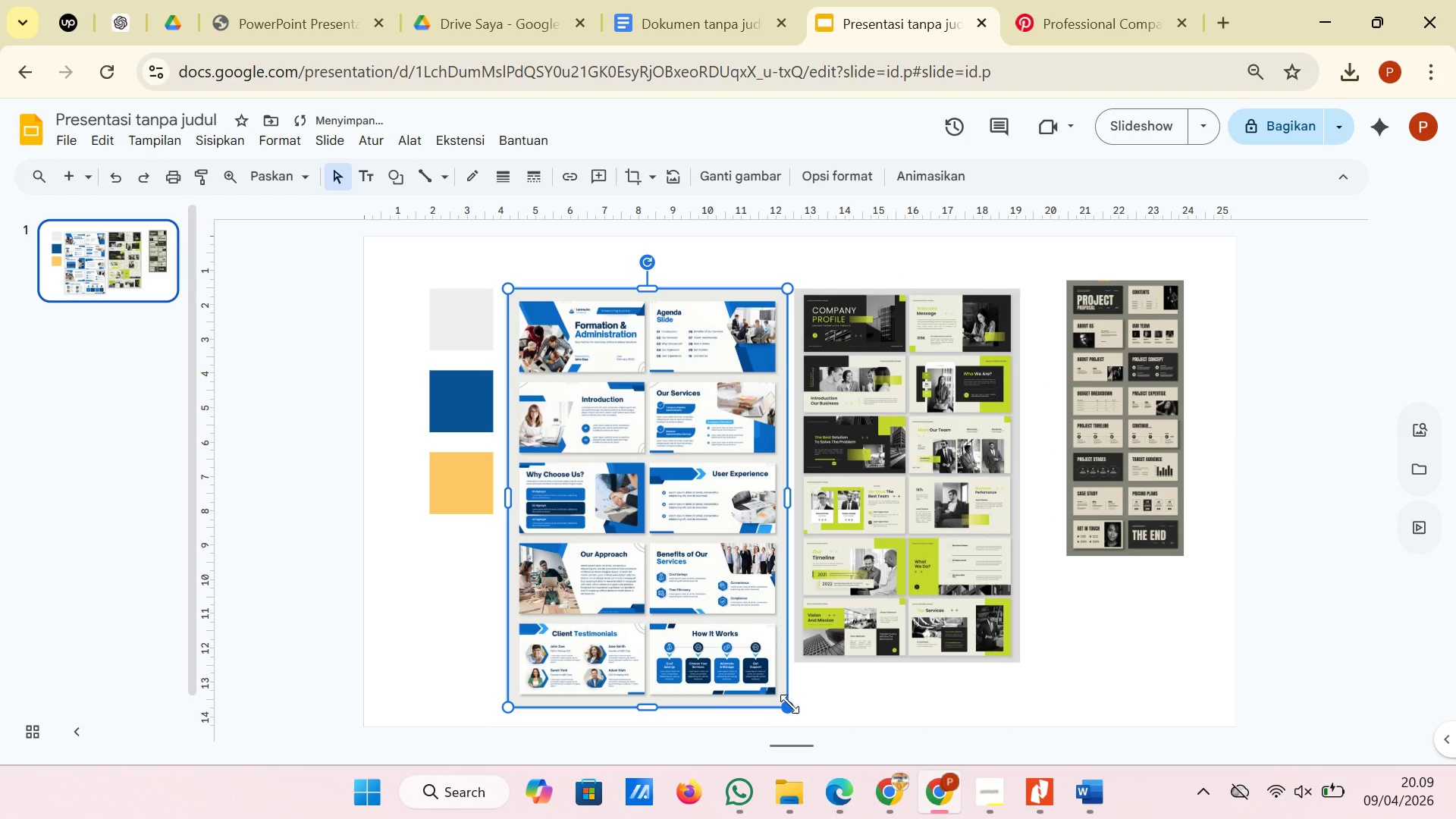 
left_click_drag(start_coordinate=[788, 707], to_coordinate=[751, 639])
 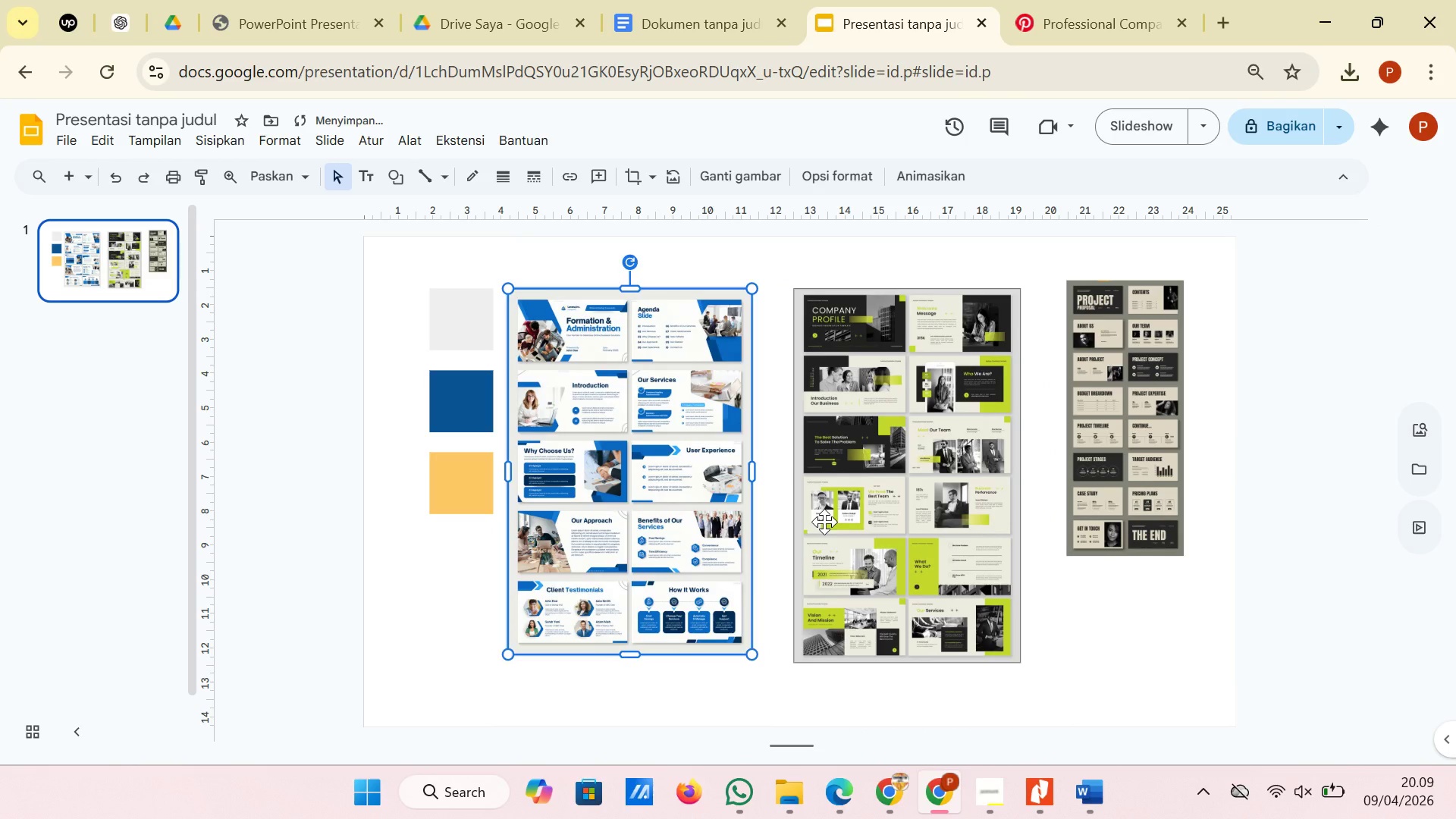 
left_click([824, 522])
 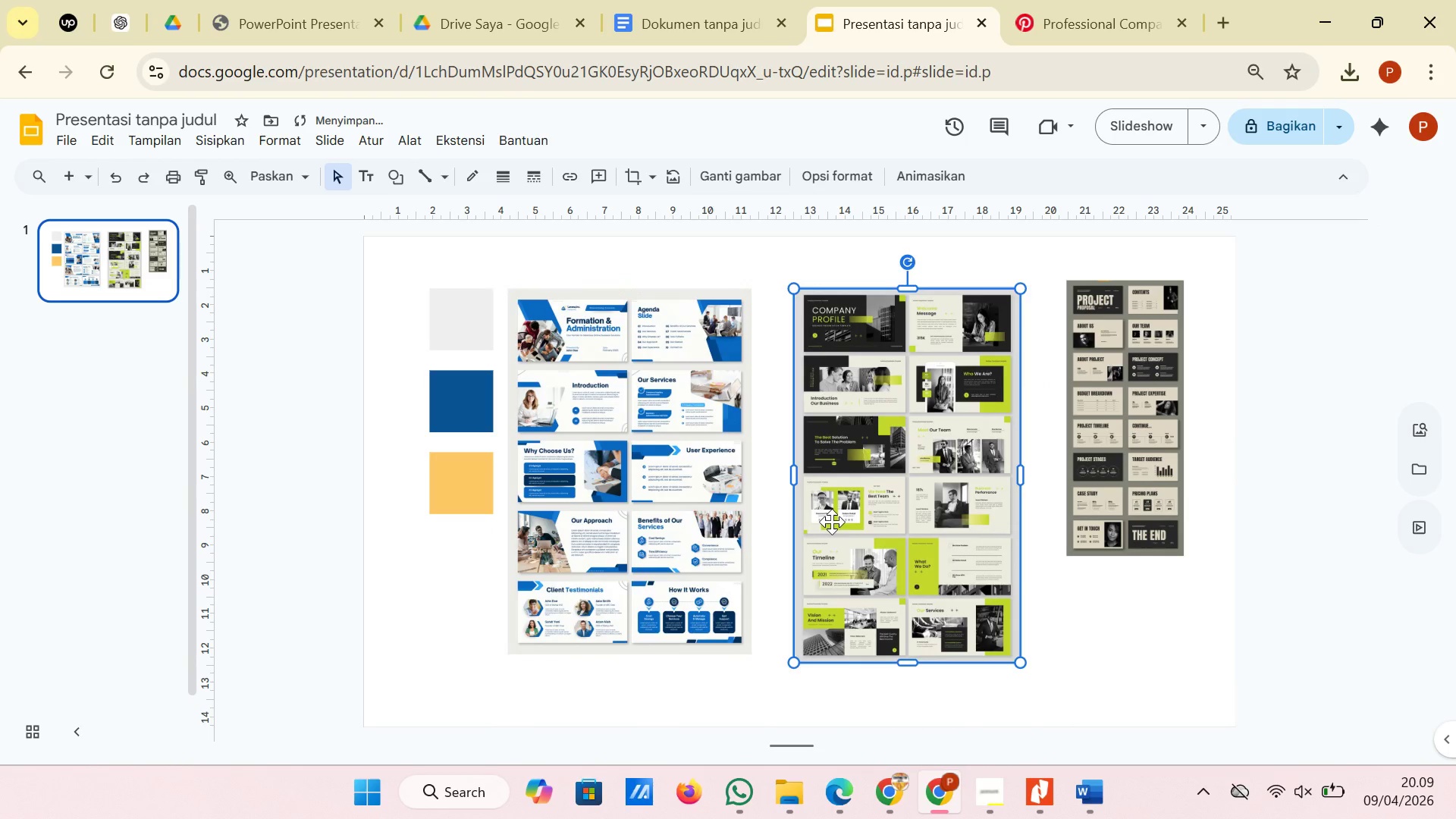 
left_click_drag(start_coordinate=[843, 517], to_coordinate=[817, 517])
 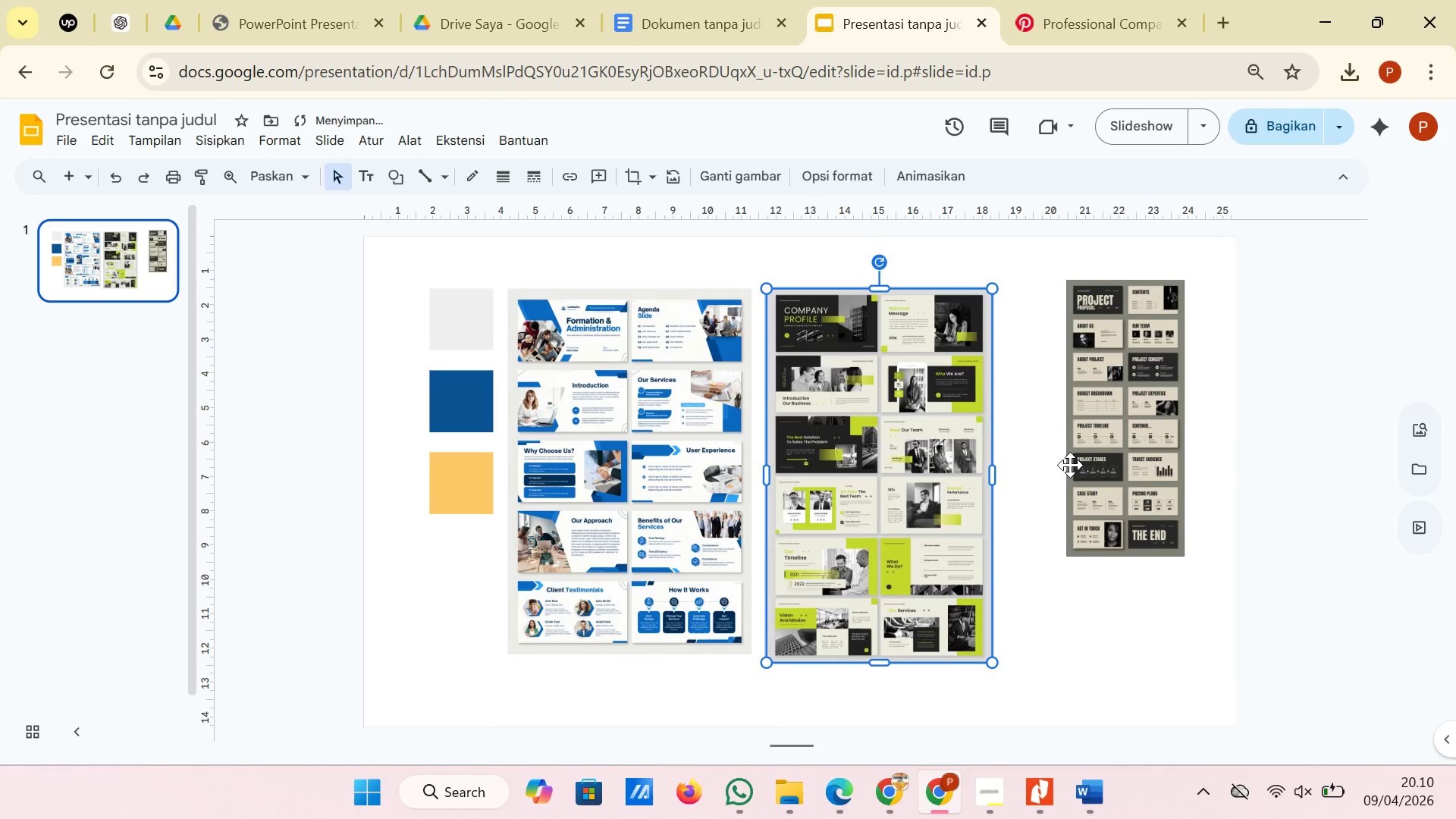 
left_click([1070, 465])
 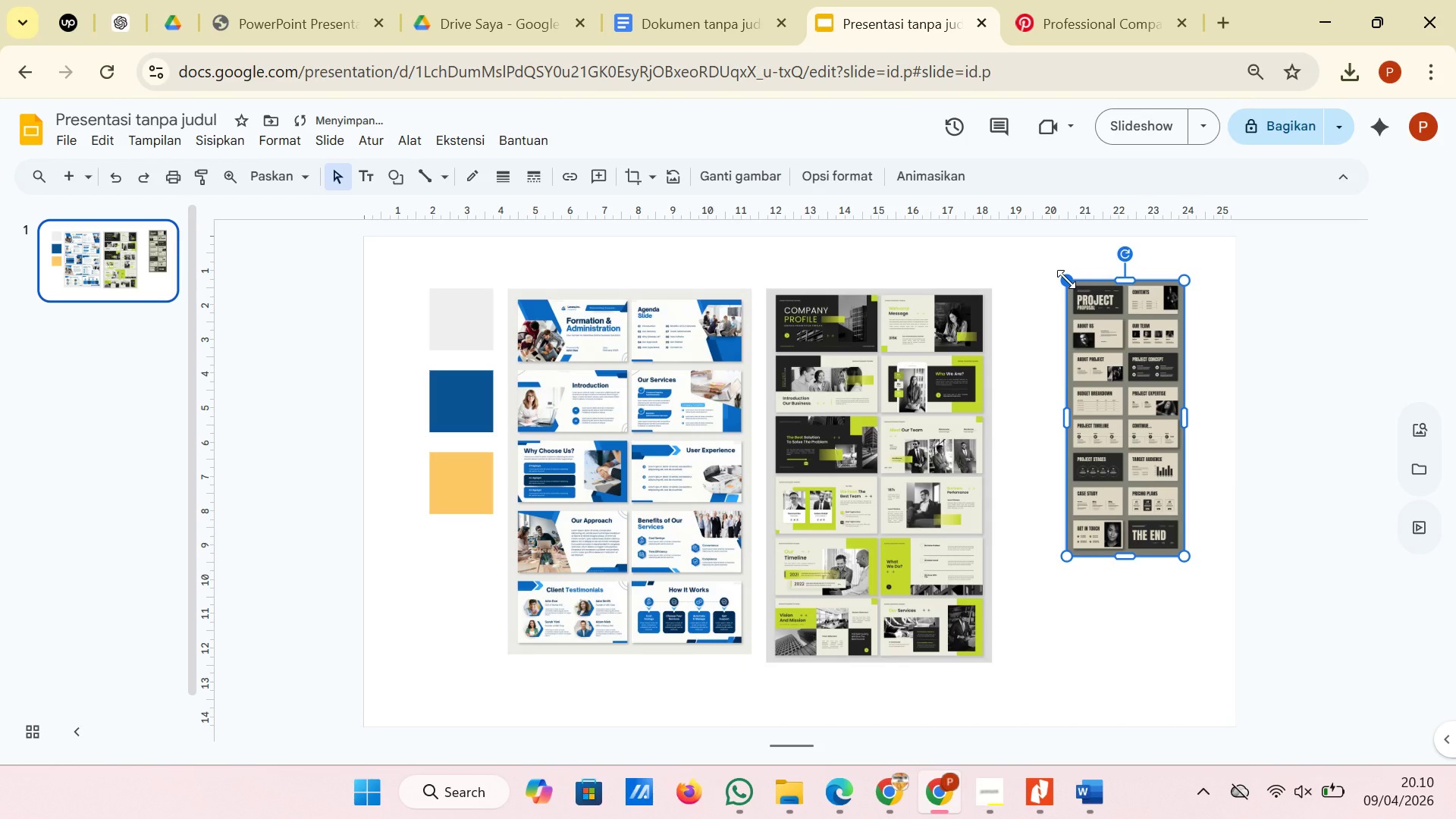 
left_click_drag(start_coordinate=[1066, 279], to_coordinate=[1009, 257])
 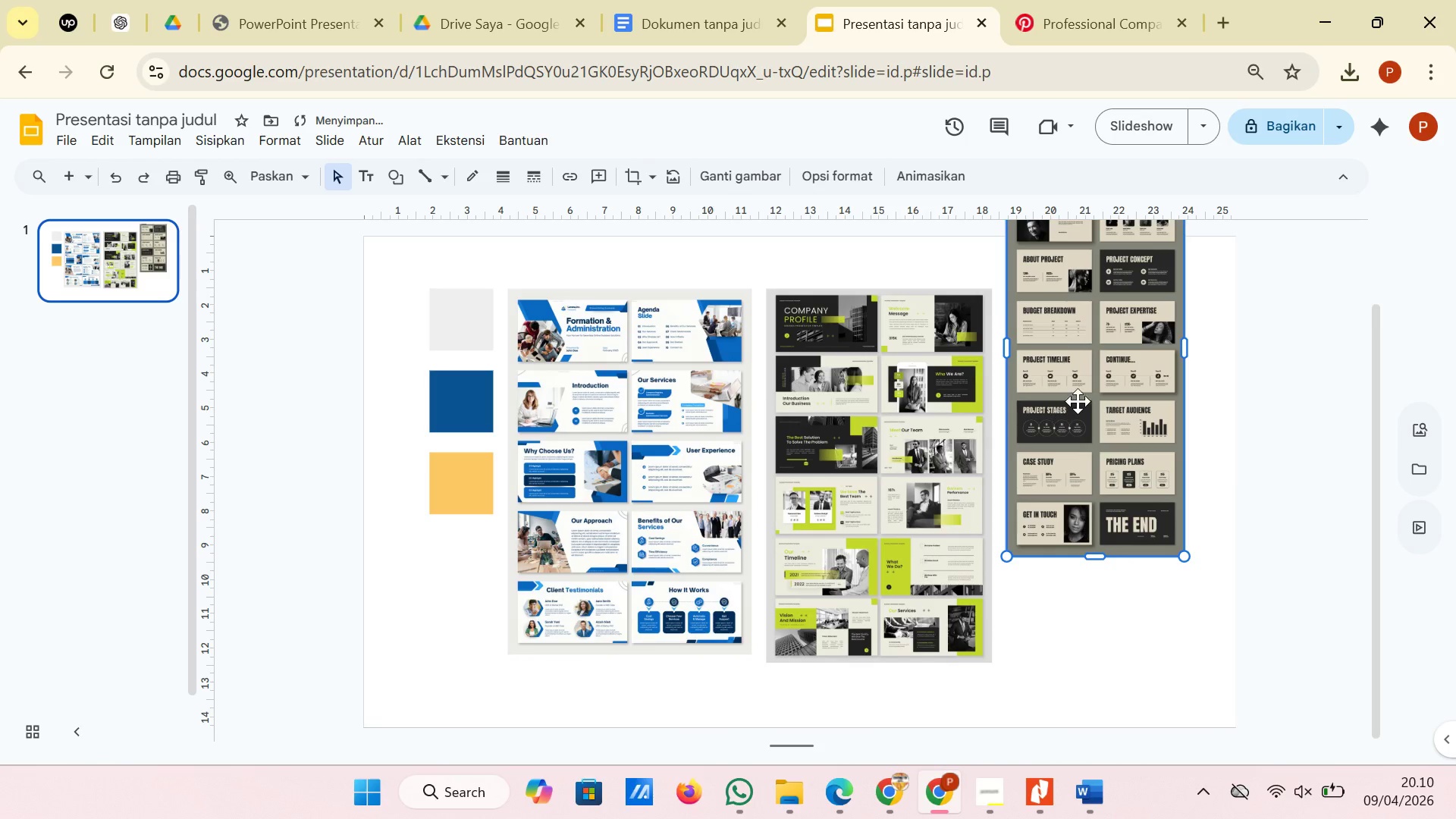 
left_click_drag(start_coordinate=[1078, 400], to_coordinate=[1094, 555])
 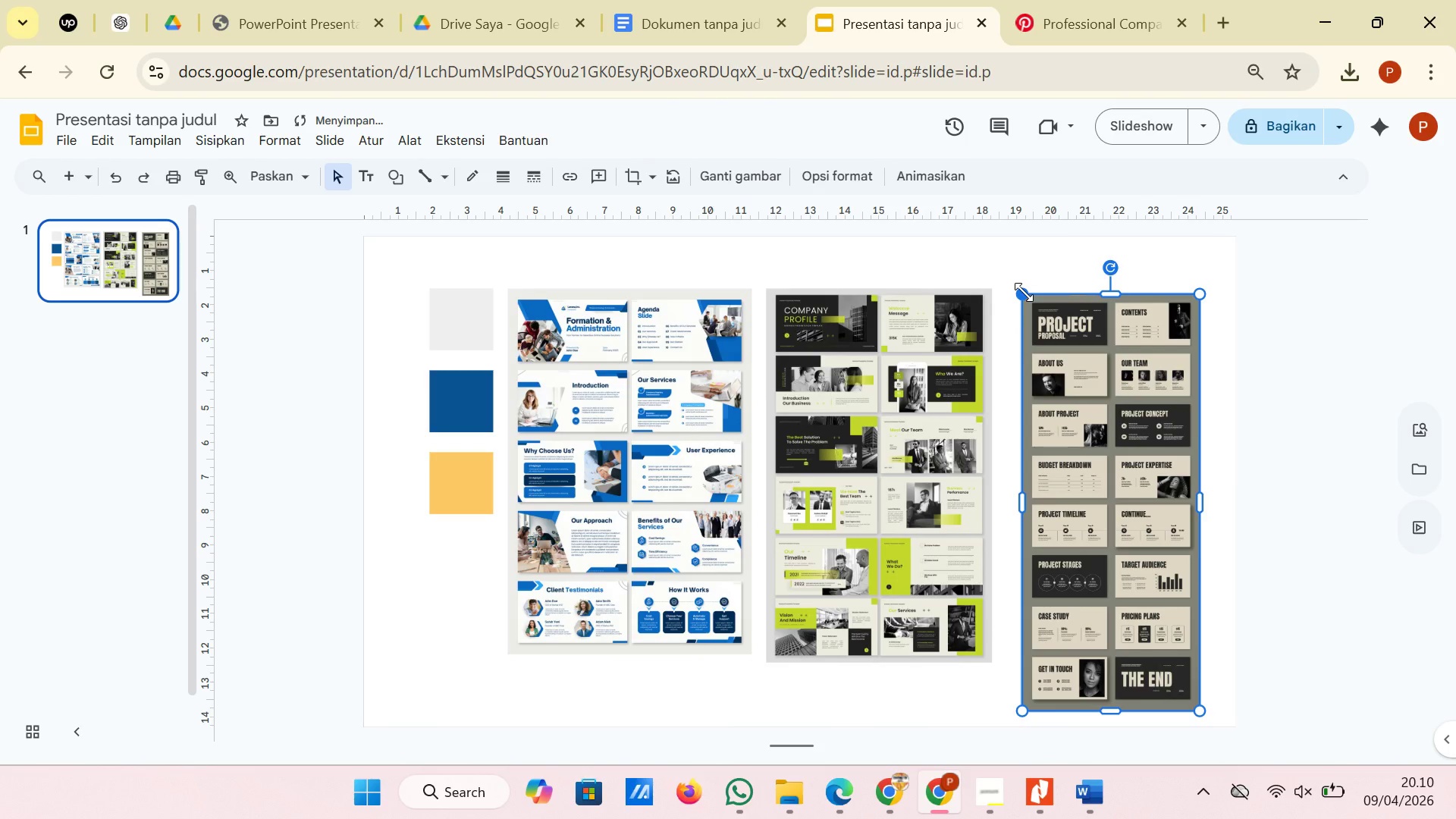 
left_click_drag(start_coordinate=[1024, 292], to_coordinate=[1008, 274])
 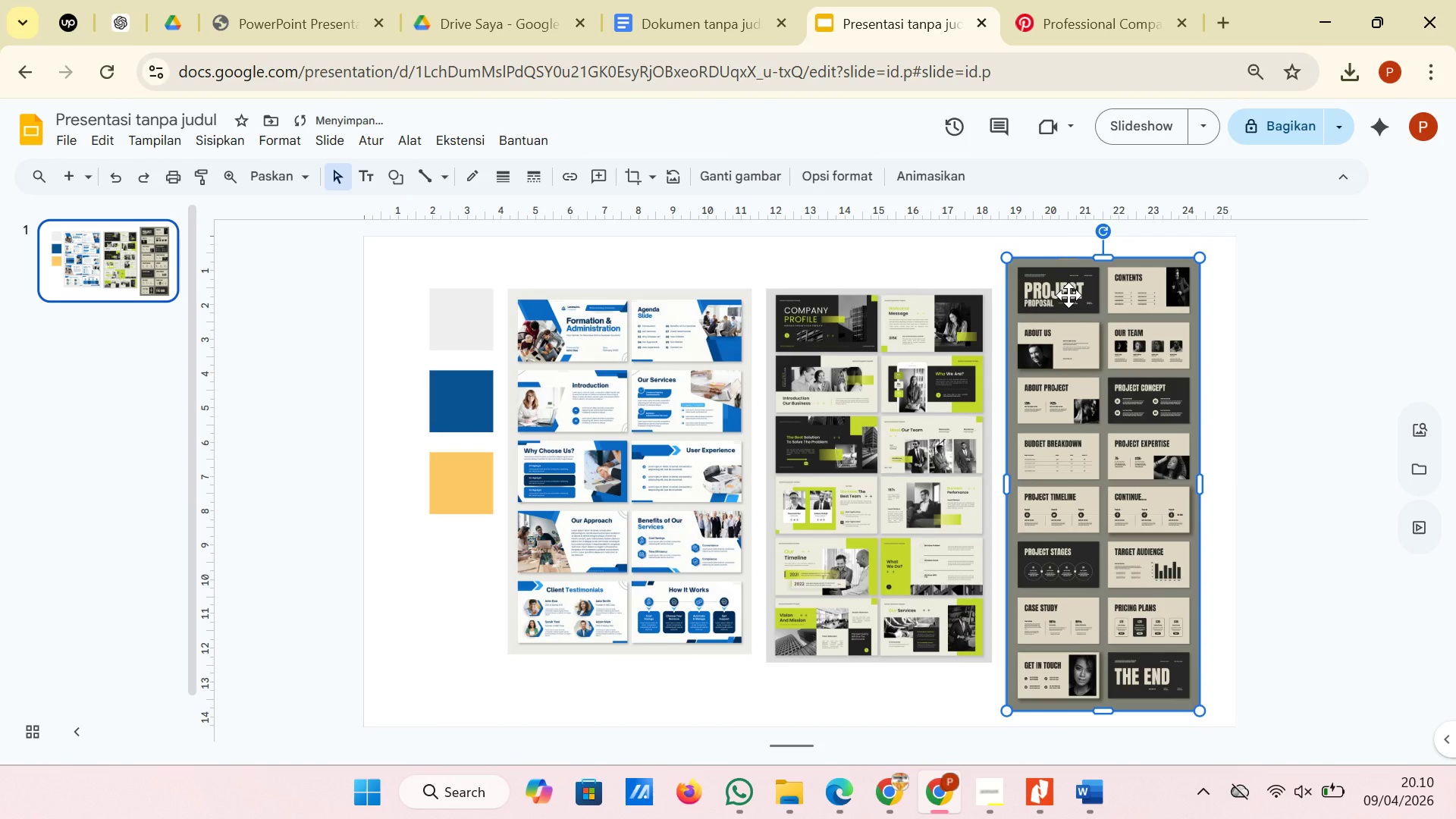 
left_click_drag(start_coordinate=[1068, 294], to_coordinate=[1069, 327])
 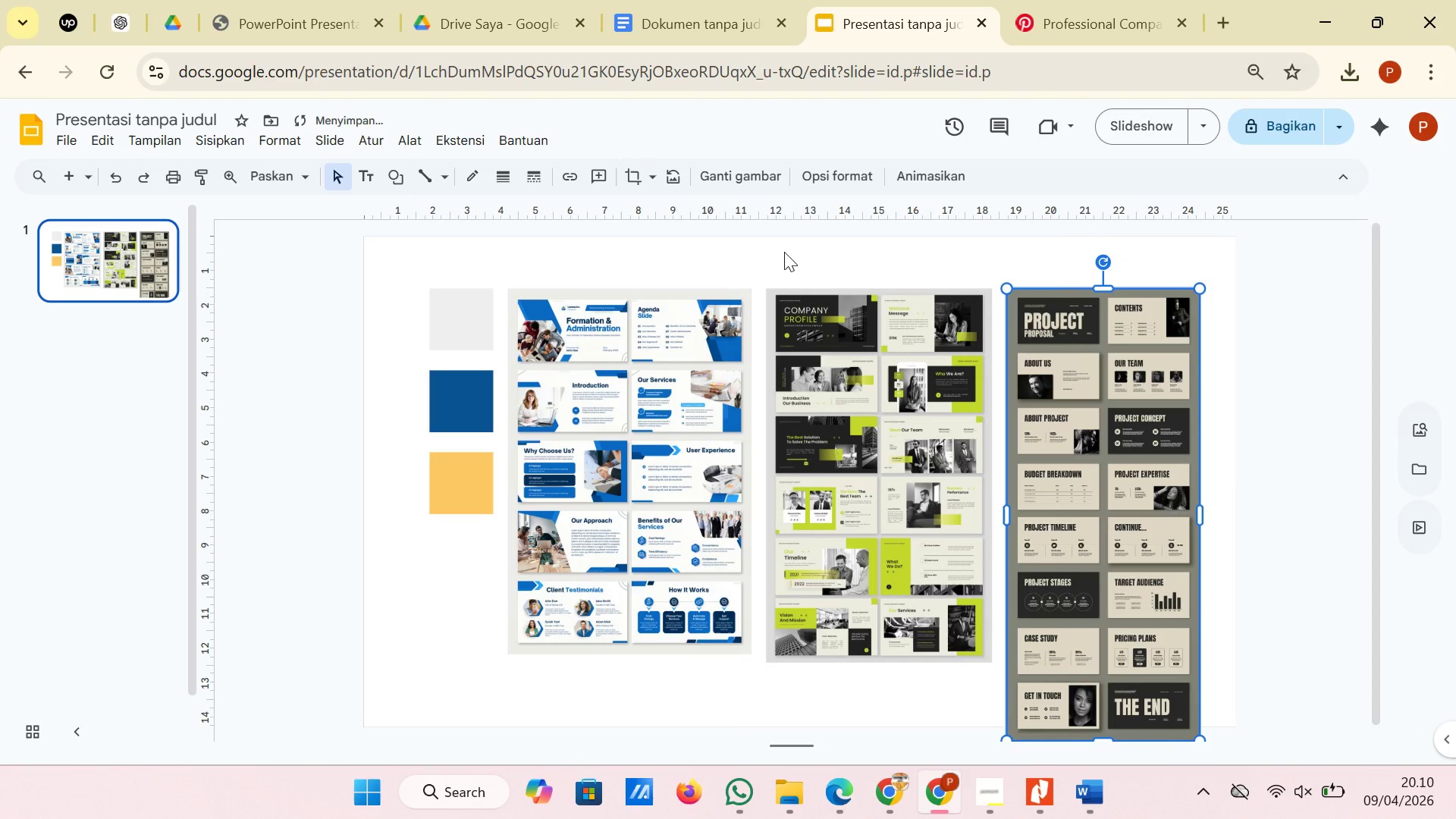 
left_click([784, 252])
 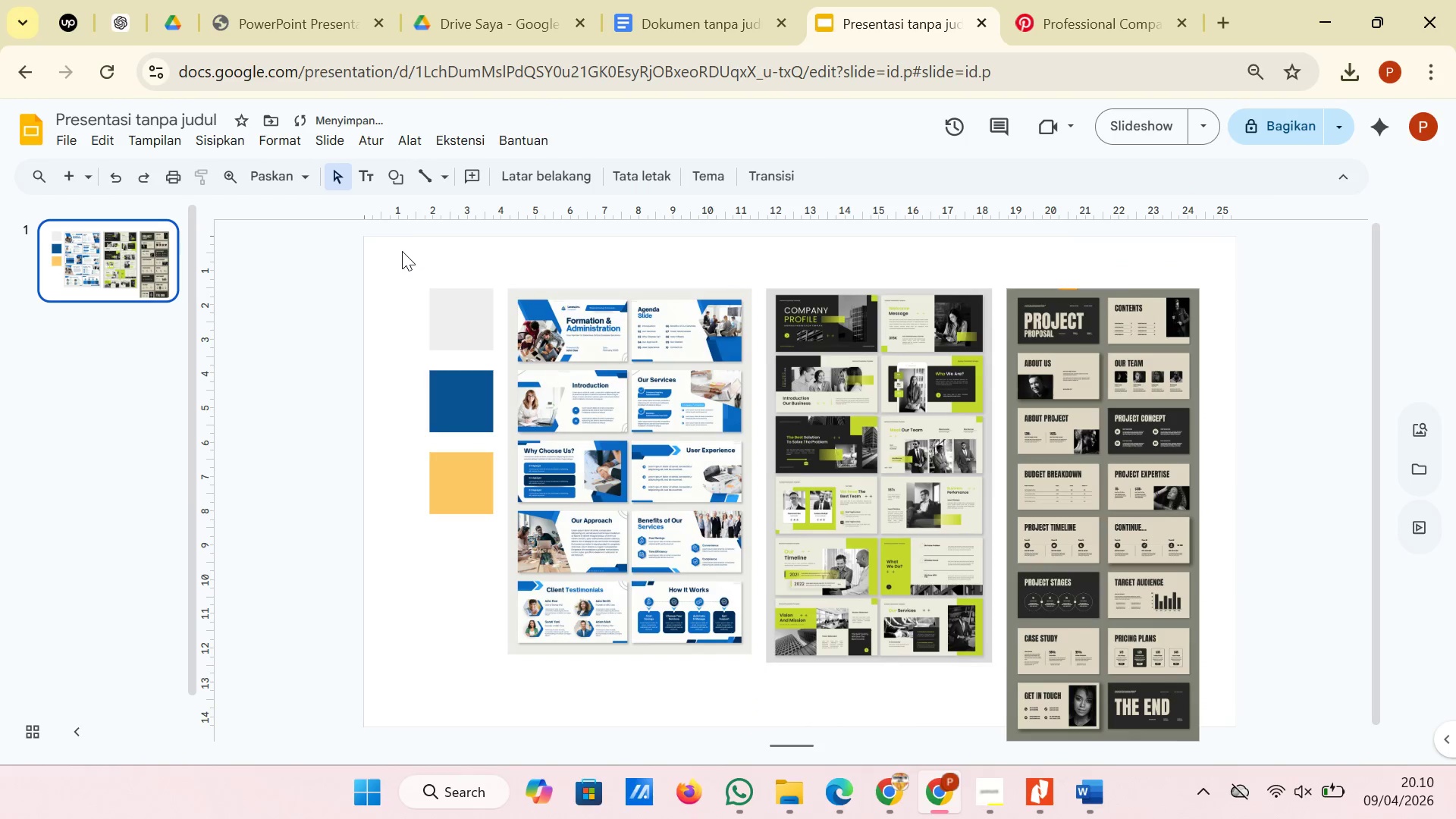 
left_click_drag(start_coordinate=[402, 251], to_coordinate=[1094, 548])
 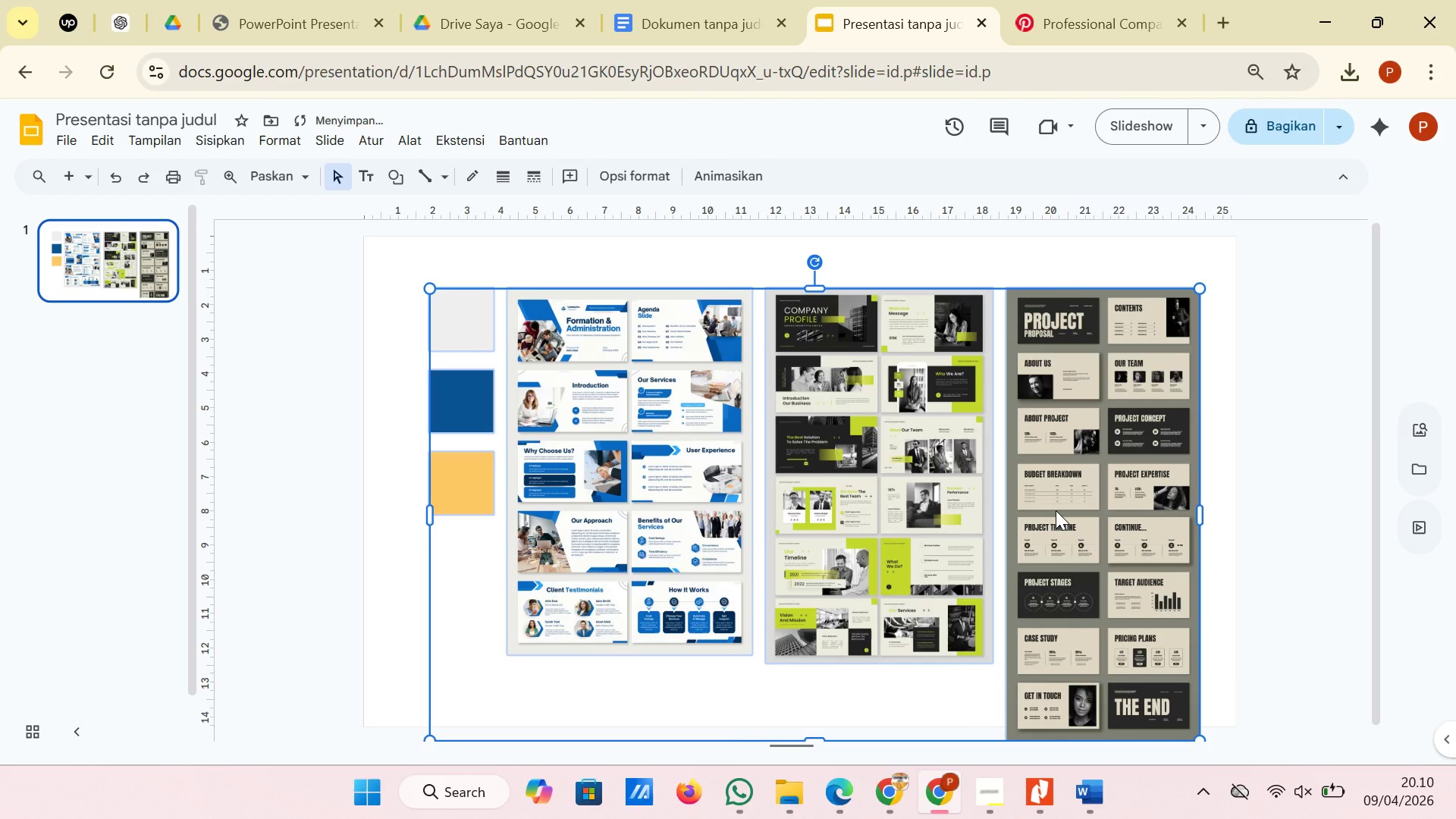 
left_click_drag(start_coordinate=[1056, 509], to_coordinate=[1038, 509])
 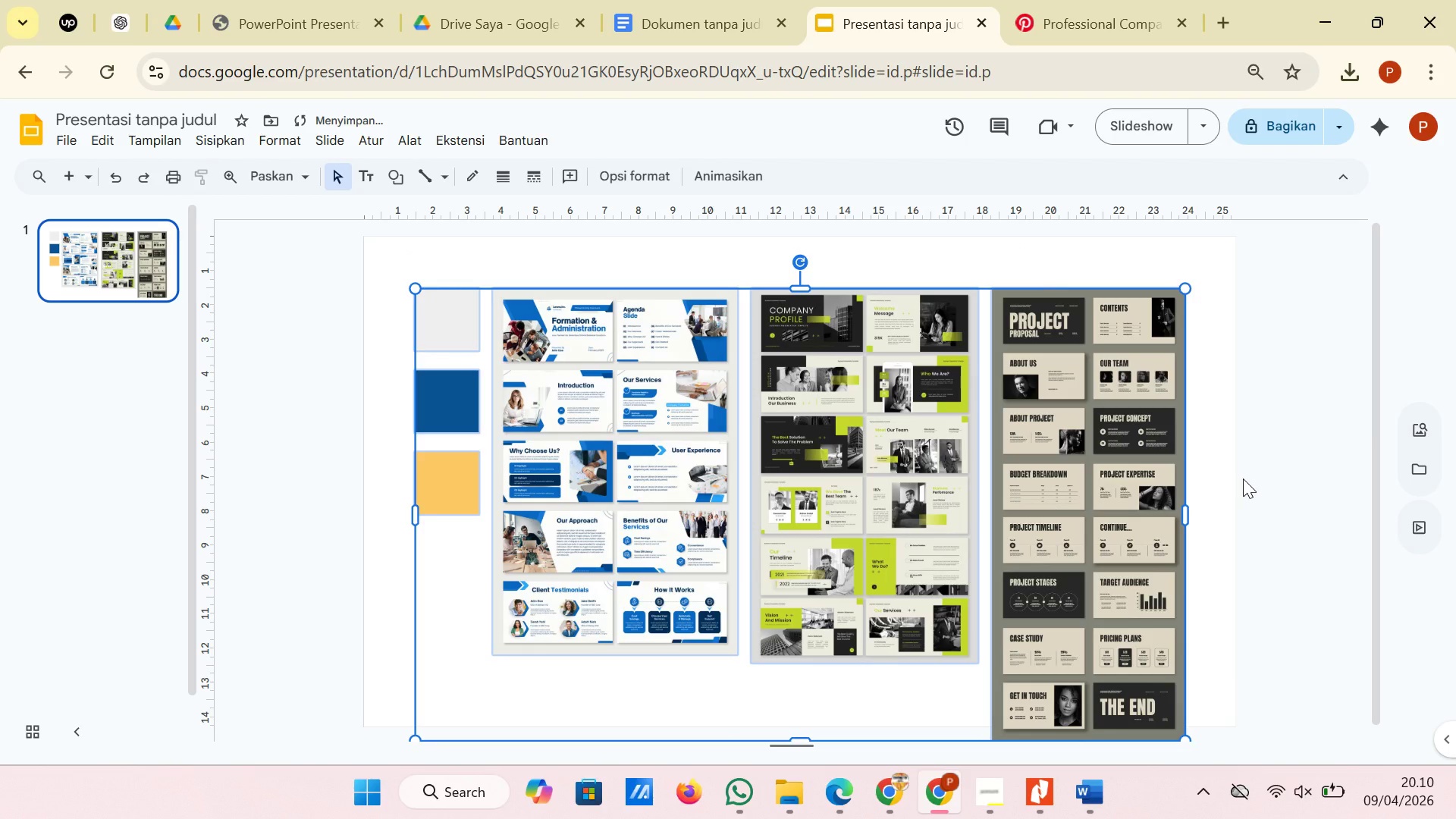 
left_click([1244, 477])
 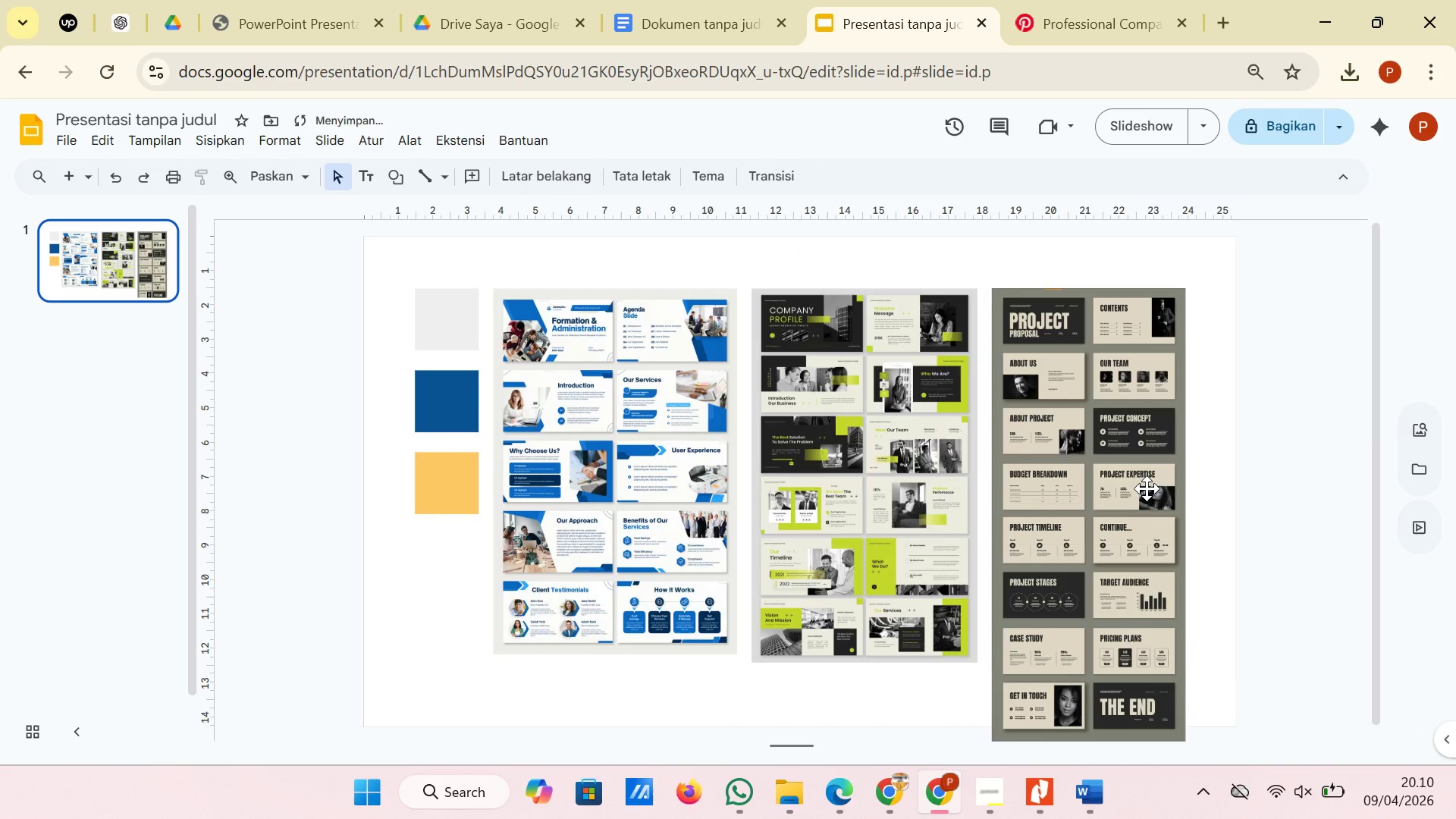 
scroll: coordinate [1147, 488], scroll_direction: down, amount: 1.0
 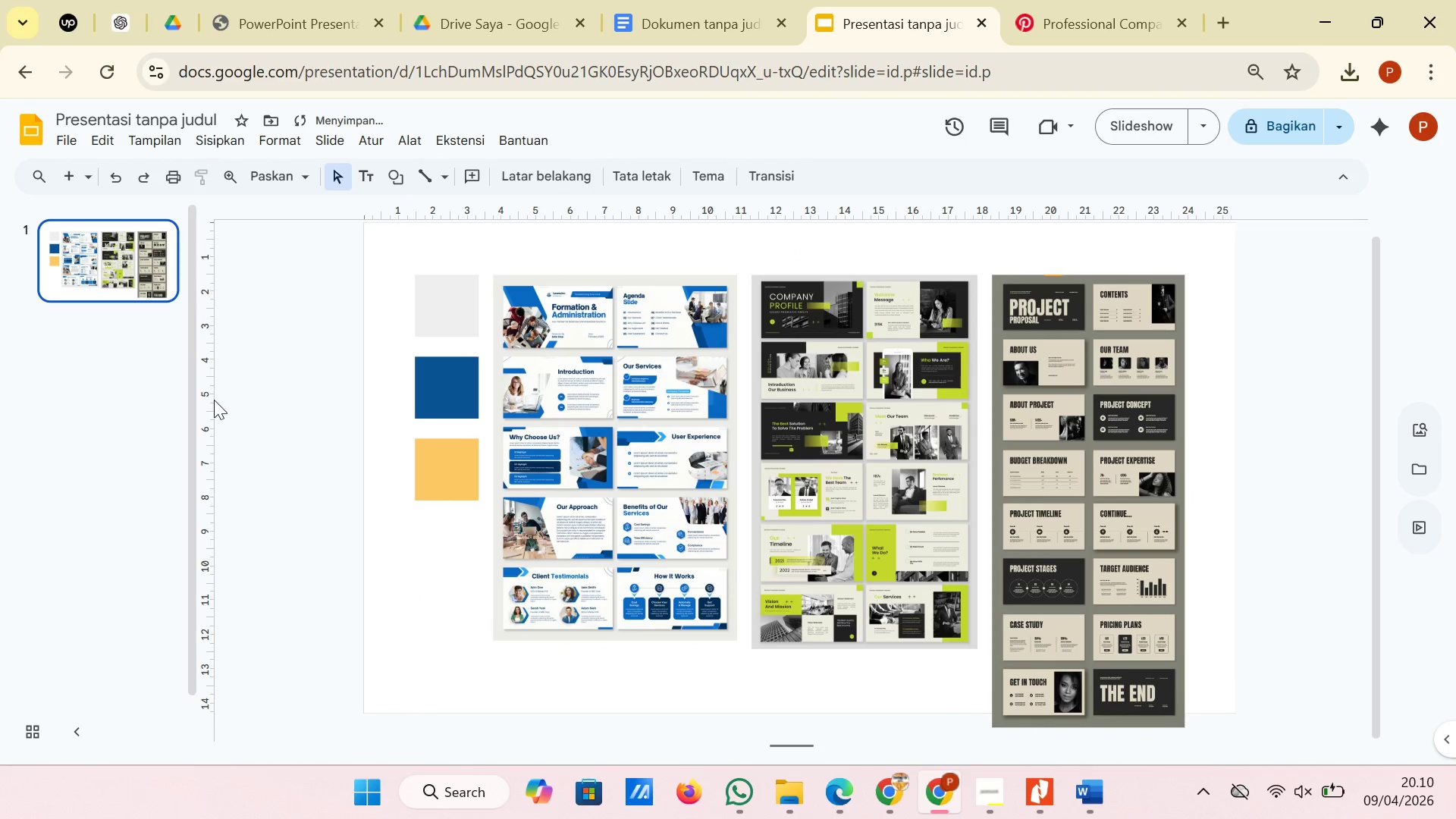 
left_click([66, 183])
 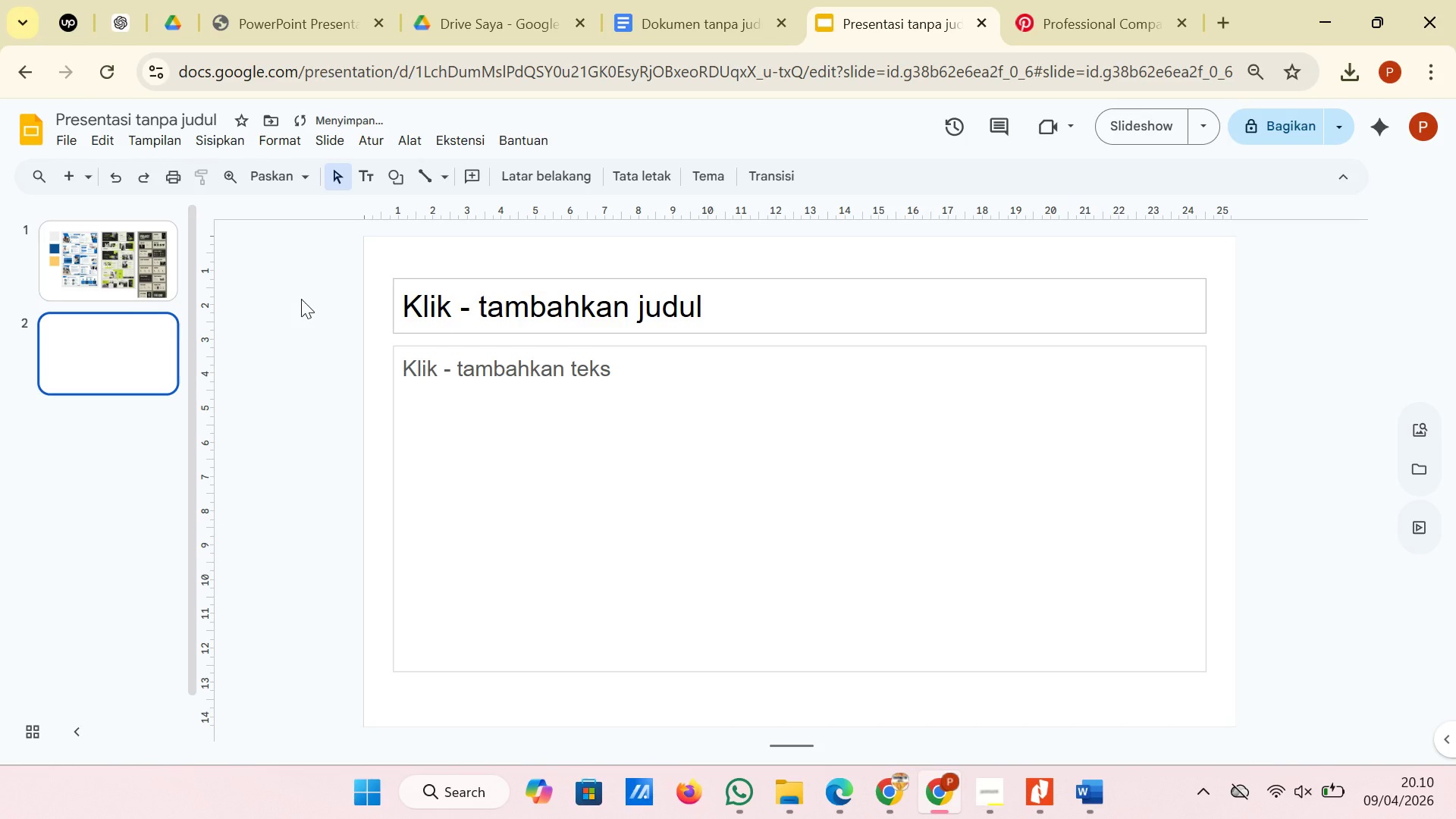 
right_click([316, 304])
 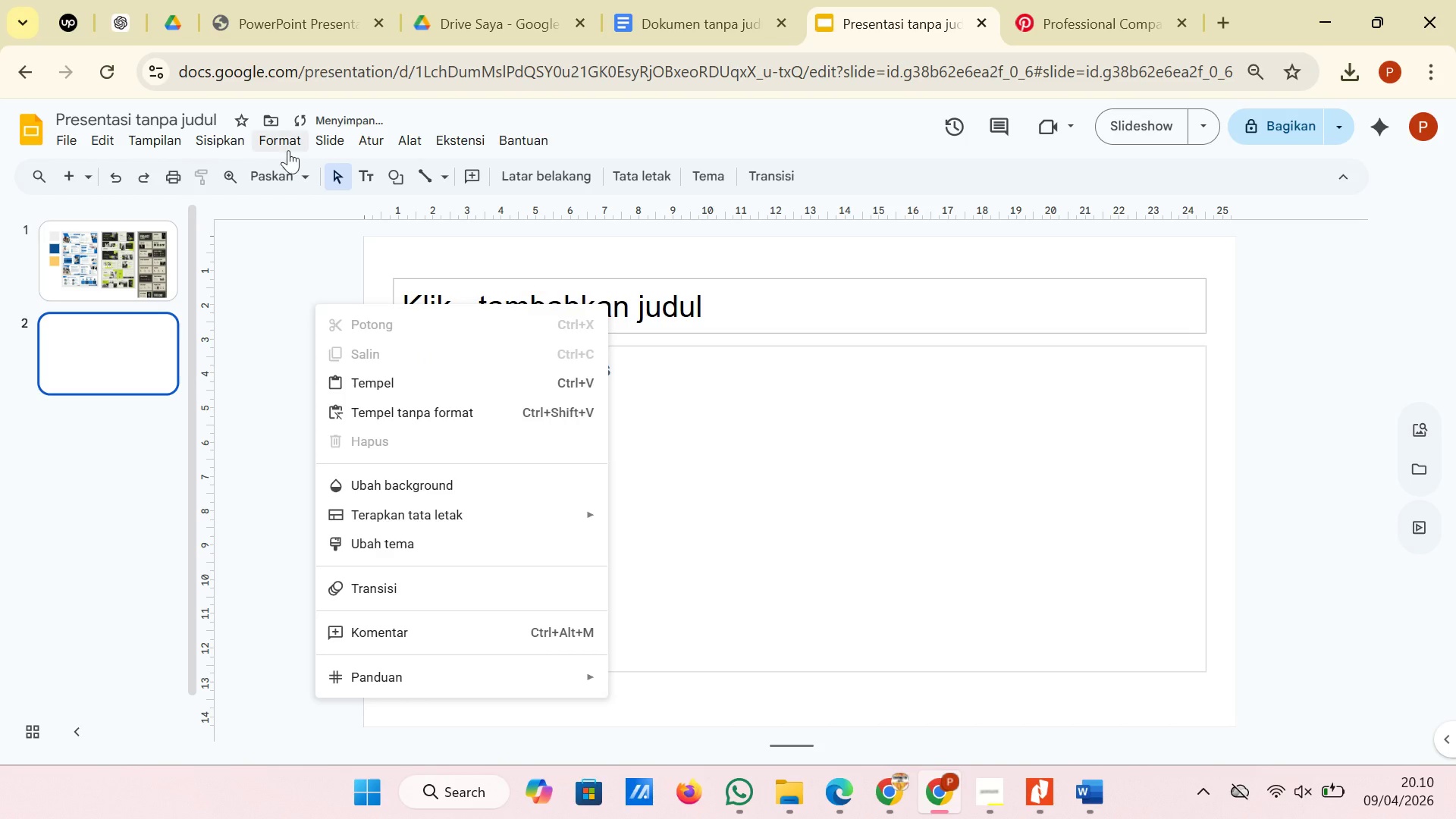 
left_click([288, 143])
 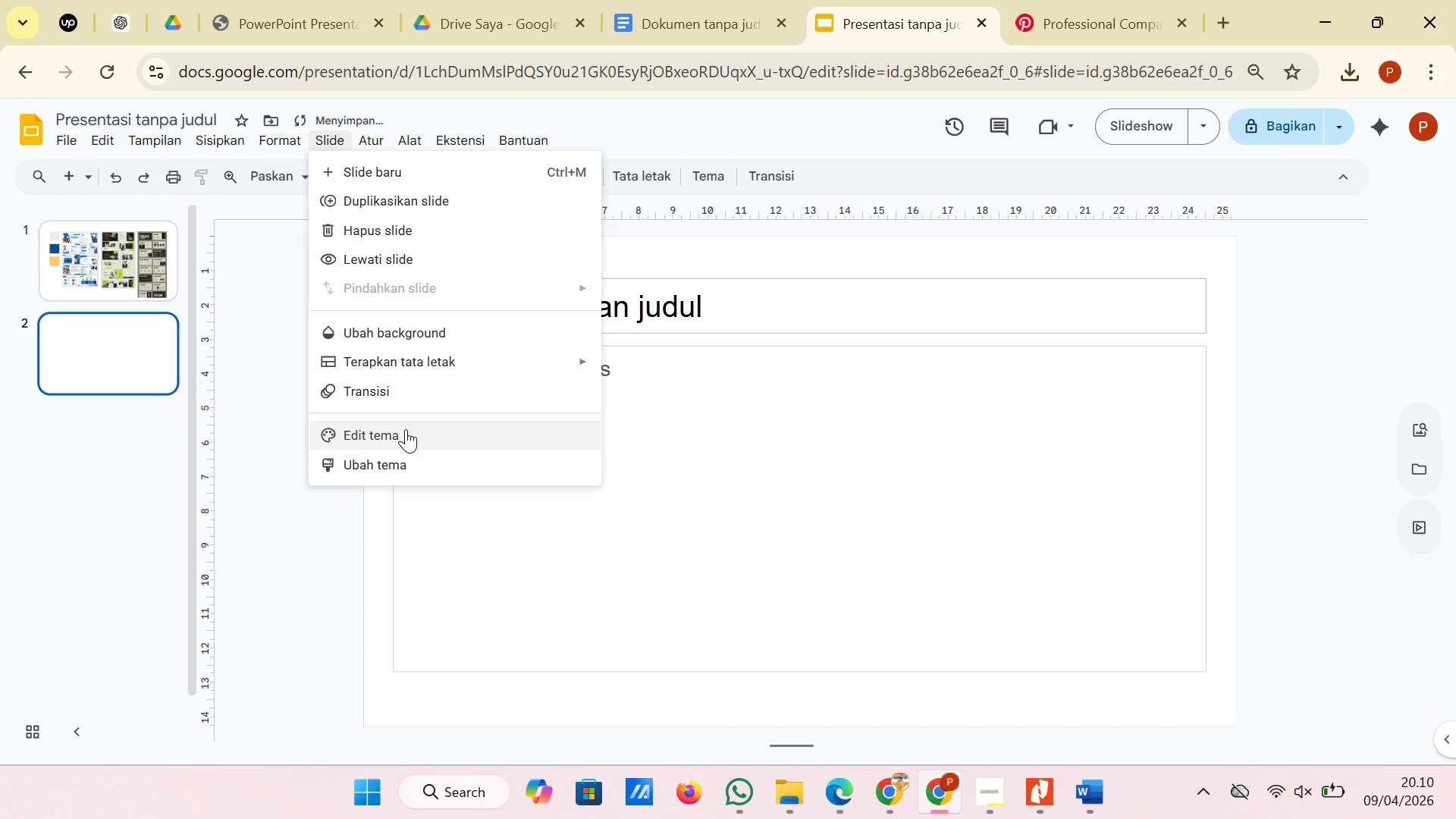 
left_click([406, 429])
 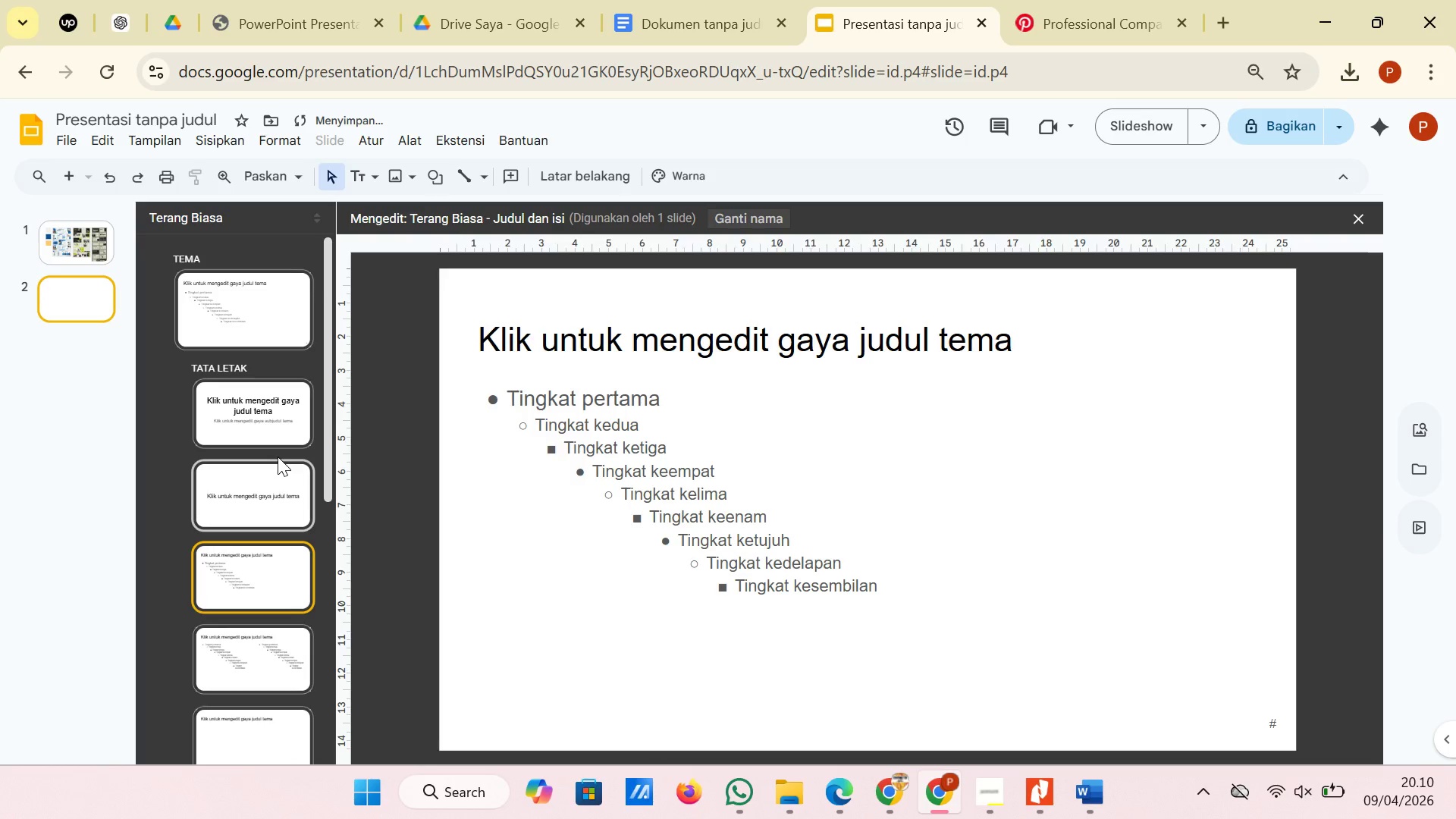 
key(Backspace)
 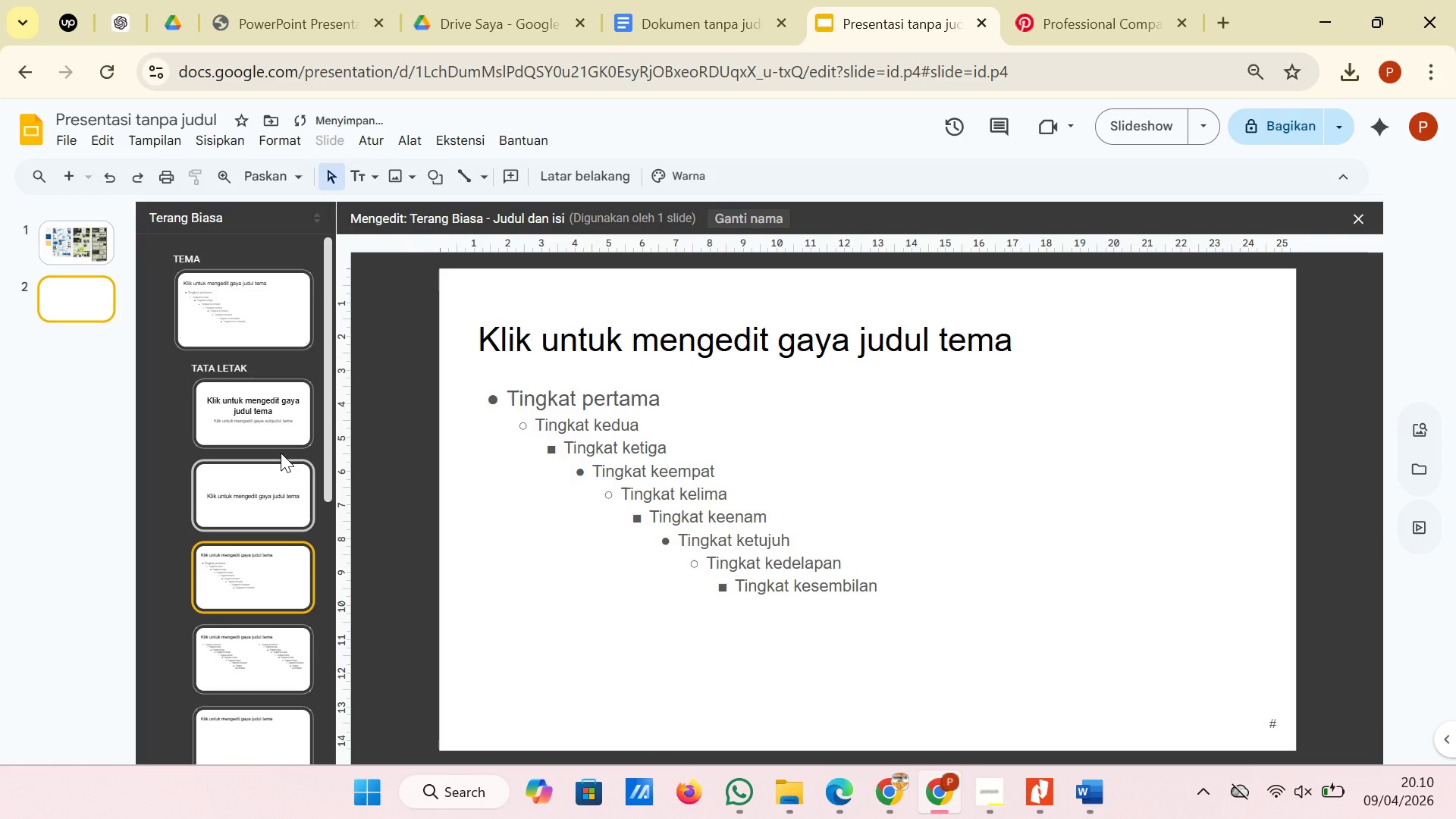 
key(ArrowDown)
 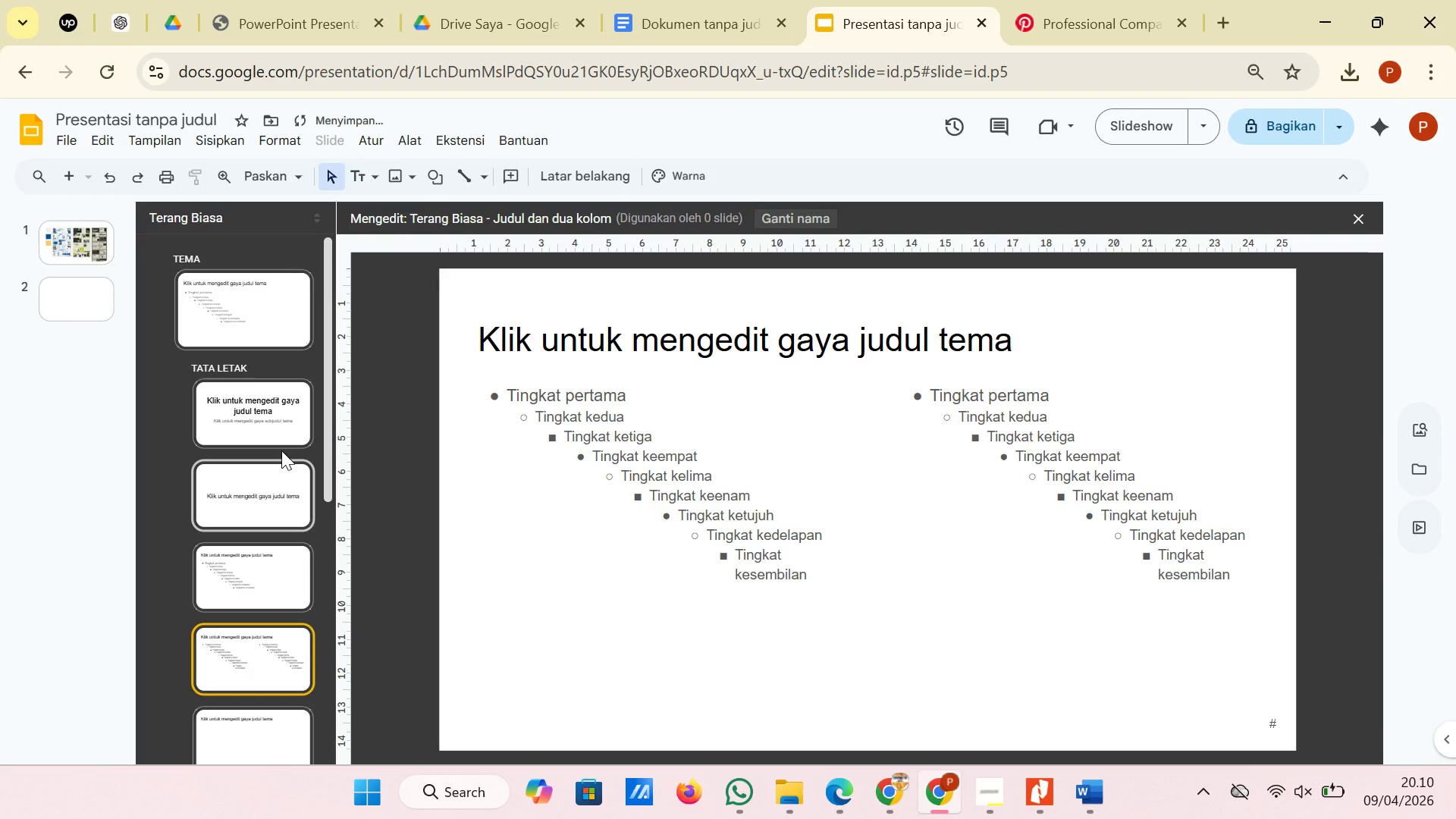 
key(Backspace)
 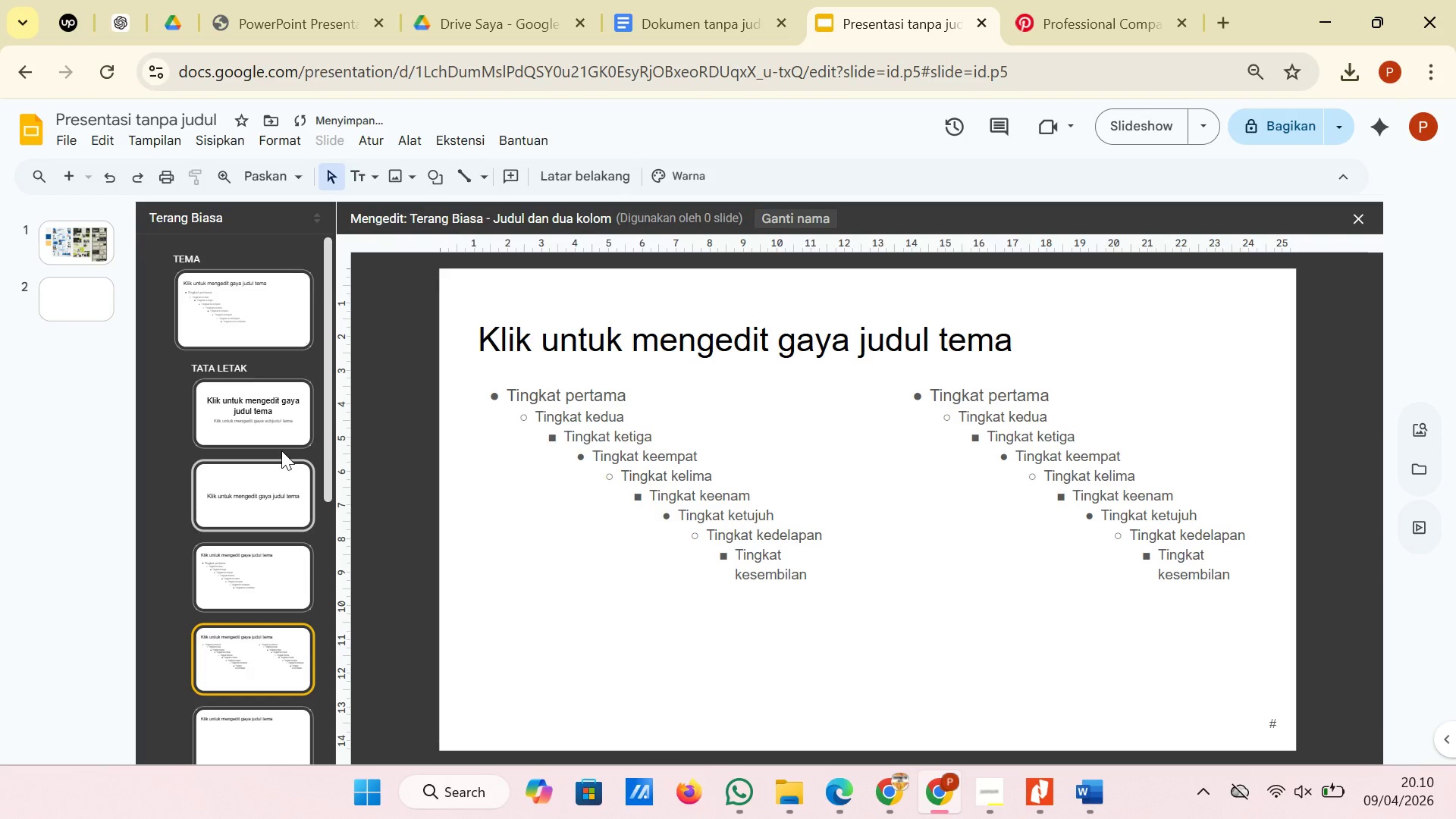 
key(Backspace)
 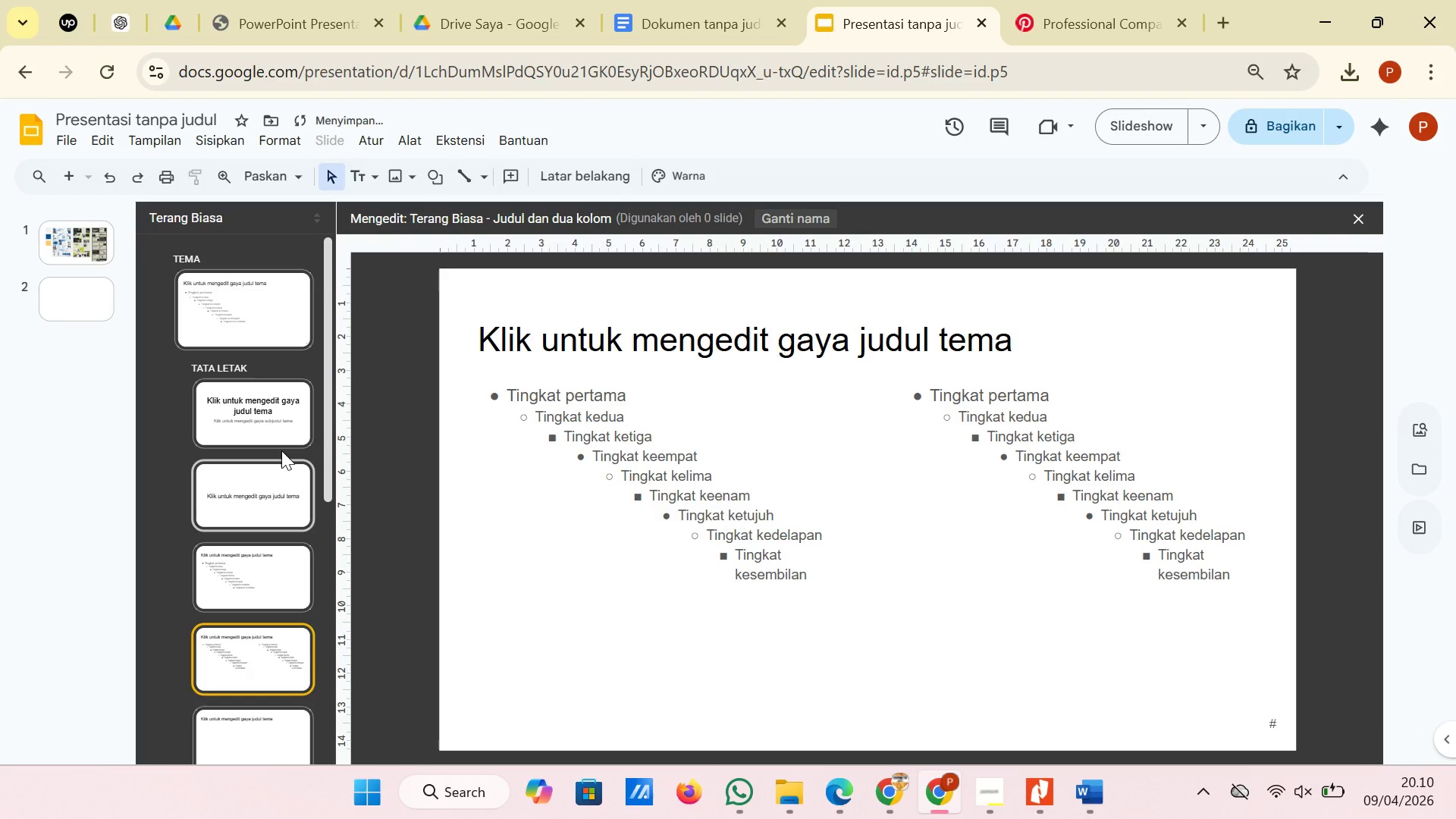 
key(Backspace)
 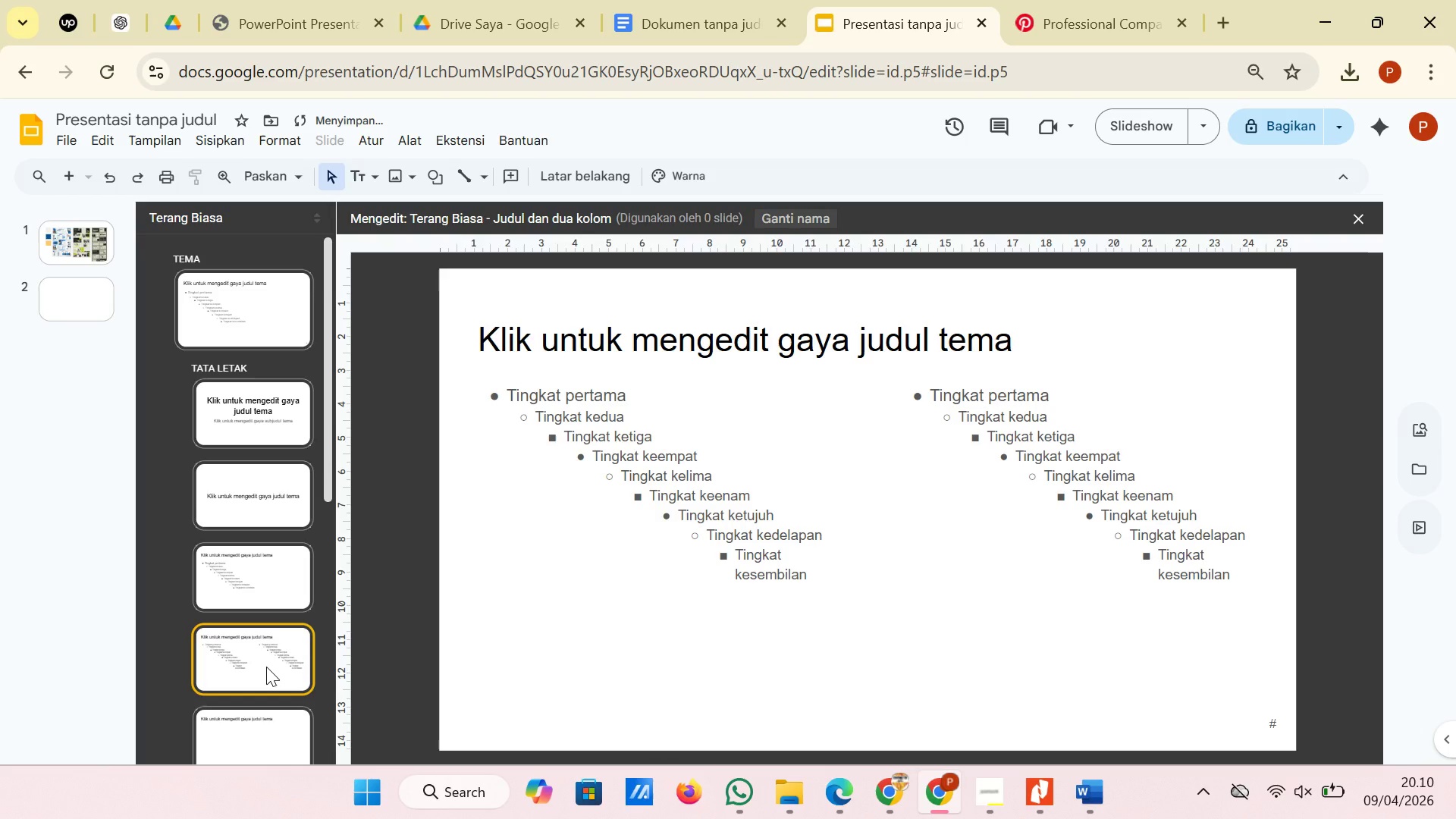 
left_click([266, 667])
 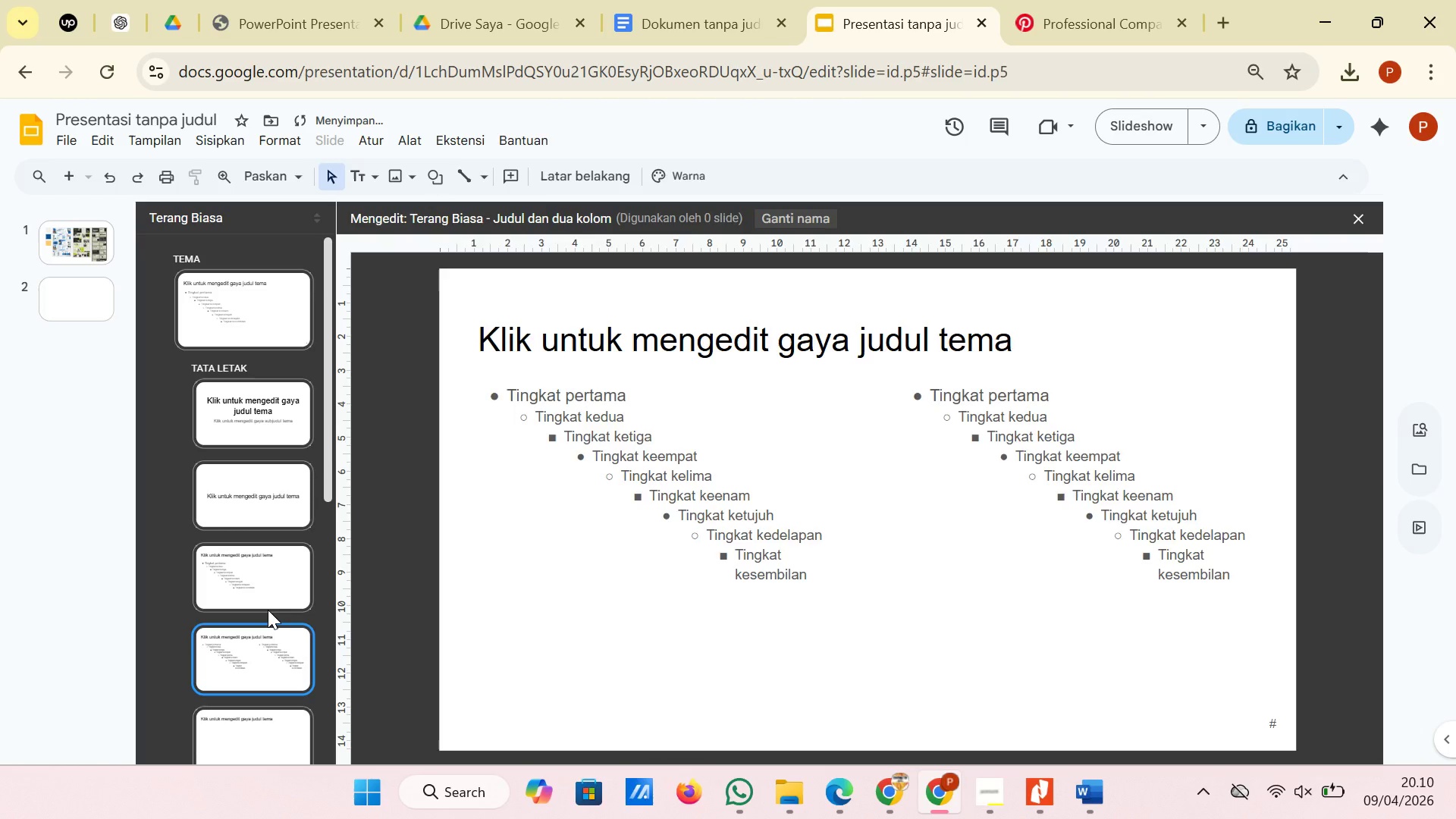 
left_click([268, 610])
 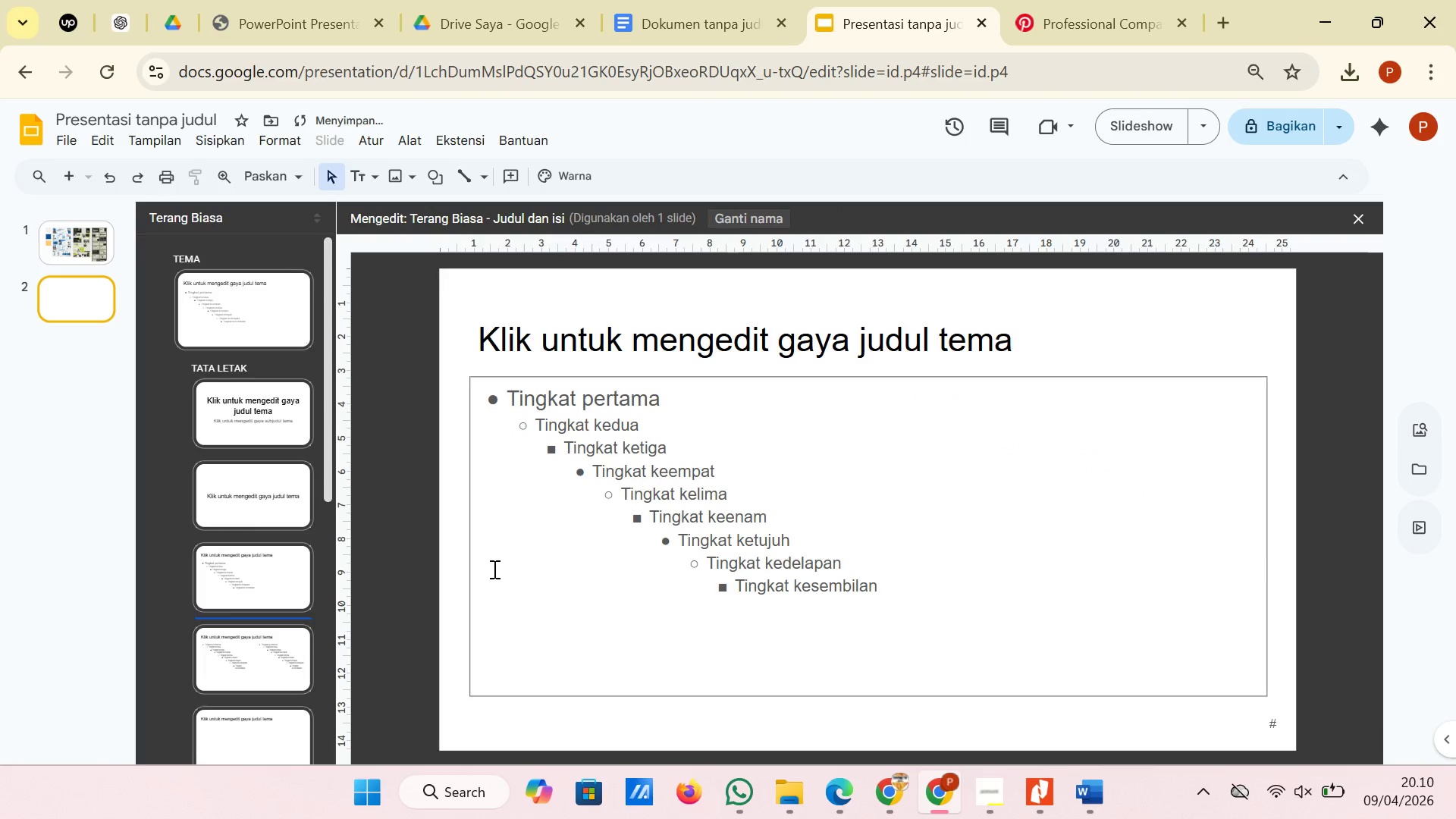 
left_click([493, 569])
 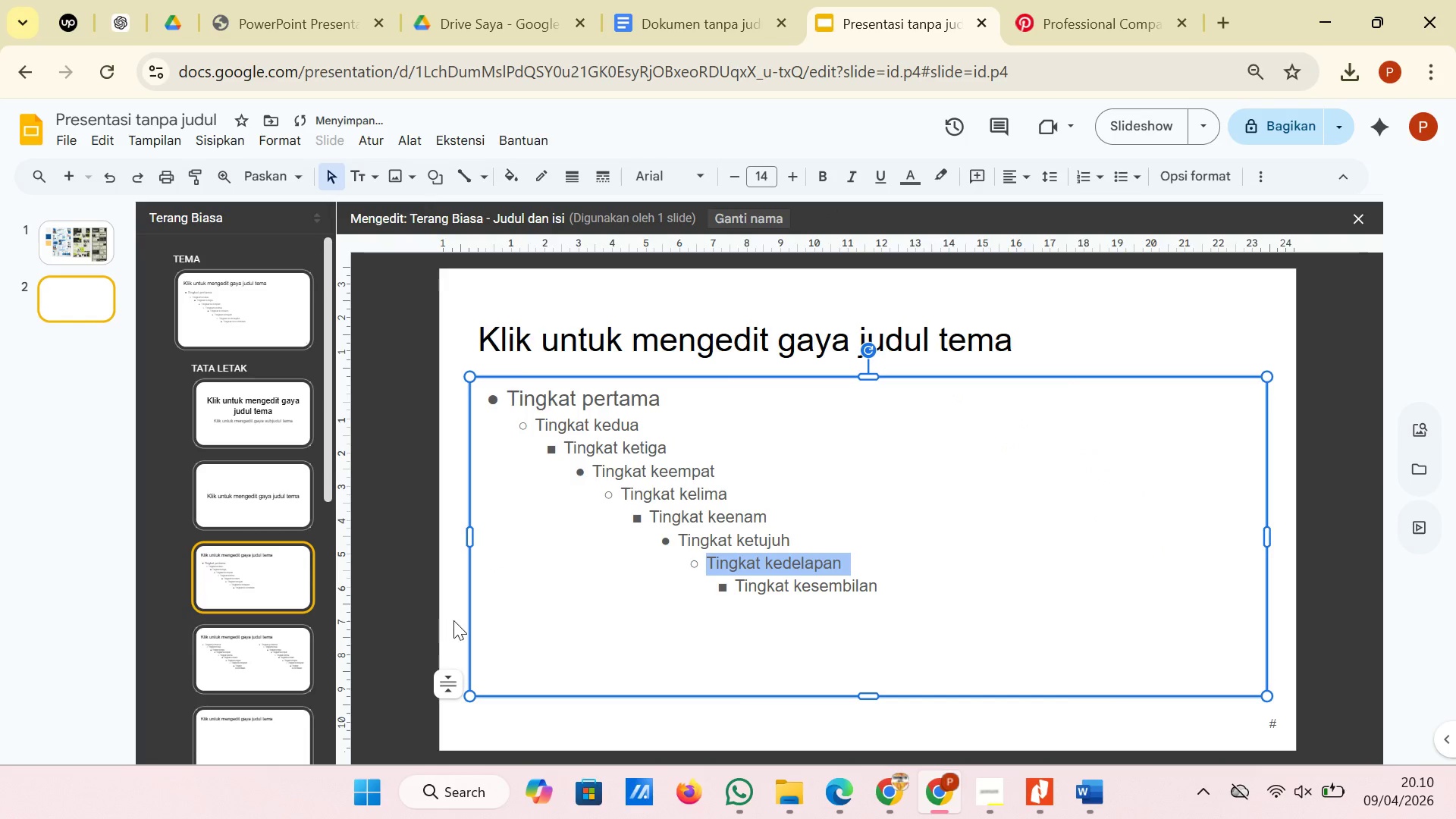 
left_click([456, 620])
 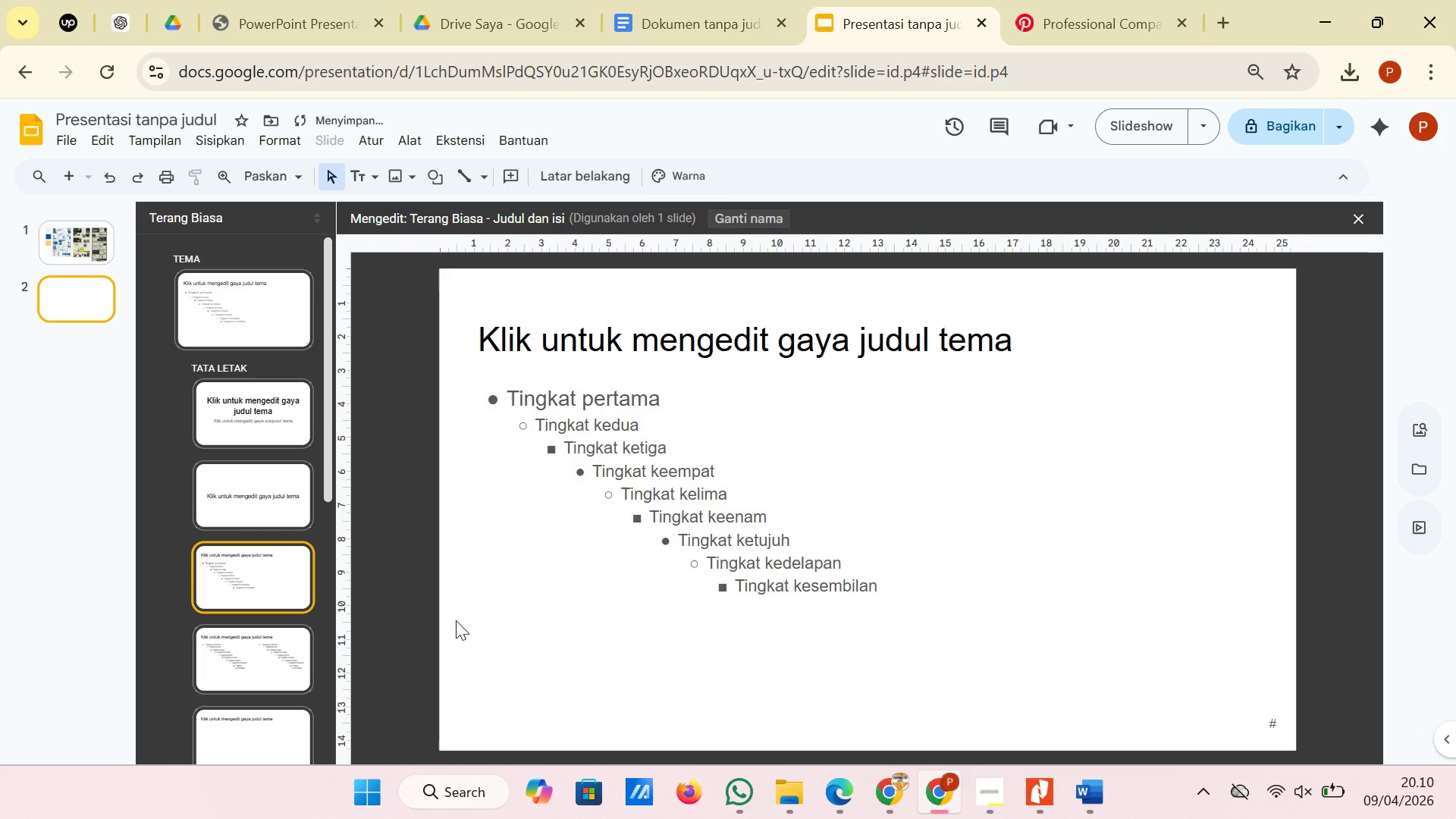 
key(Backspace)
 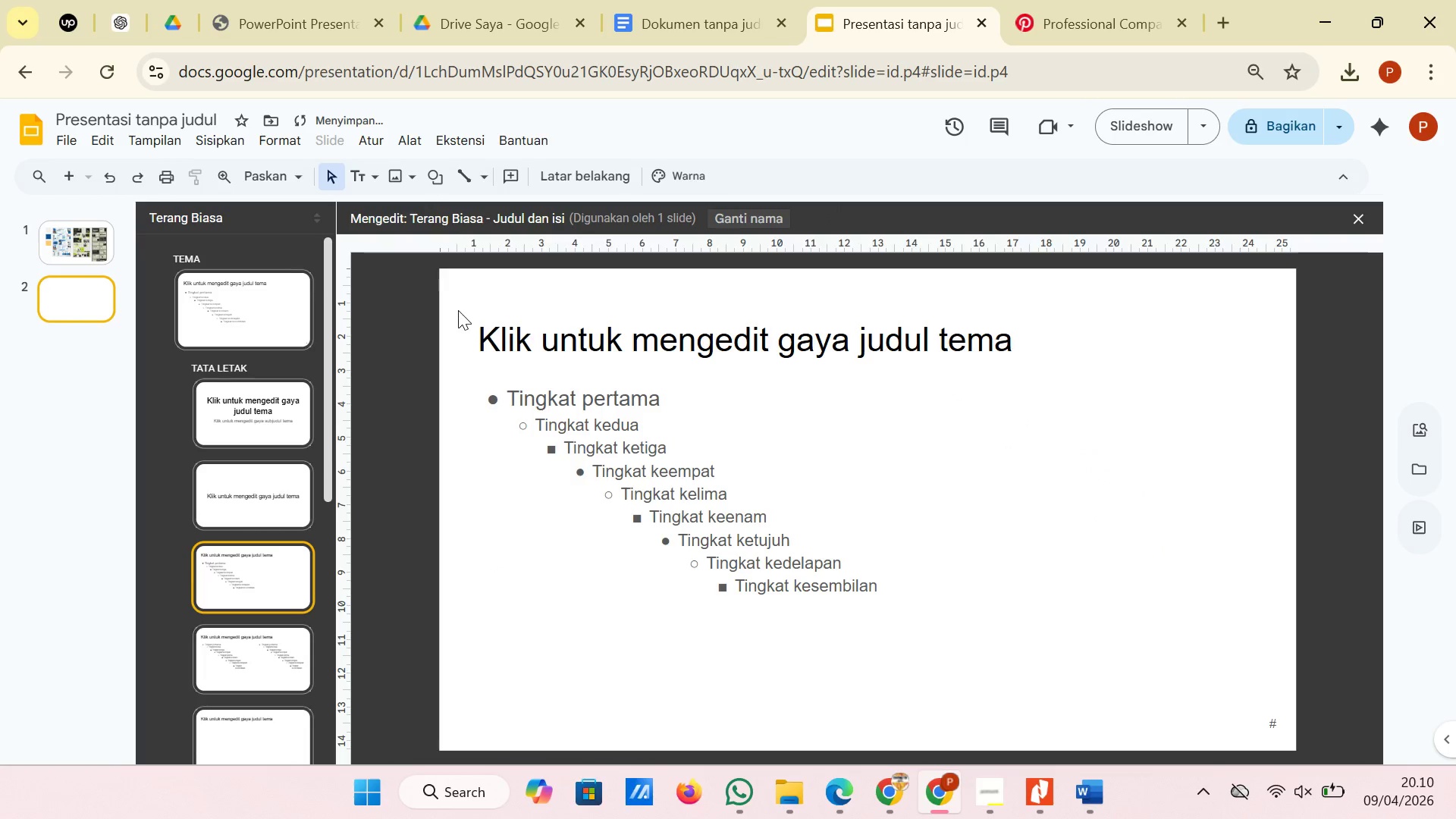 
left_click_drag(start_coordinate=[458, 307], to_coordinate=[990, 595])
 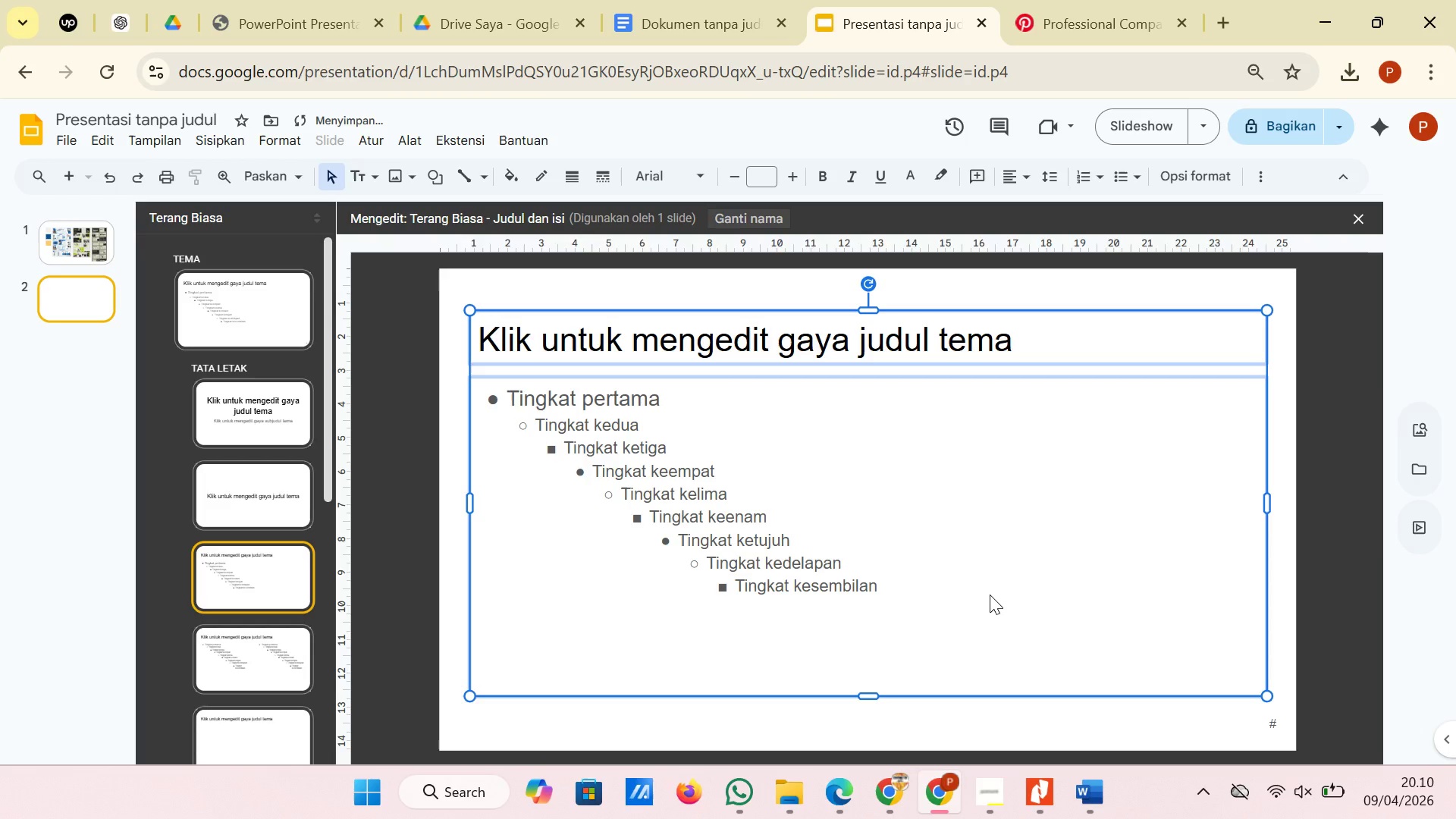 
key(Backspace)
 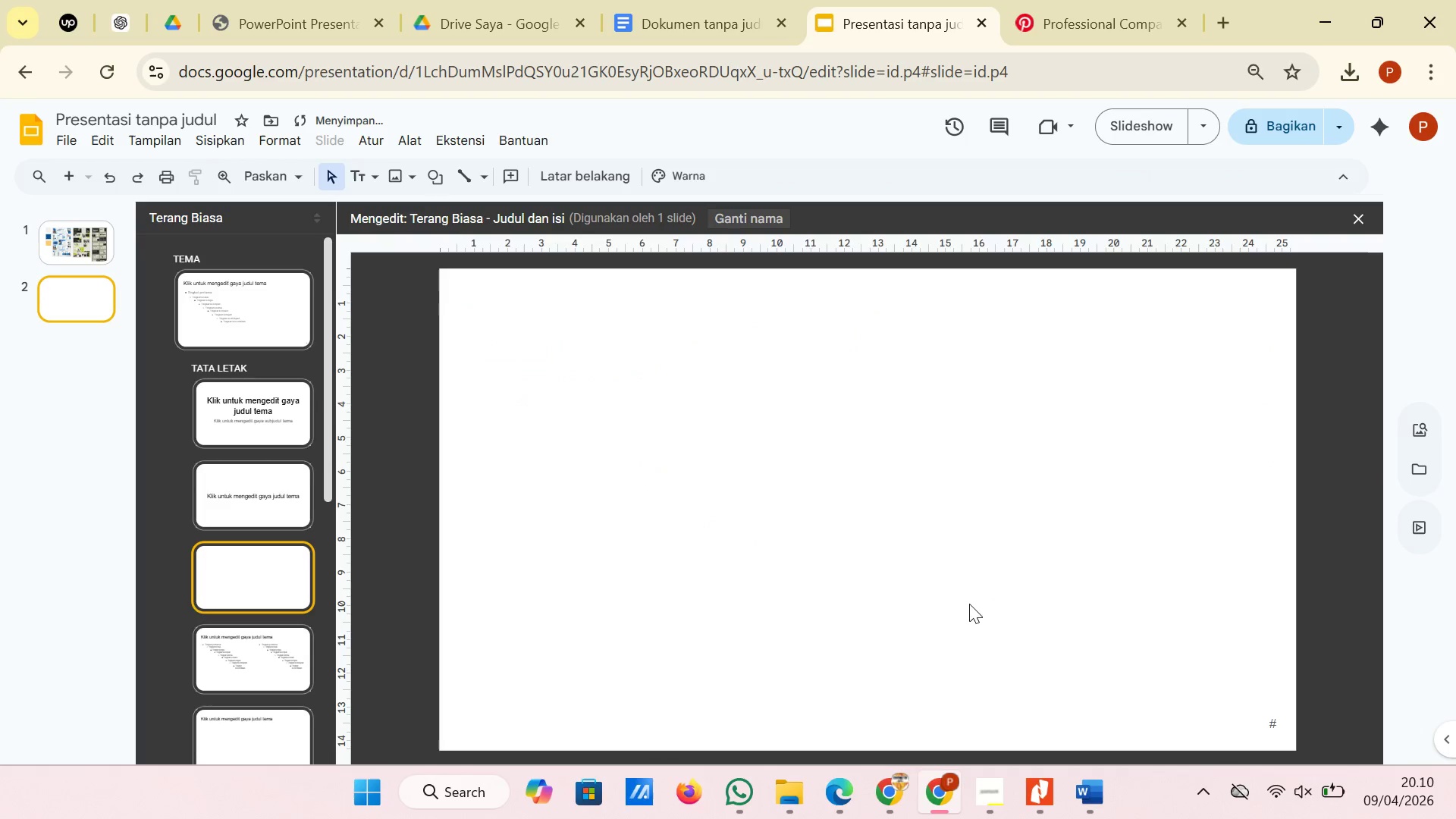 
key(Backspace)
 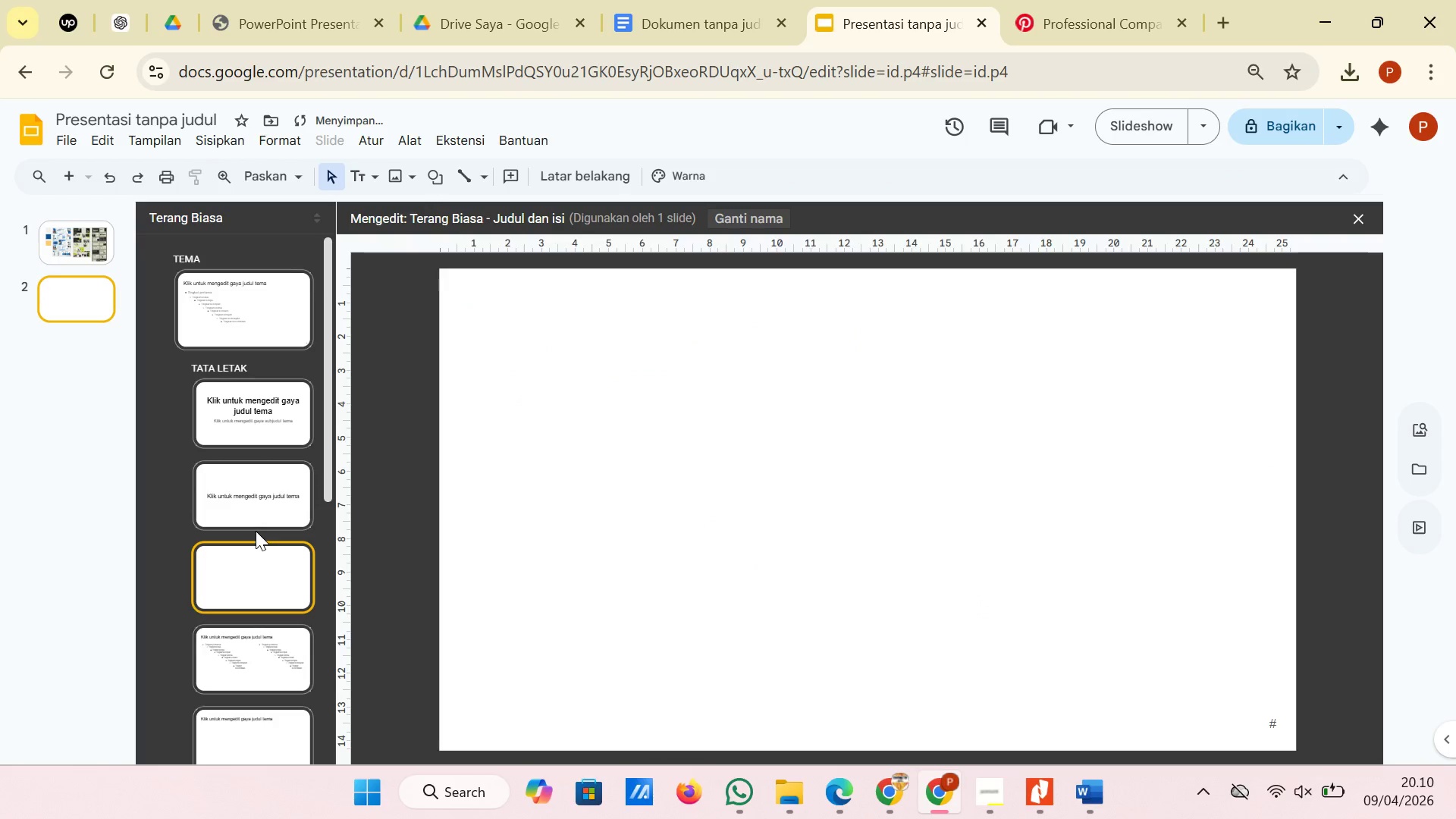 
left_click([263, 563])
 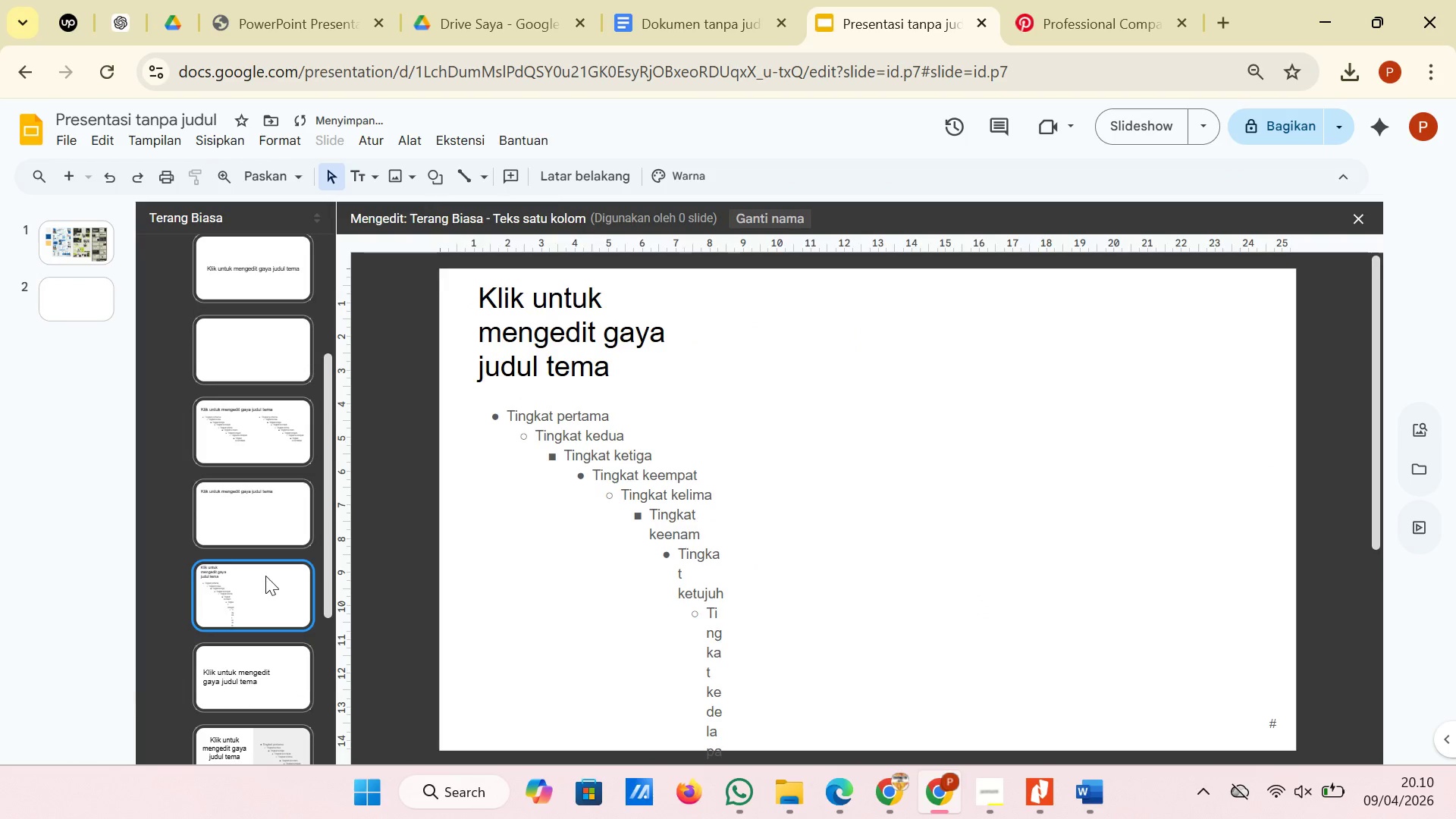 
scroll: coordinate [263, 563], scroll_direction: down, amount: 2.0
 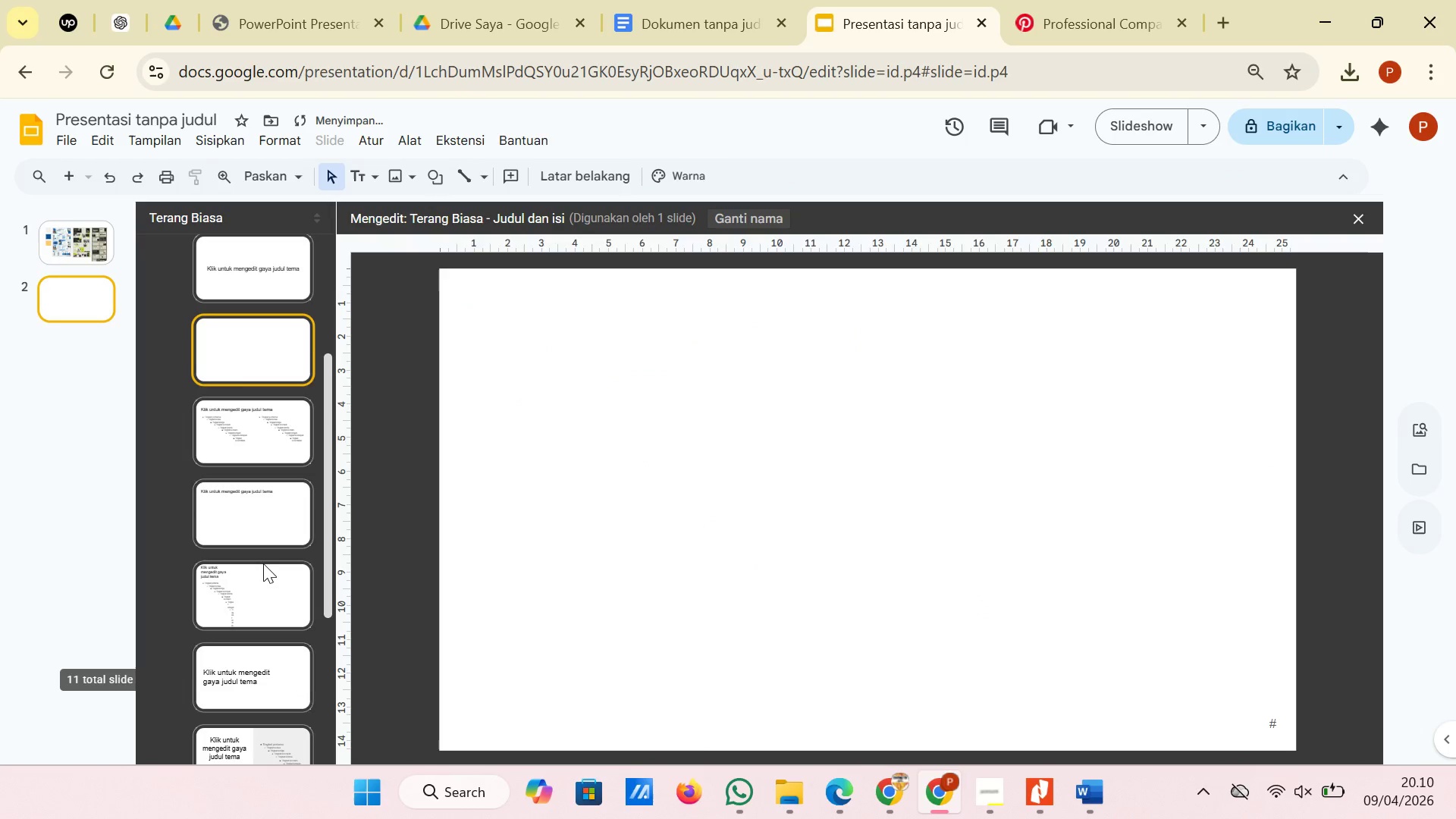 
key(Backspace)
 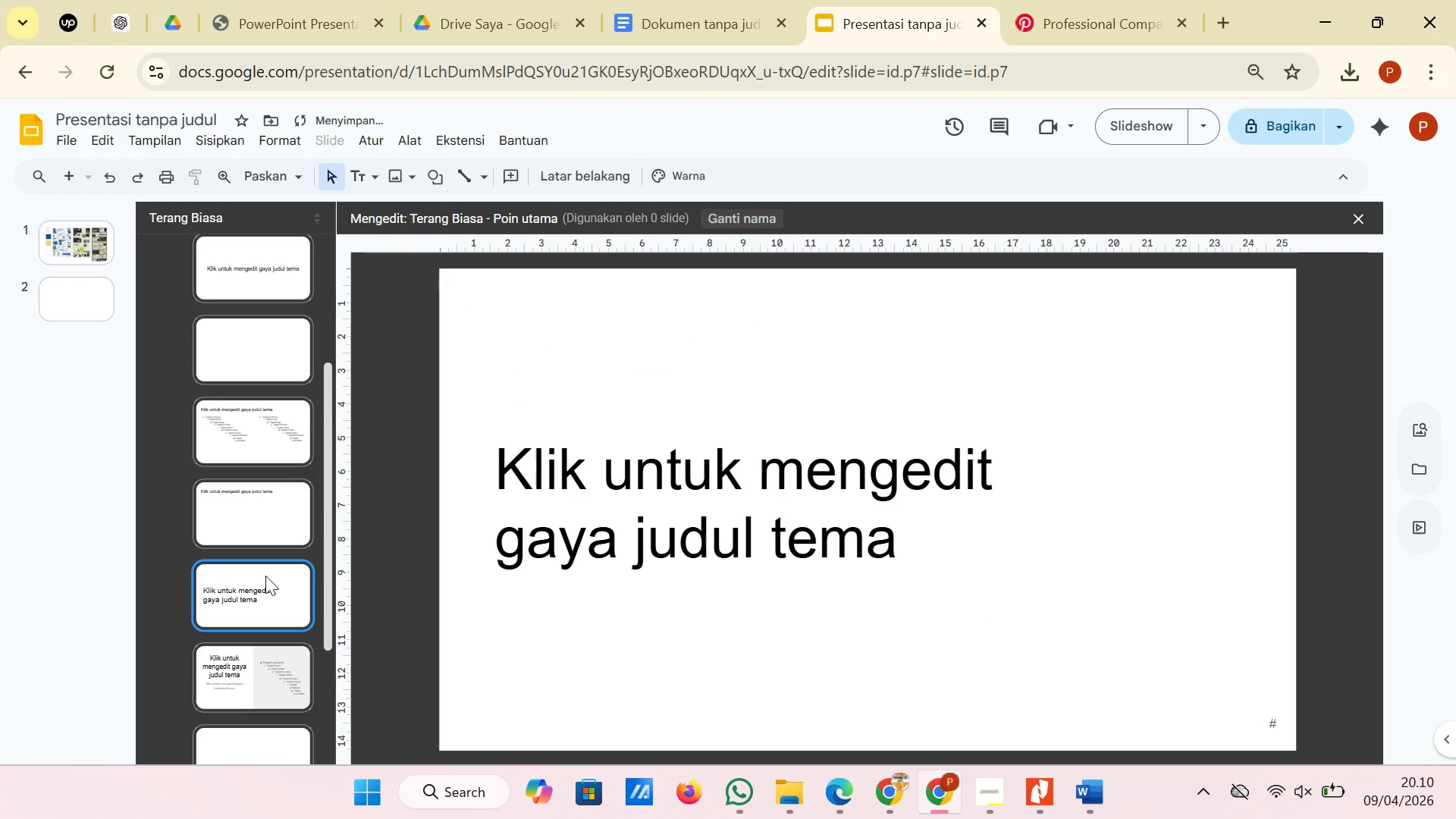 
key(Backspace)
 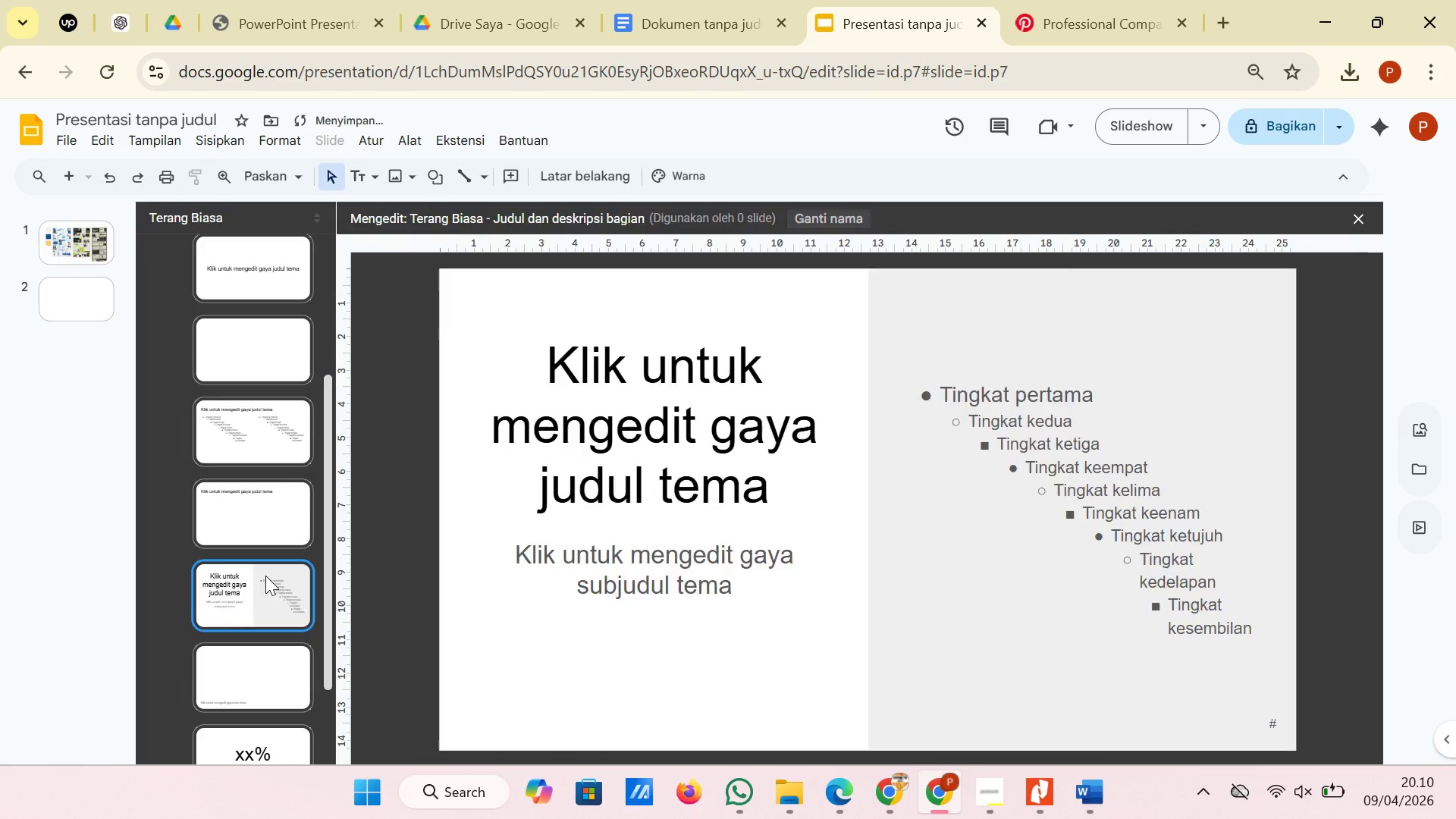 
key(Backspace)
 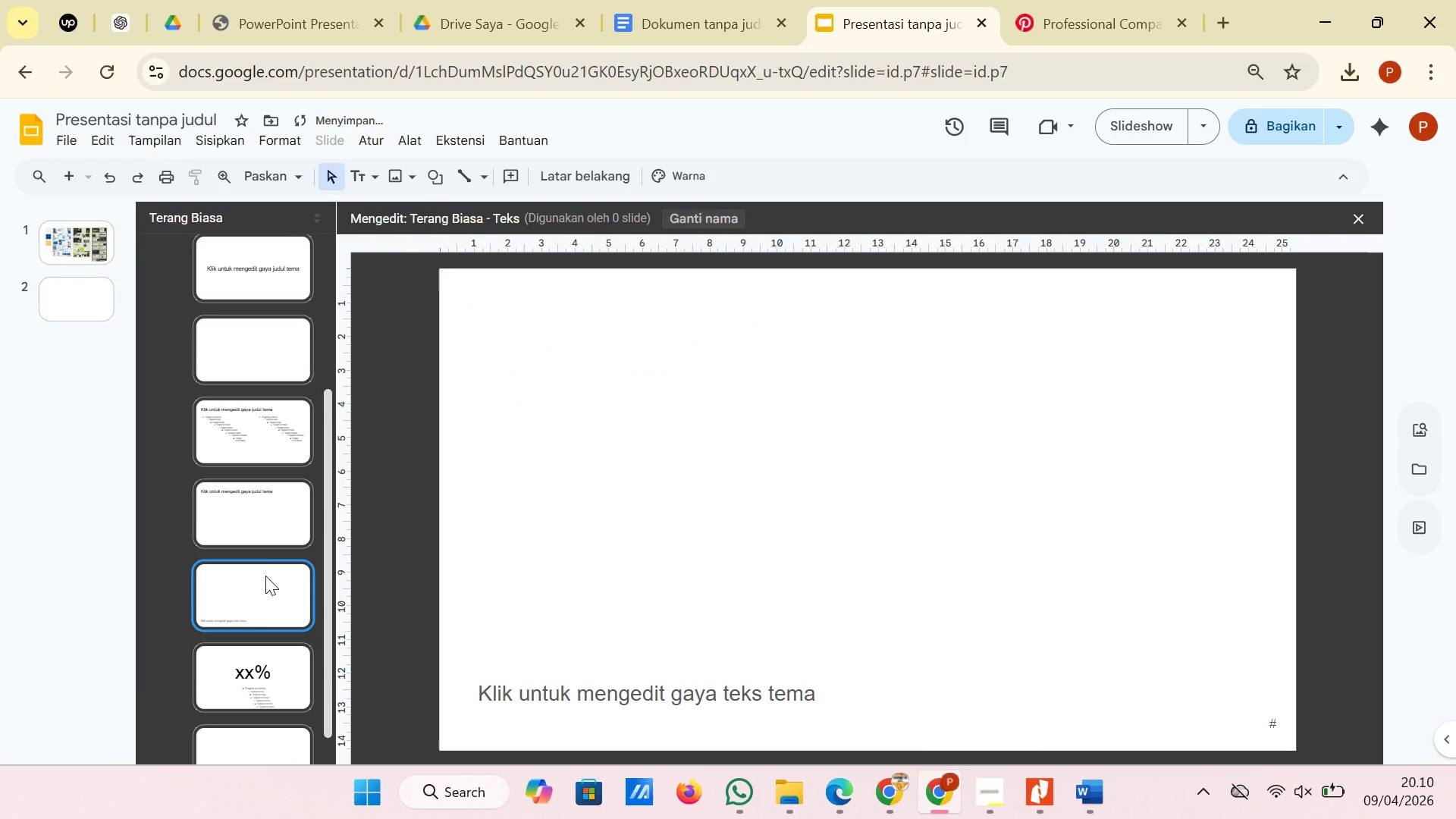 
key(Backspace)
 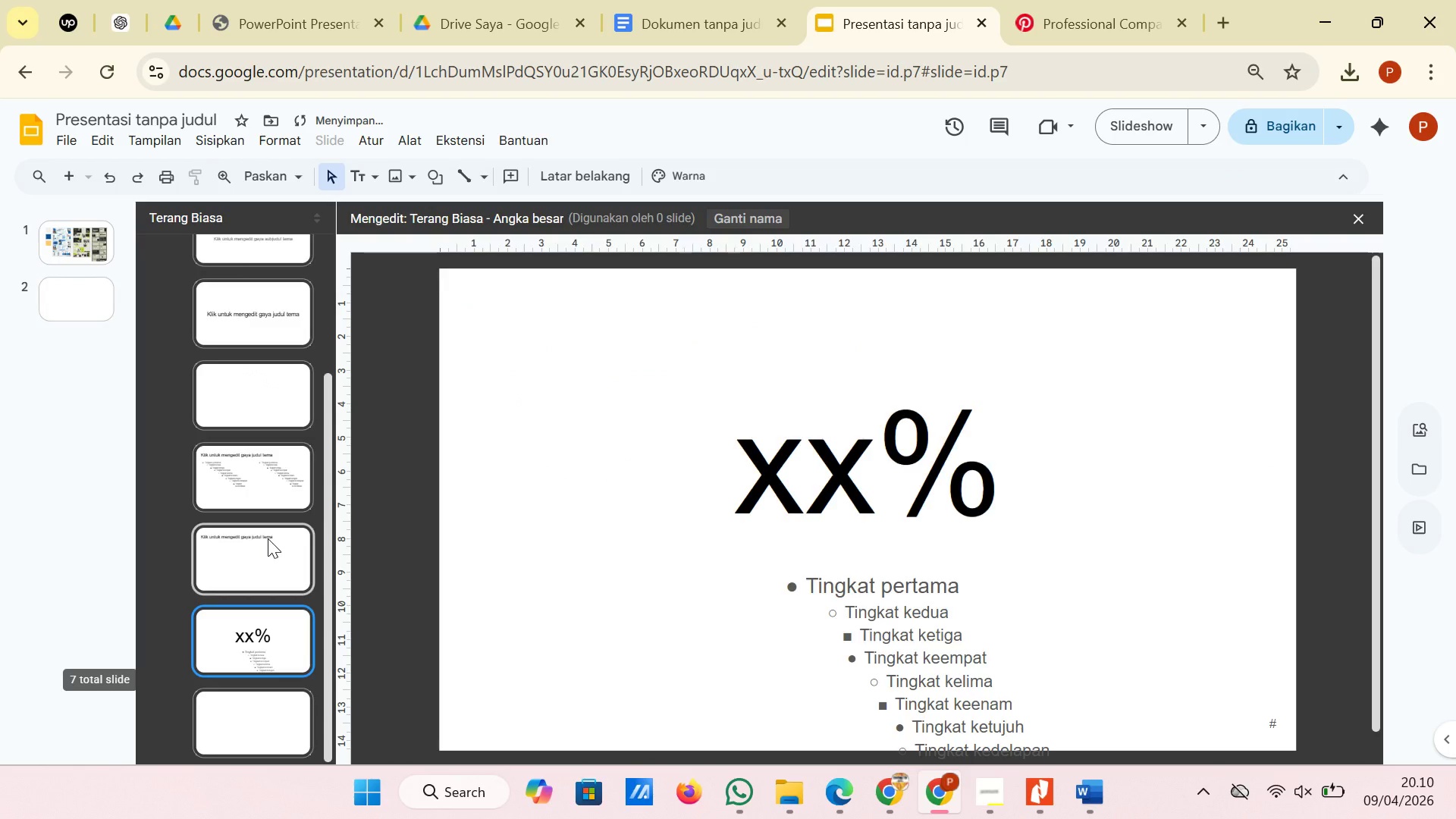 
key(Backspace)
 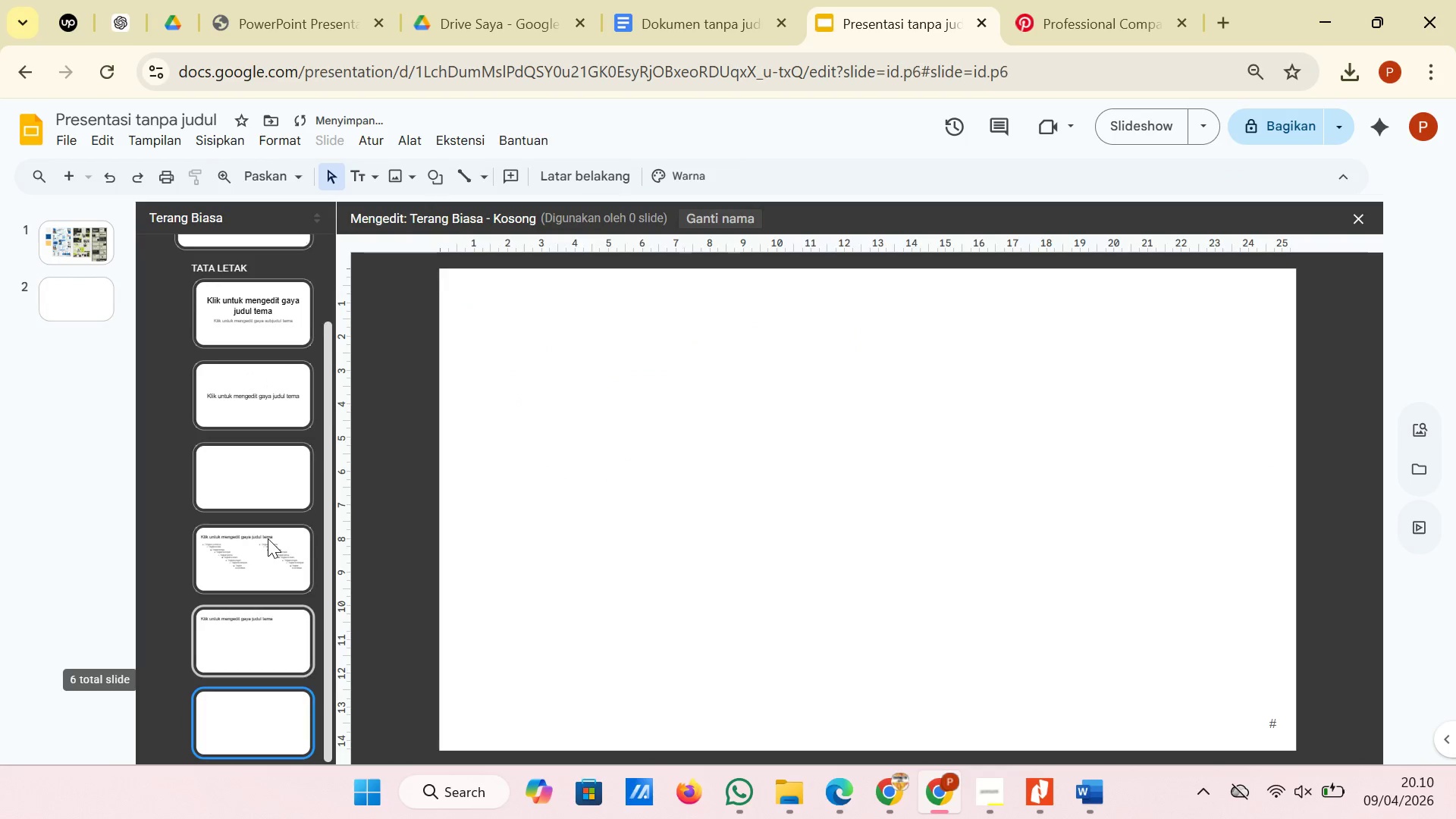 
key(Backspace)
 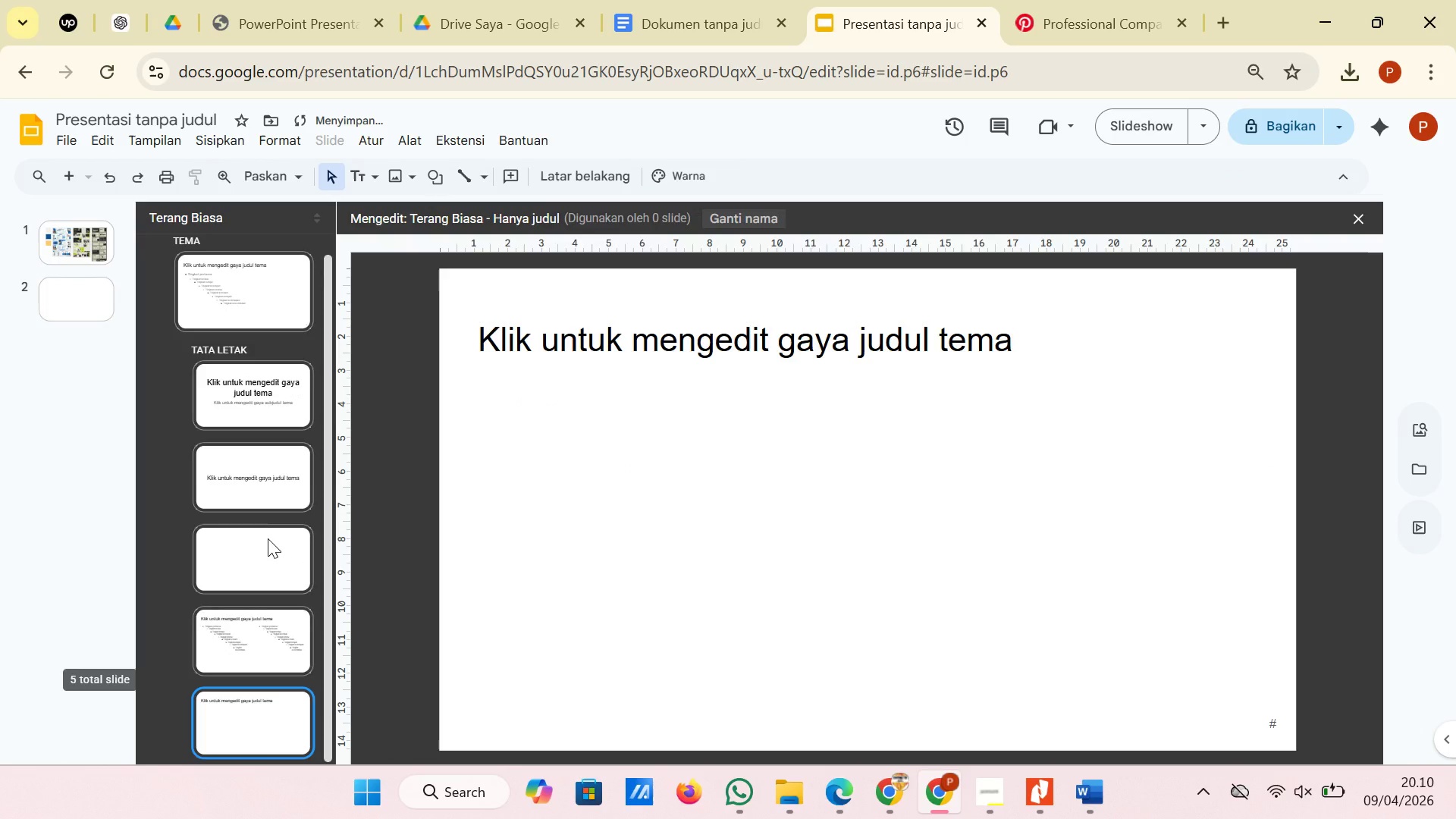 
key(Backspace)
 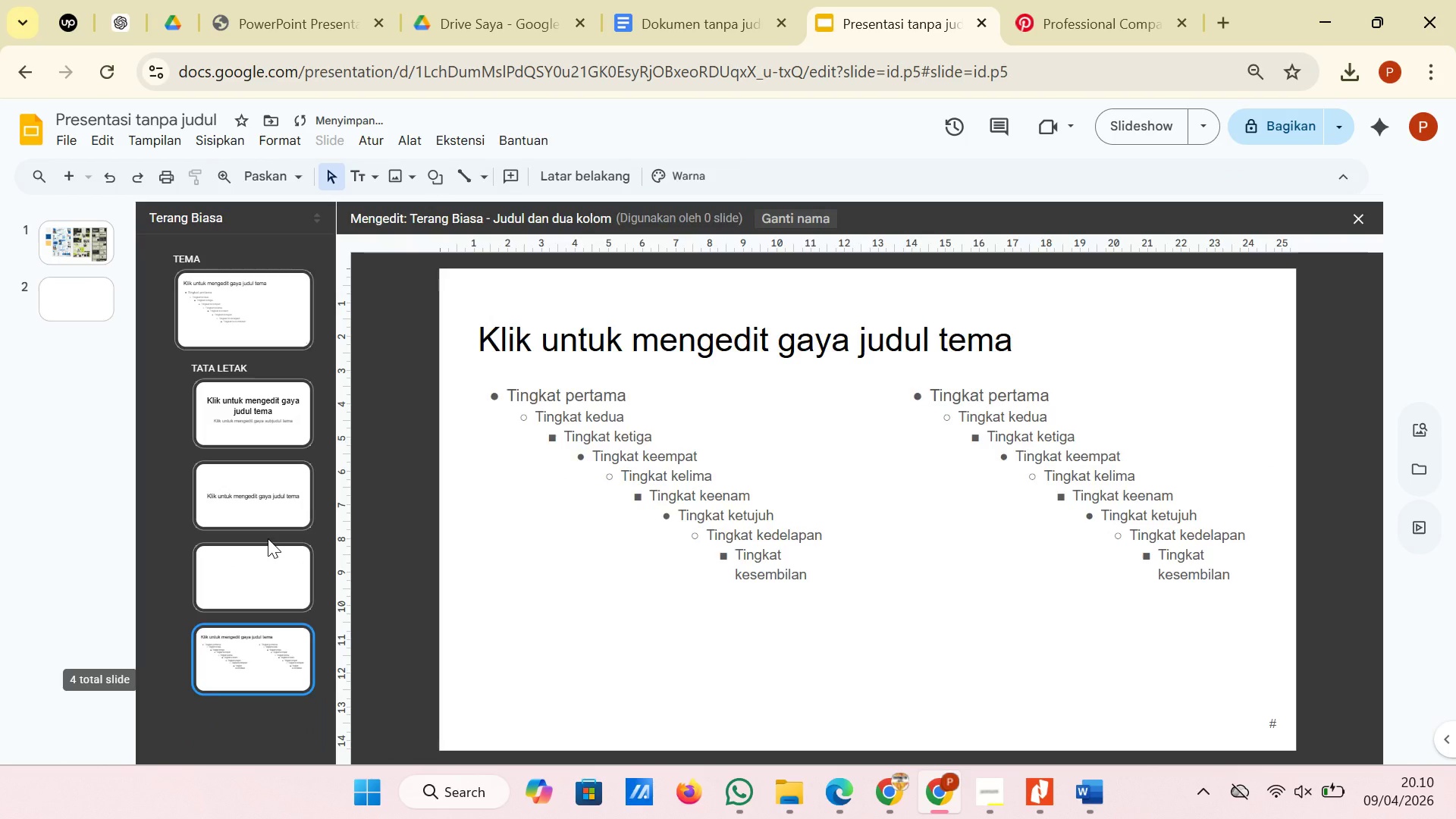 
key(Backspace)
 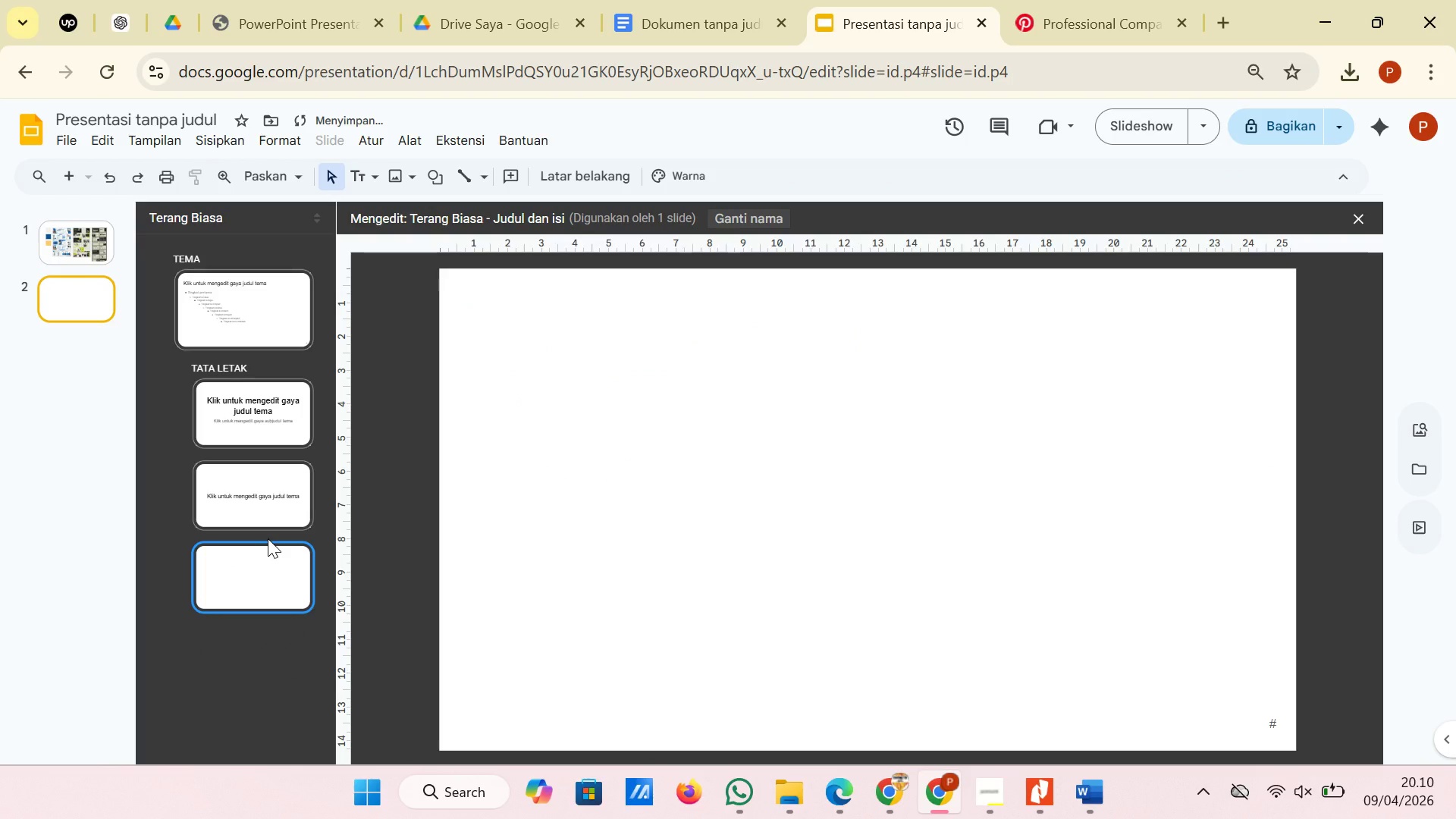 
key(Backspace)
 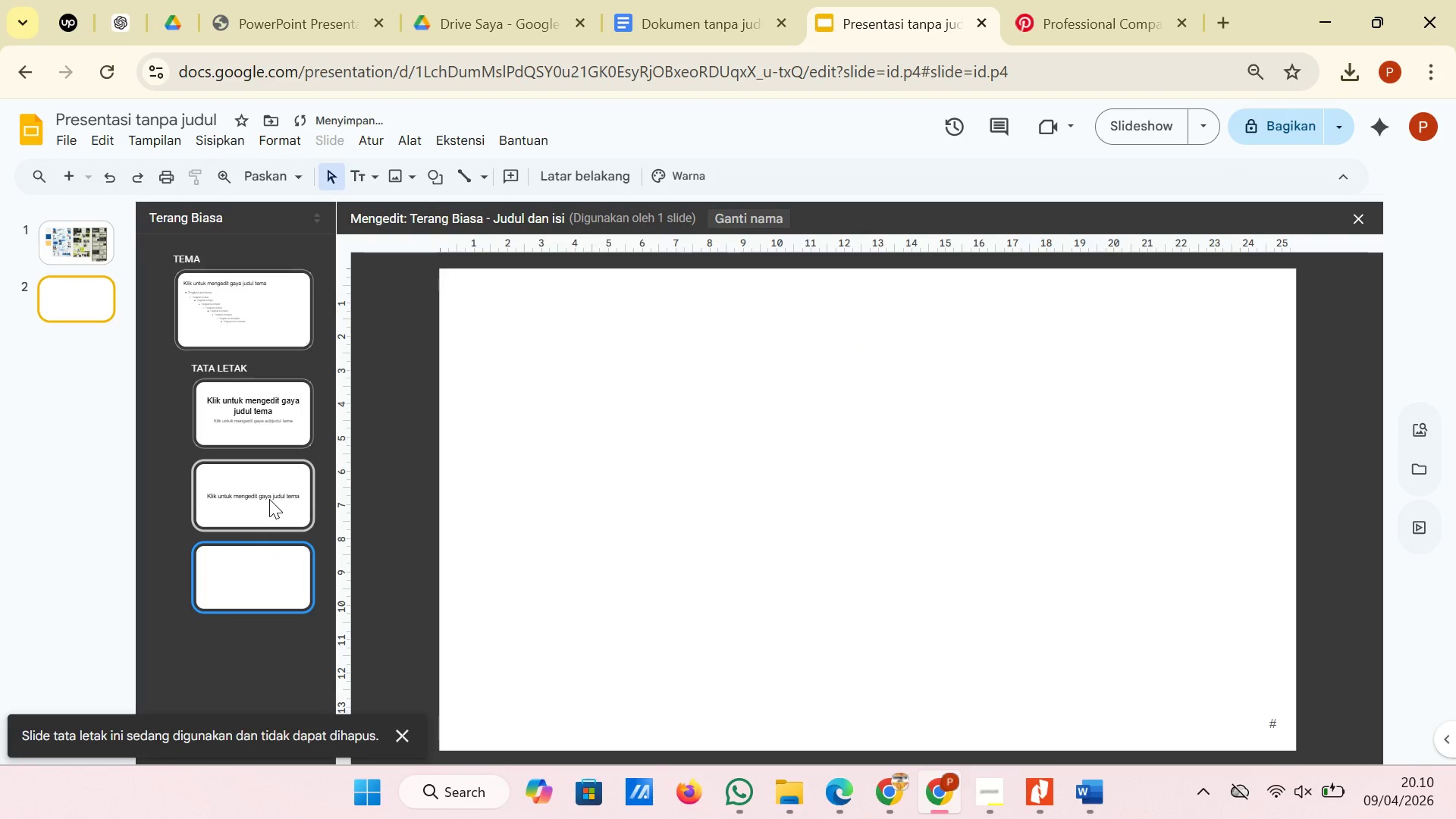 
left_click([269, 497])
 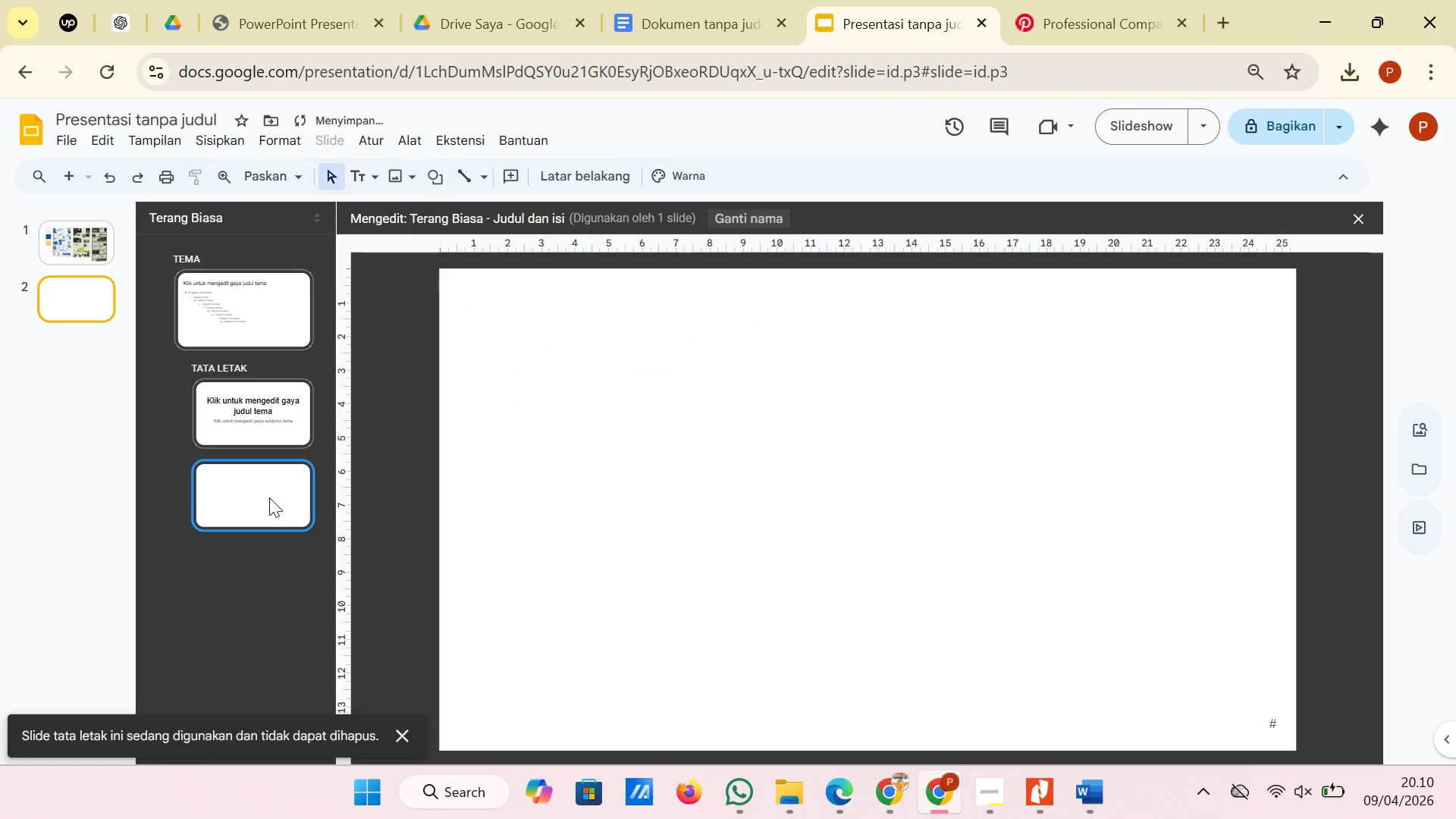 
key(Backspace)
 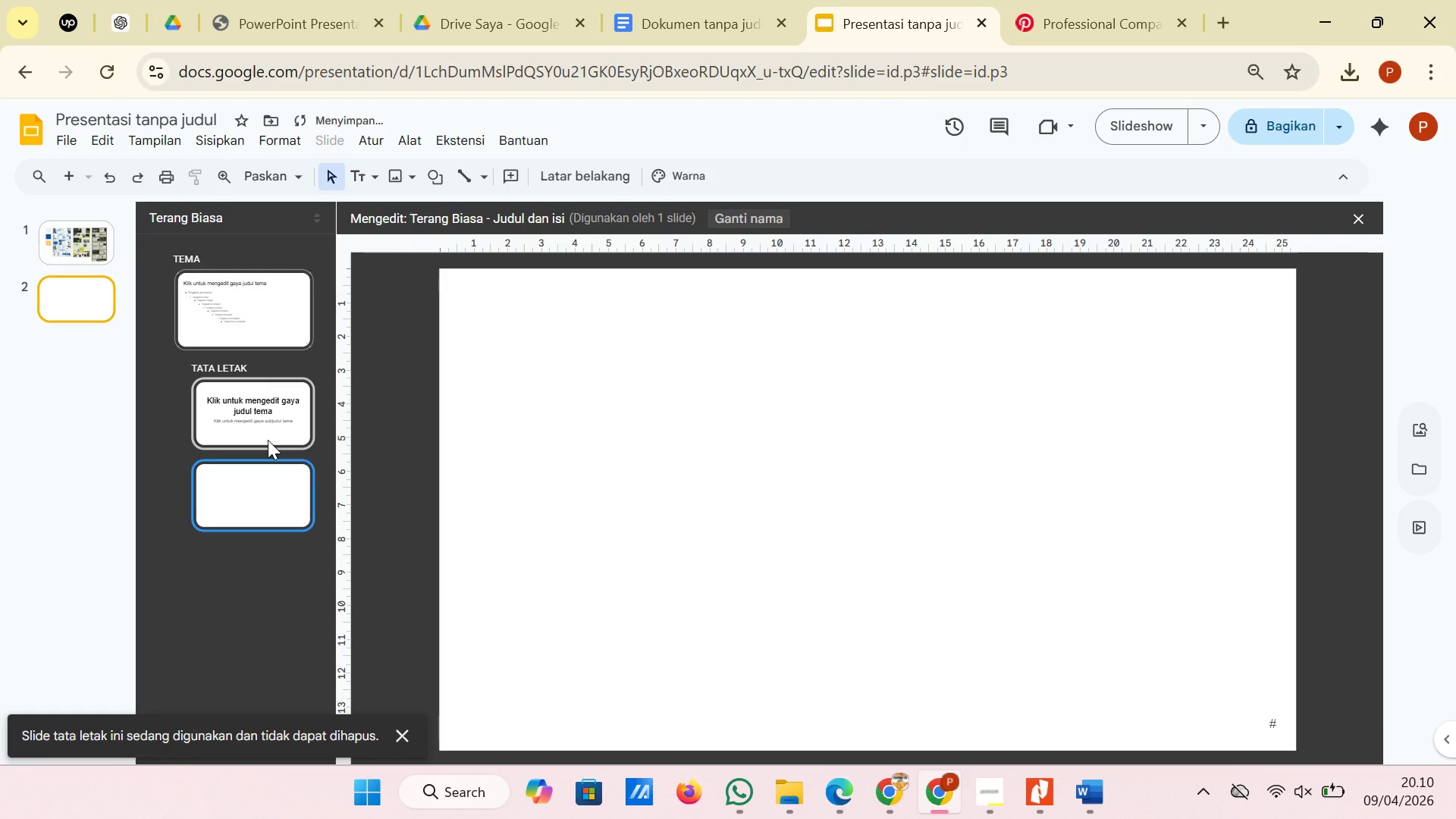 
left_click([268, 440])
 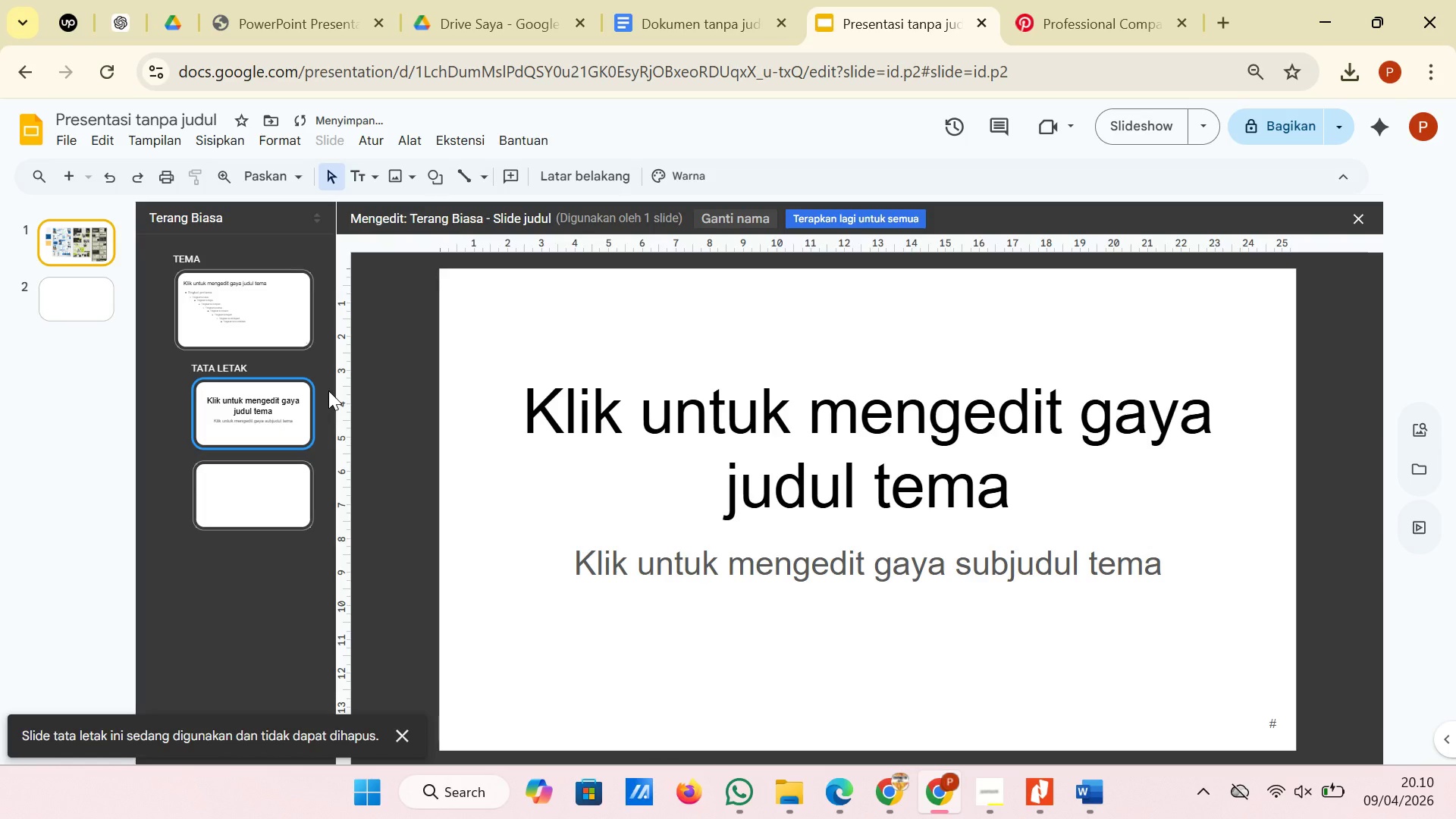 
left_click([275, 311])
 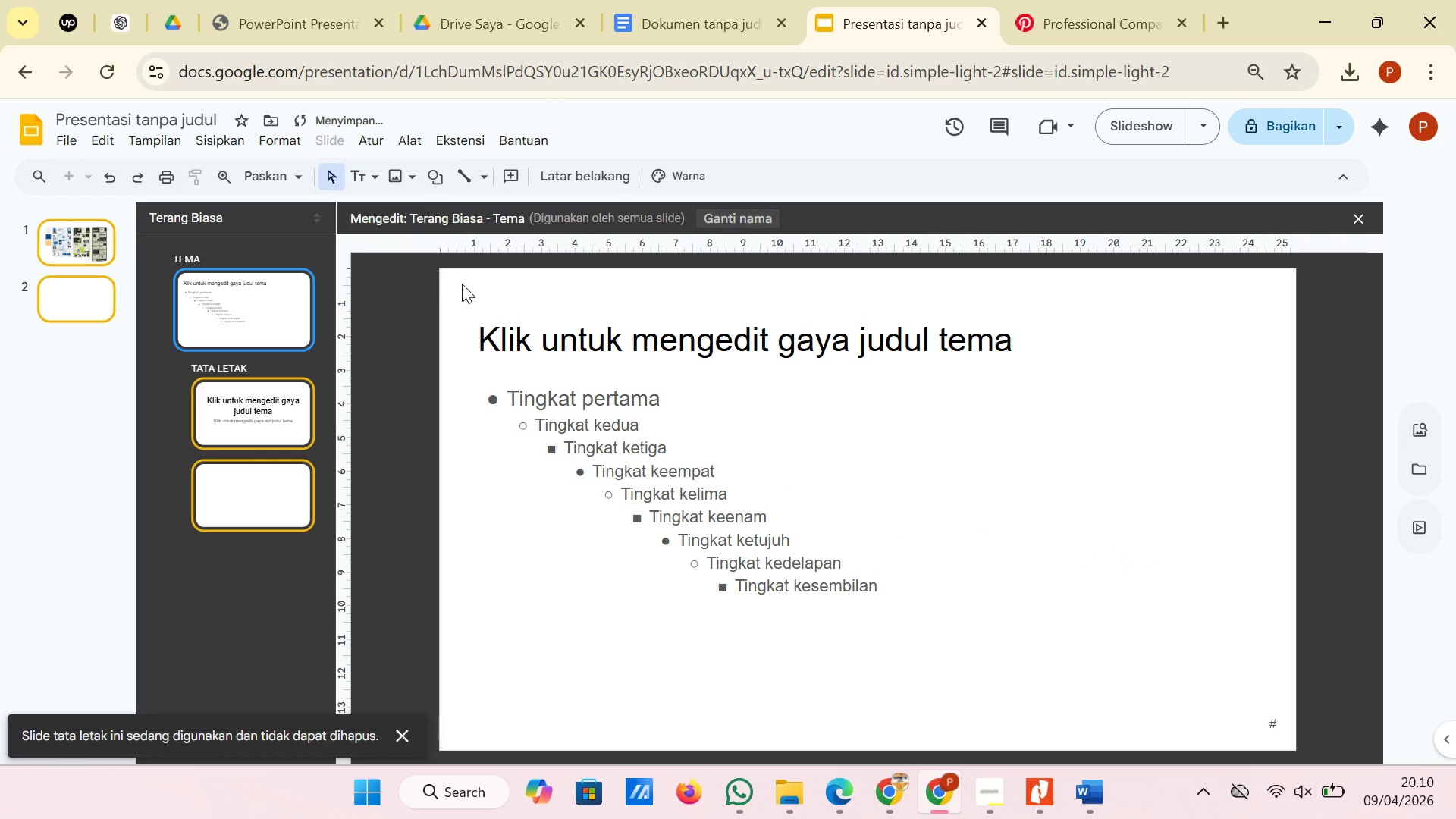 
left_click_drag(start_coordinate=[462, 284], to_coordinate=[1128, 583])
 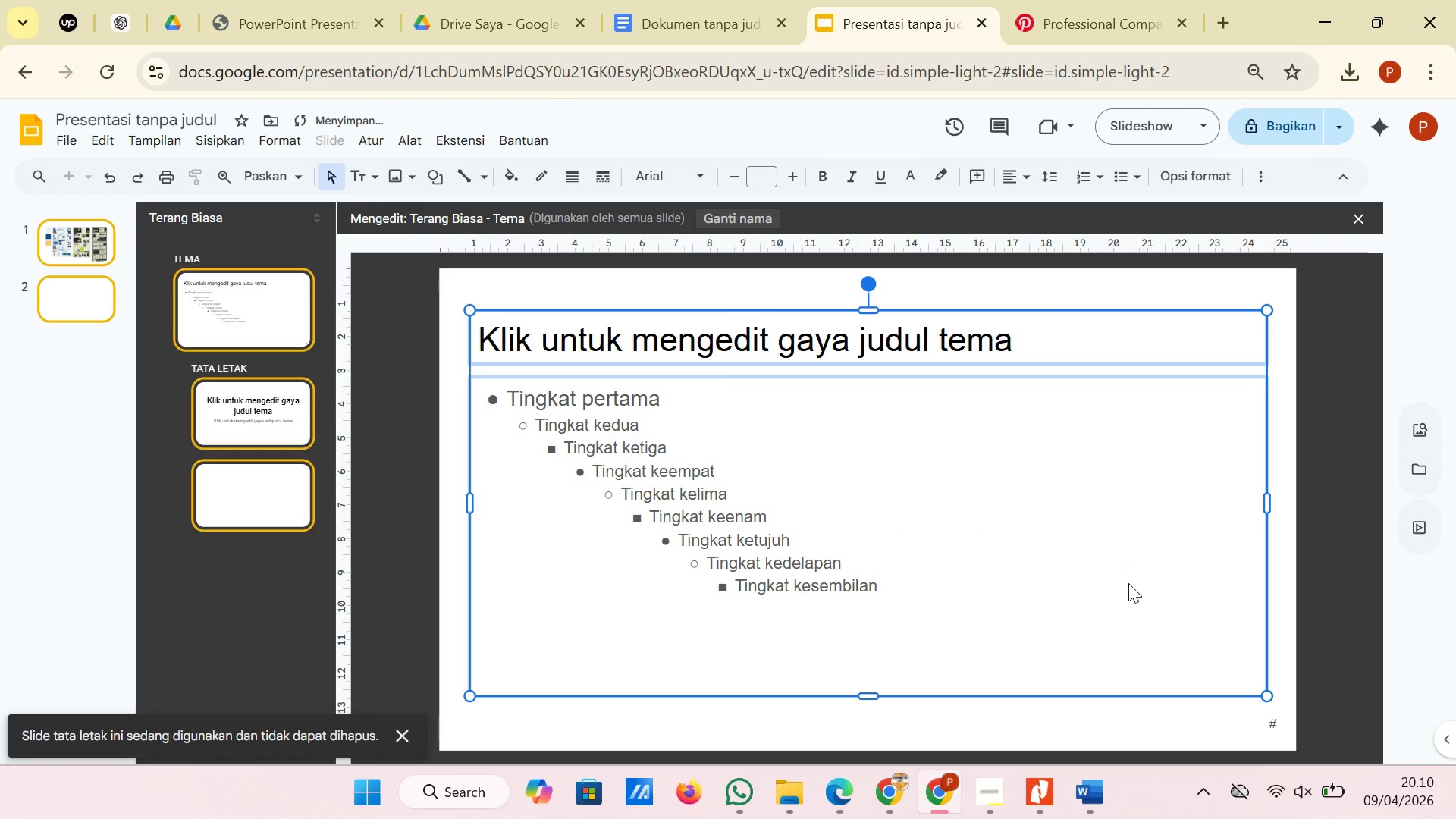 
key(Backspace)
 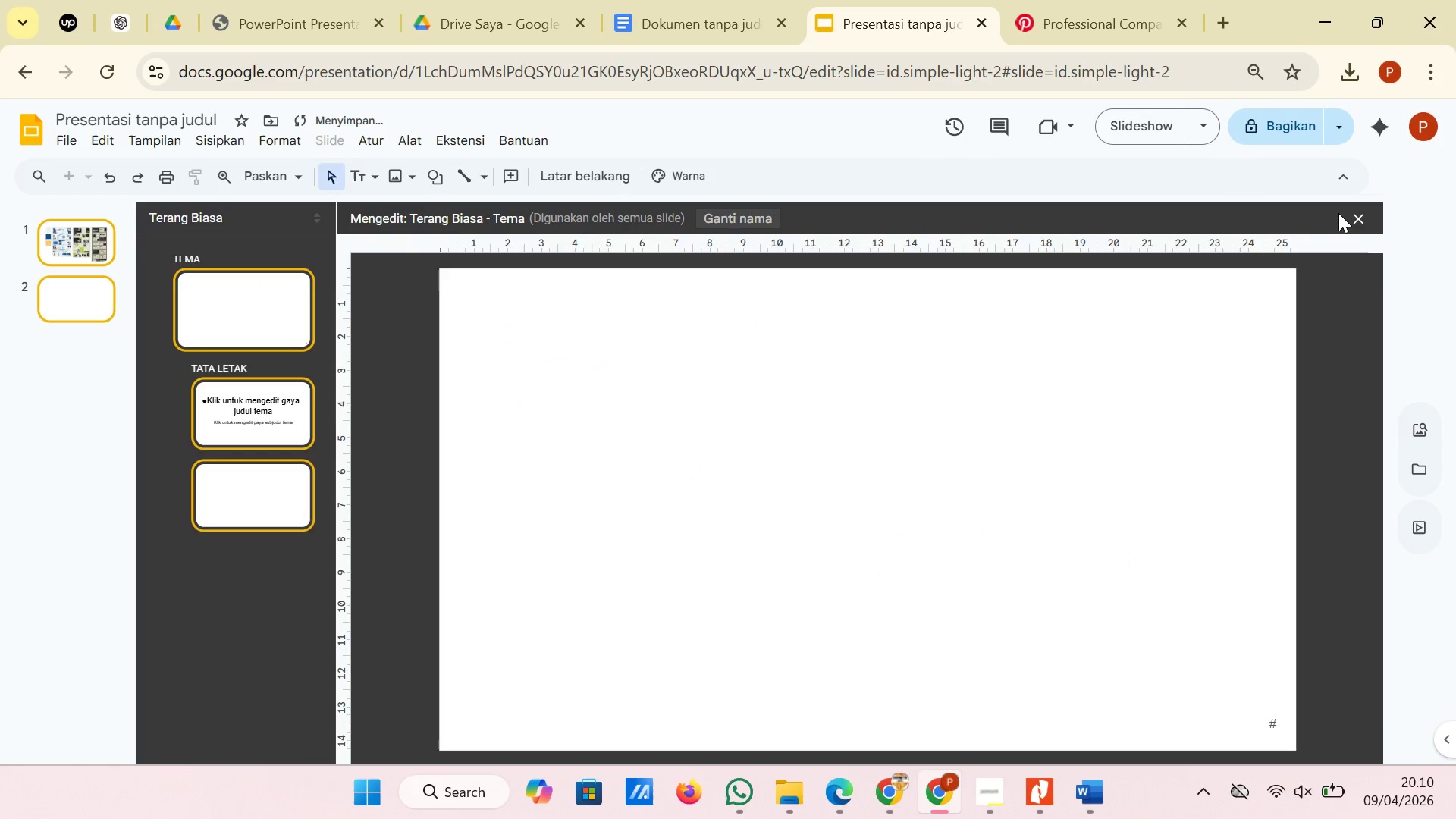 
wait(6.09)
 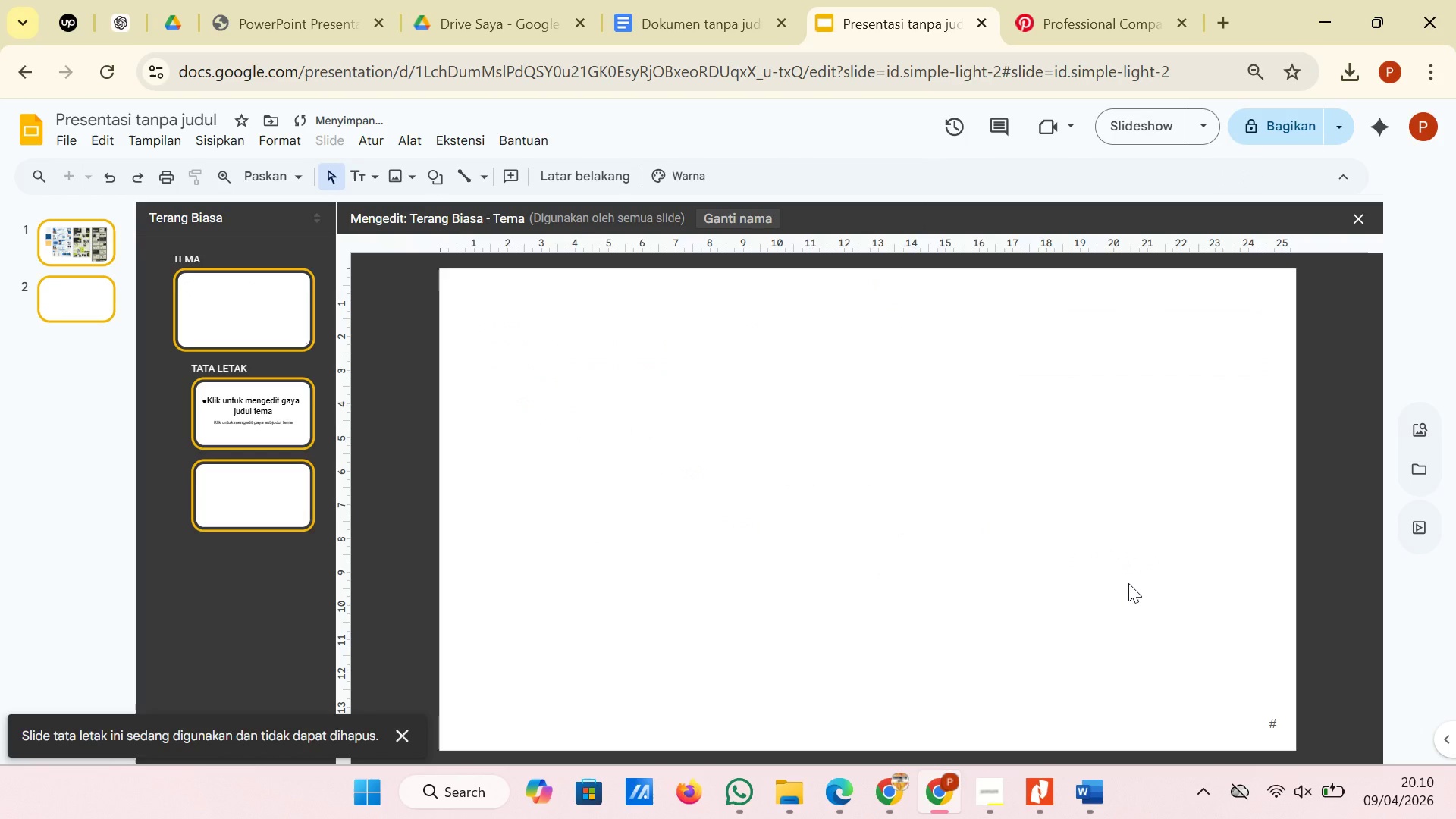 
left_click([1356, 219])
 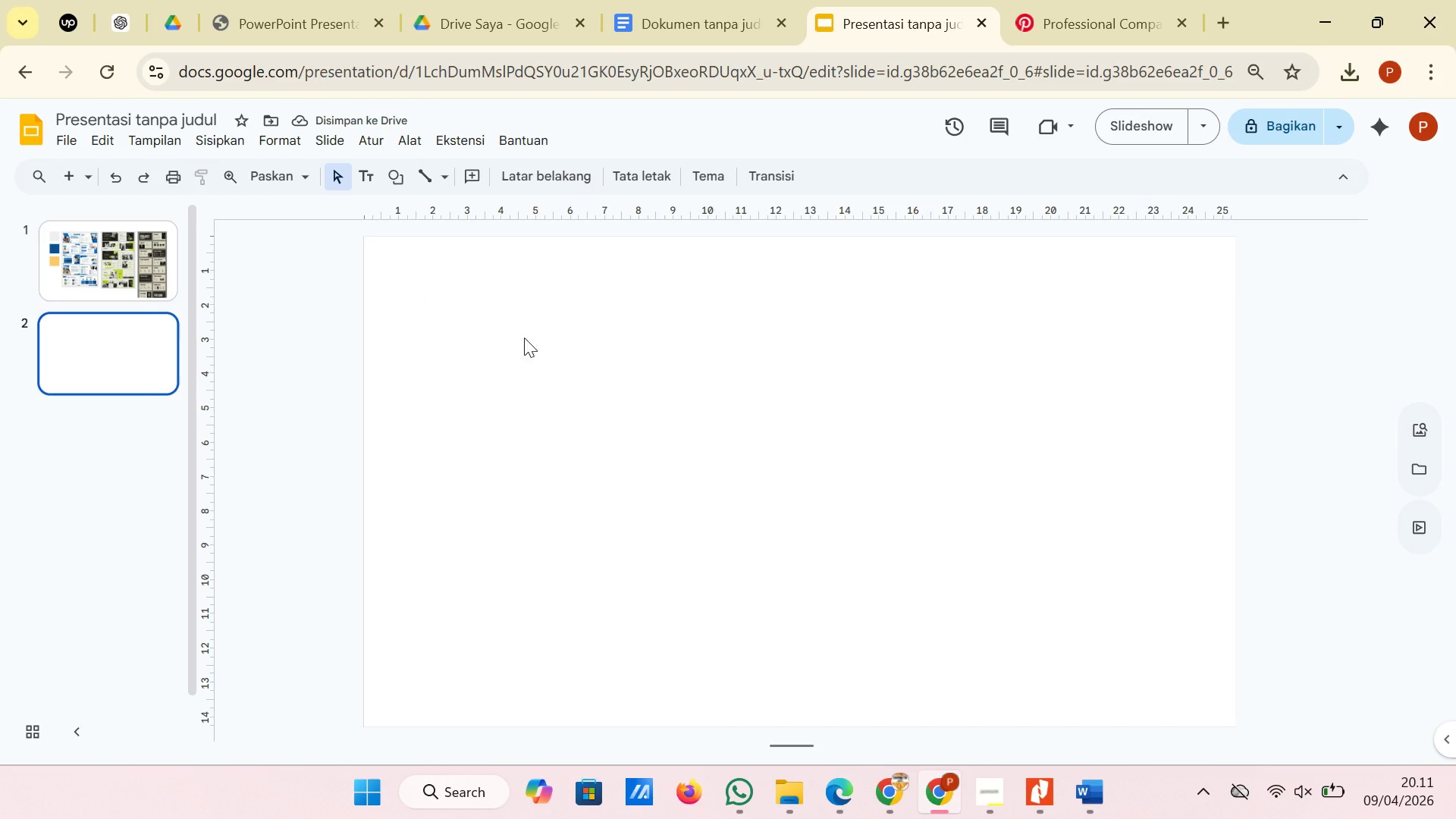 
wait(5.88)
 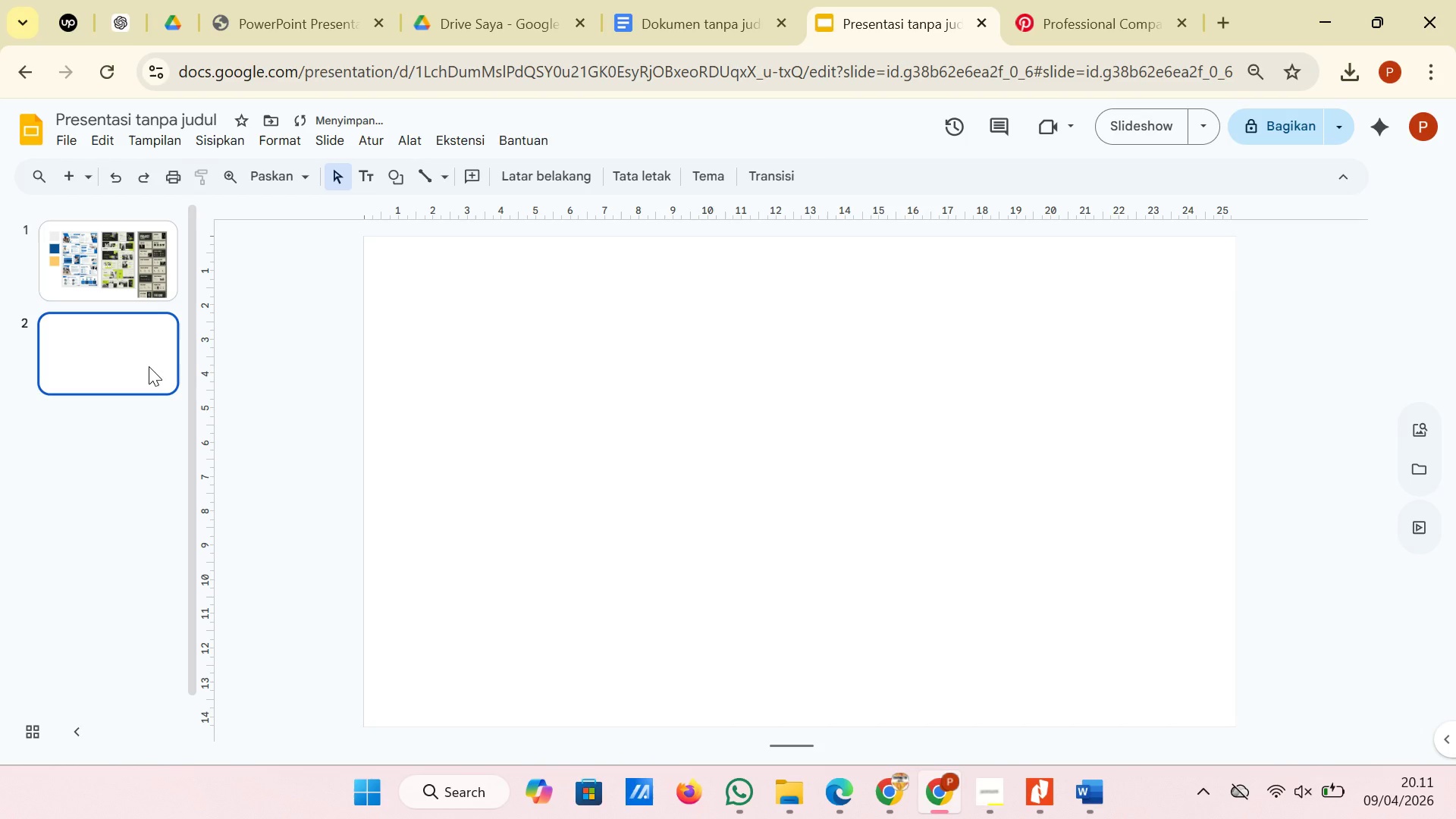 
left_click([93, 281])
 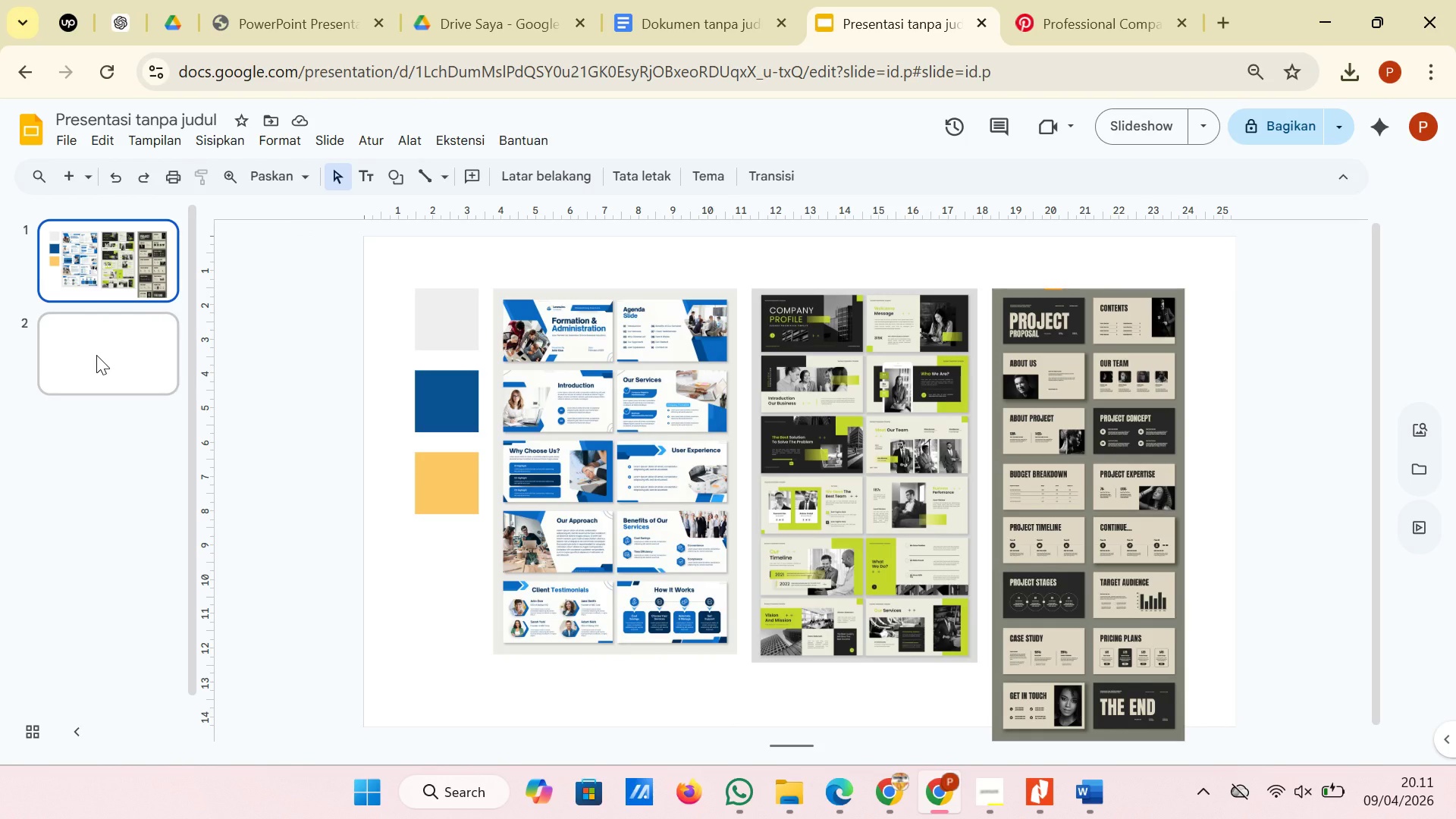 
left_click([96, 355])
 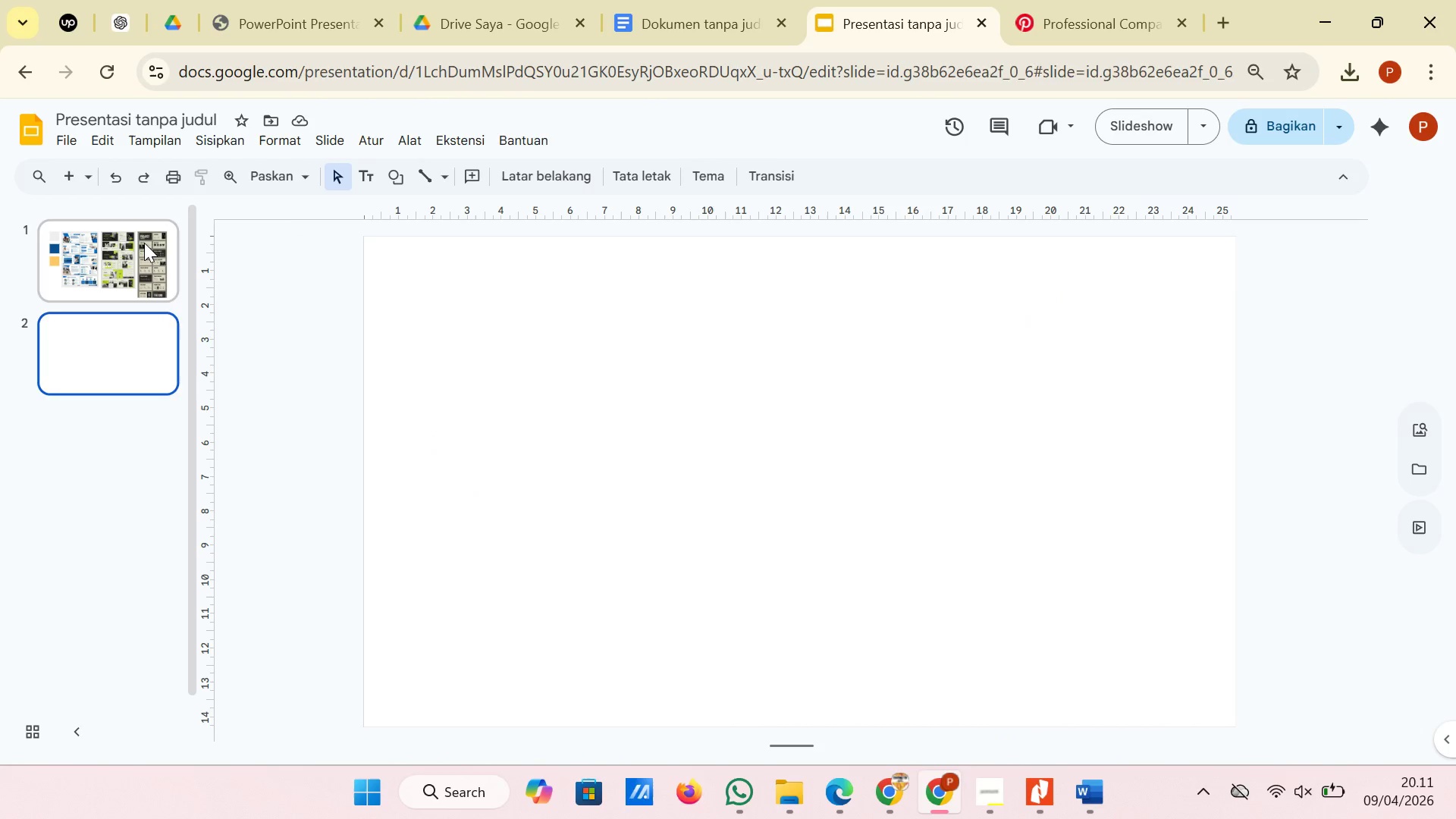 
left_click([144, 243])
 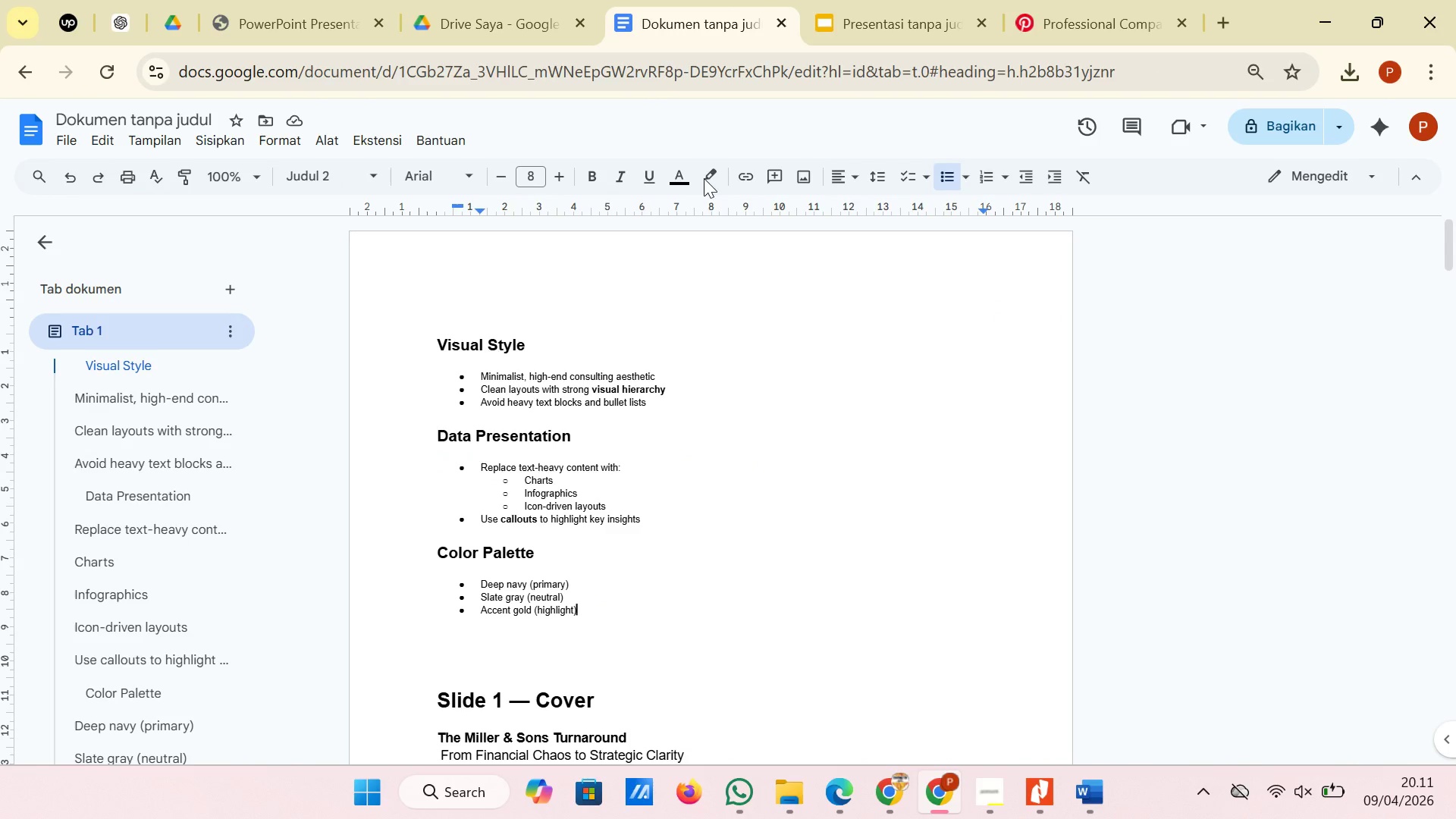 
scroll: coordinate [679, 419], scroll_direction: down, amount: 6.0
 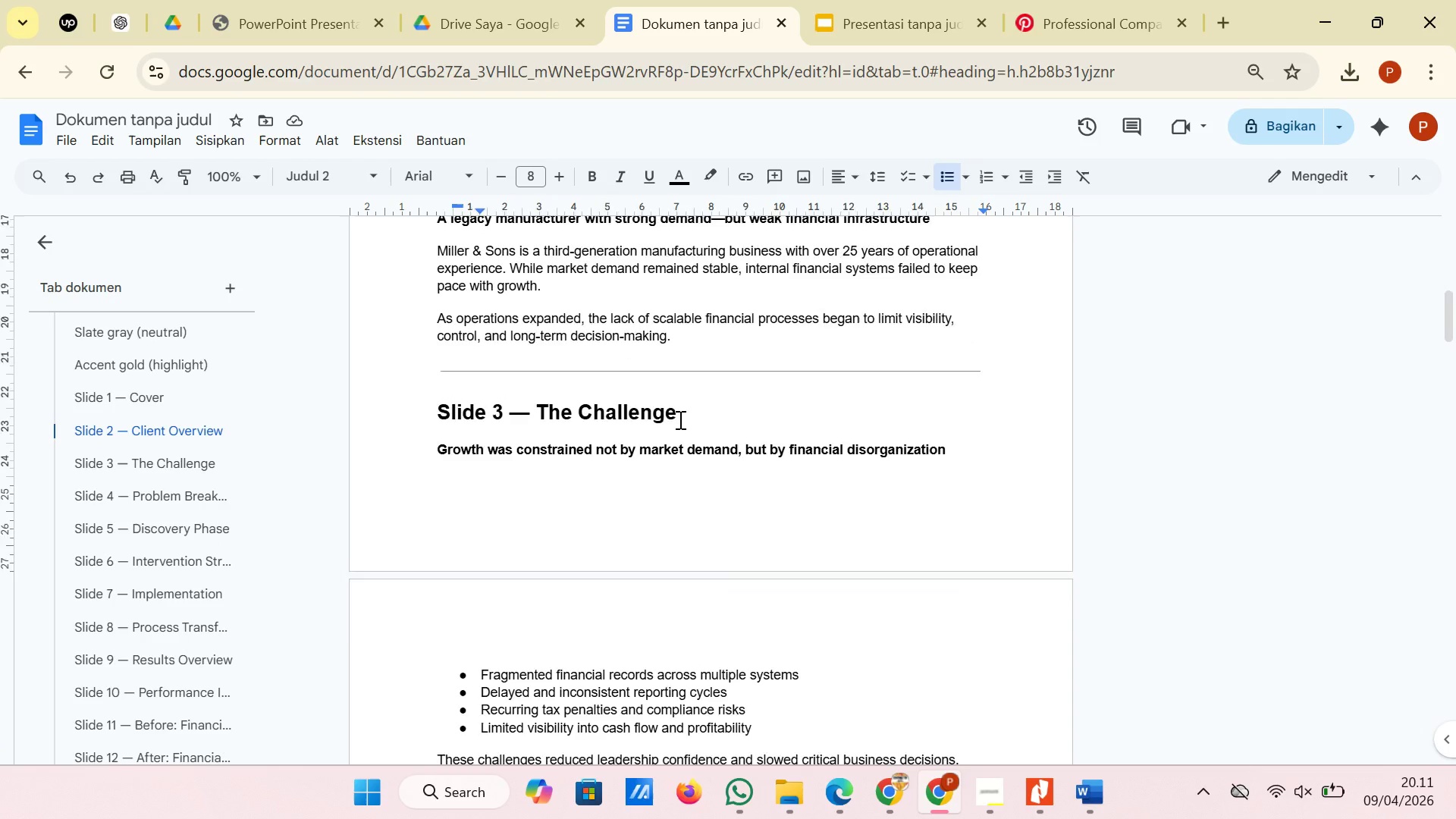 
scroll: coordinate [679, 419], scroll_direction: none, amount: 0.0
 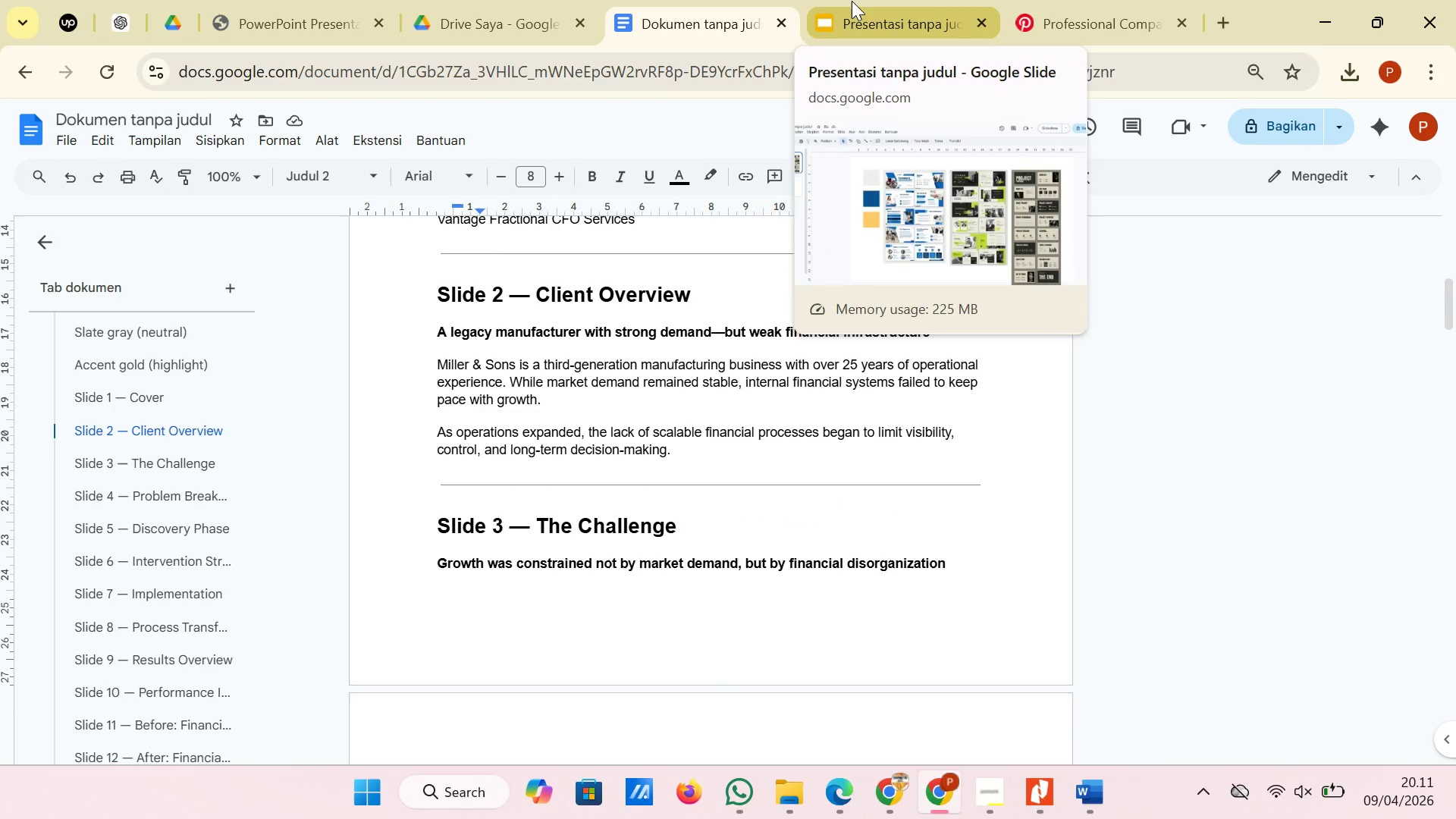 
left_click([852, 1])
 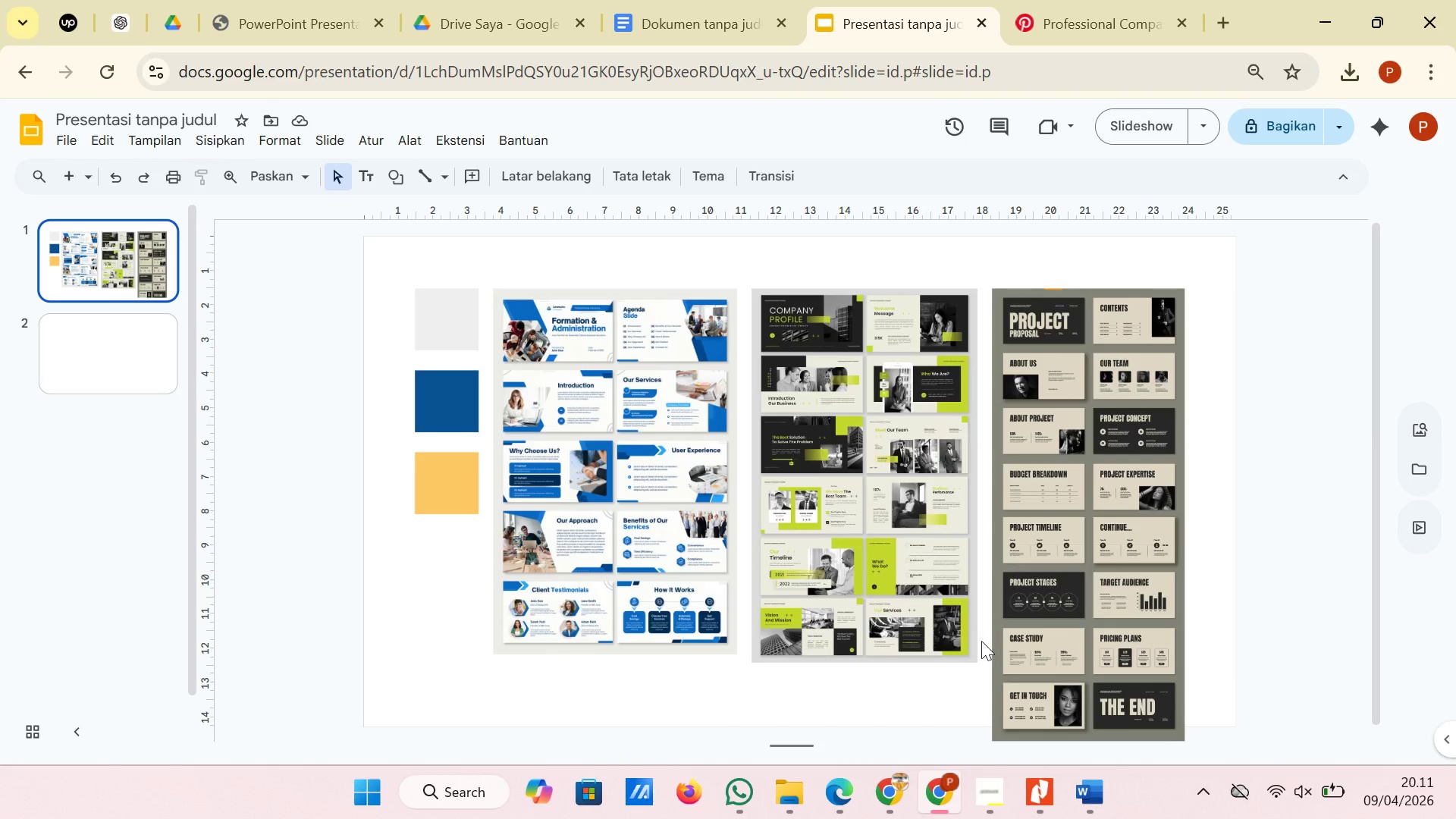 
wait(6.94)
 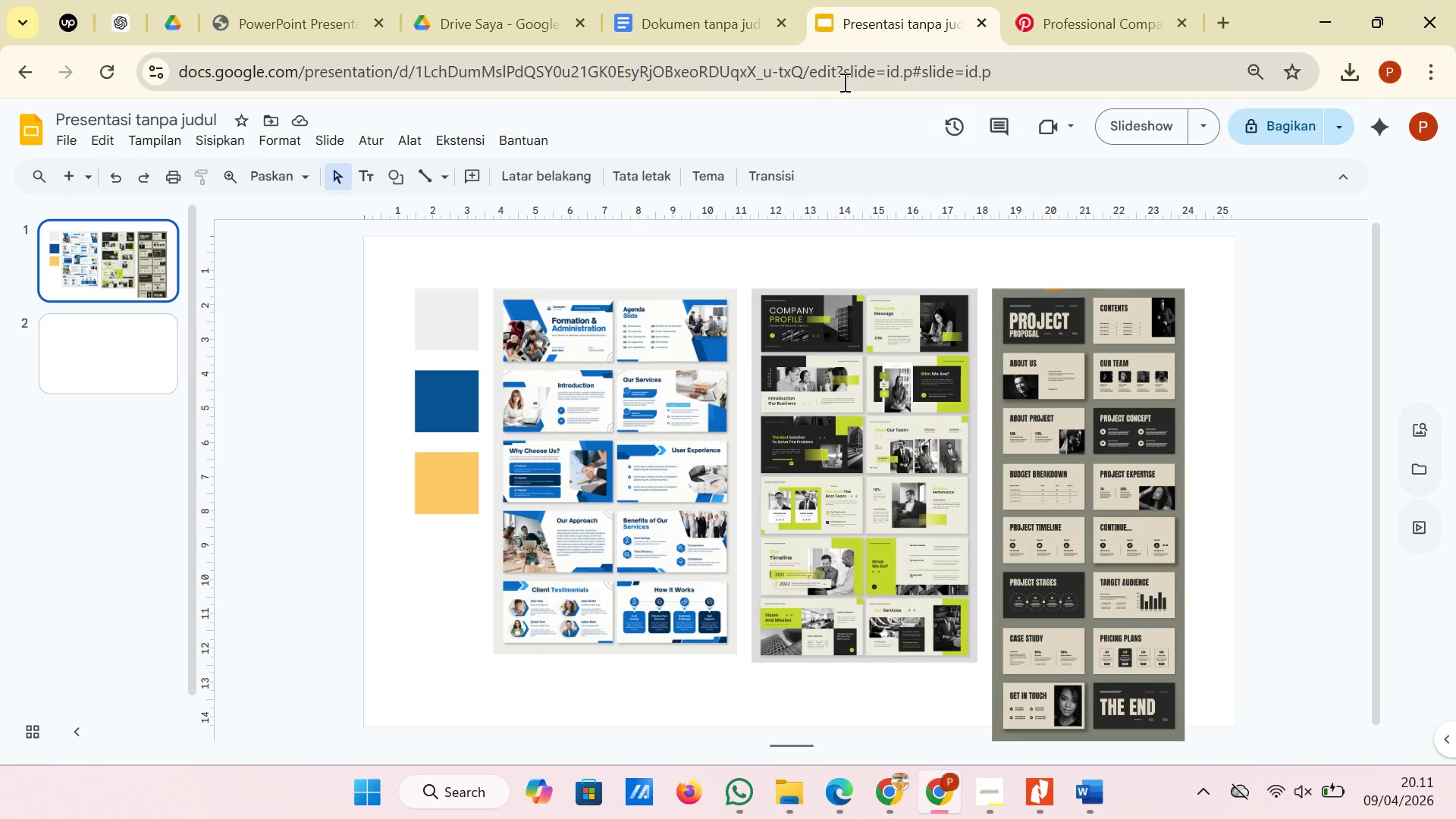 
left_click([919, 578])
 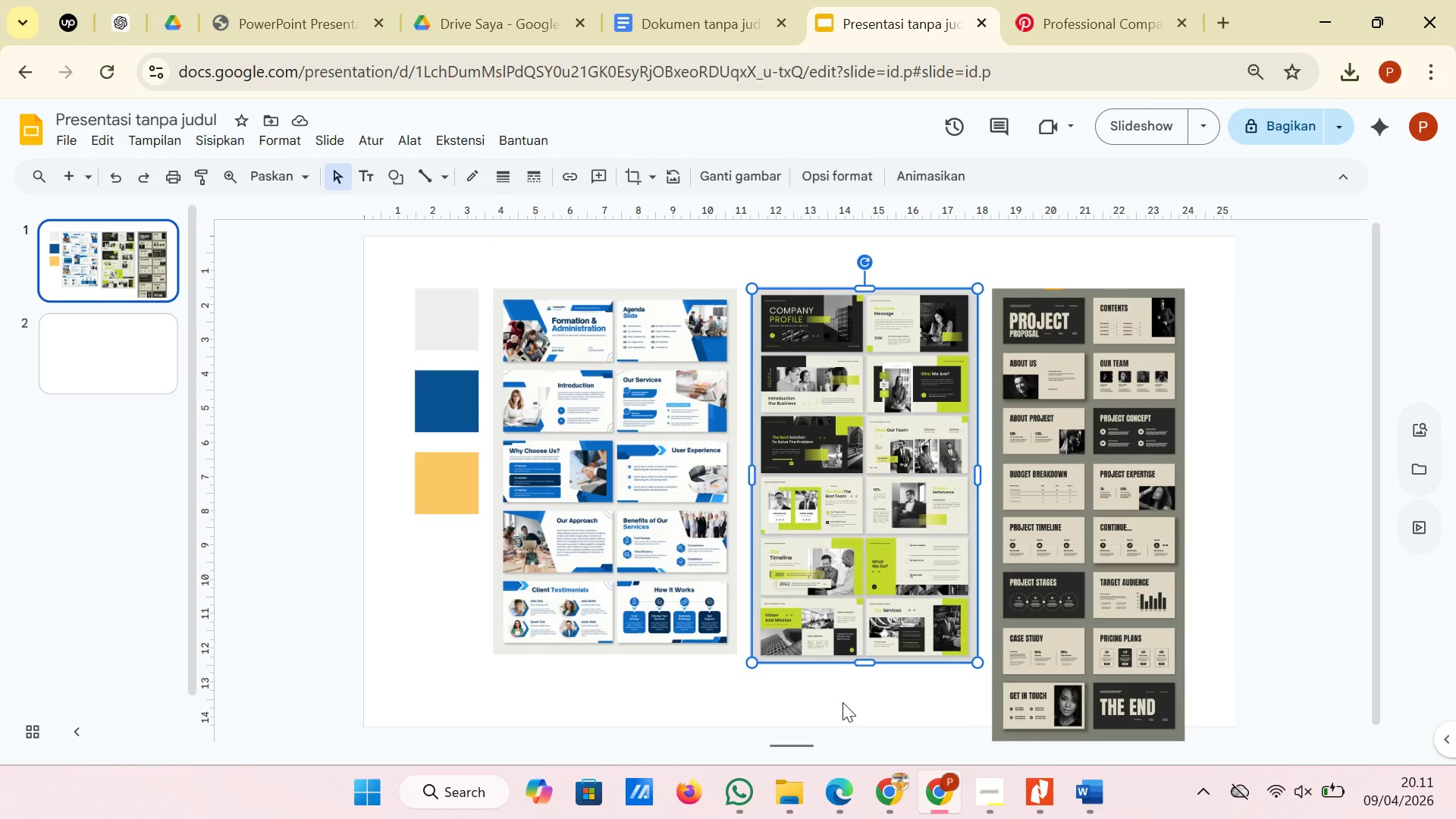 
wait(11.42)
 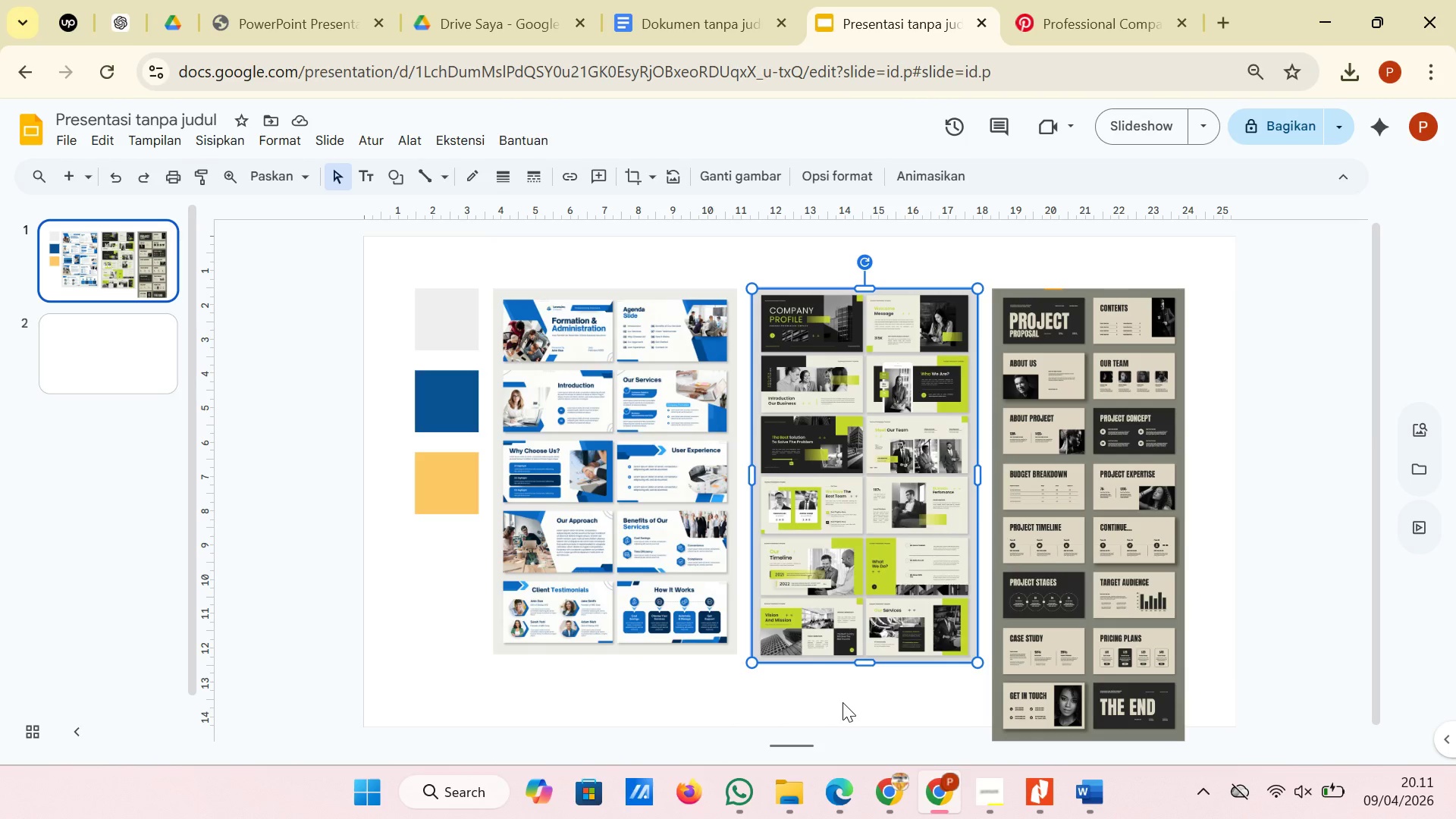 
left_click([729, 14])
 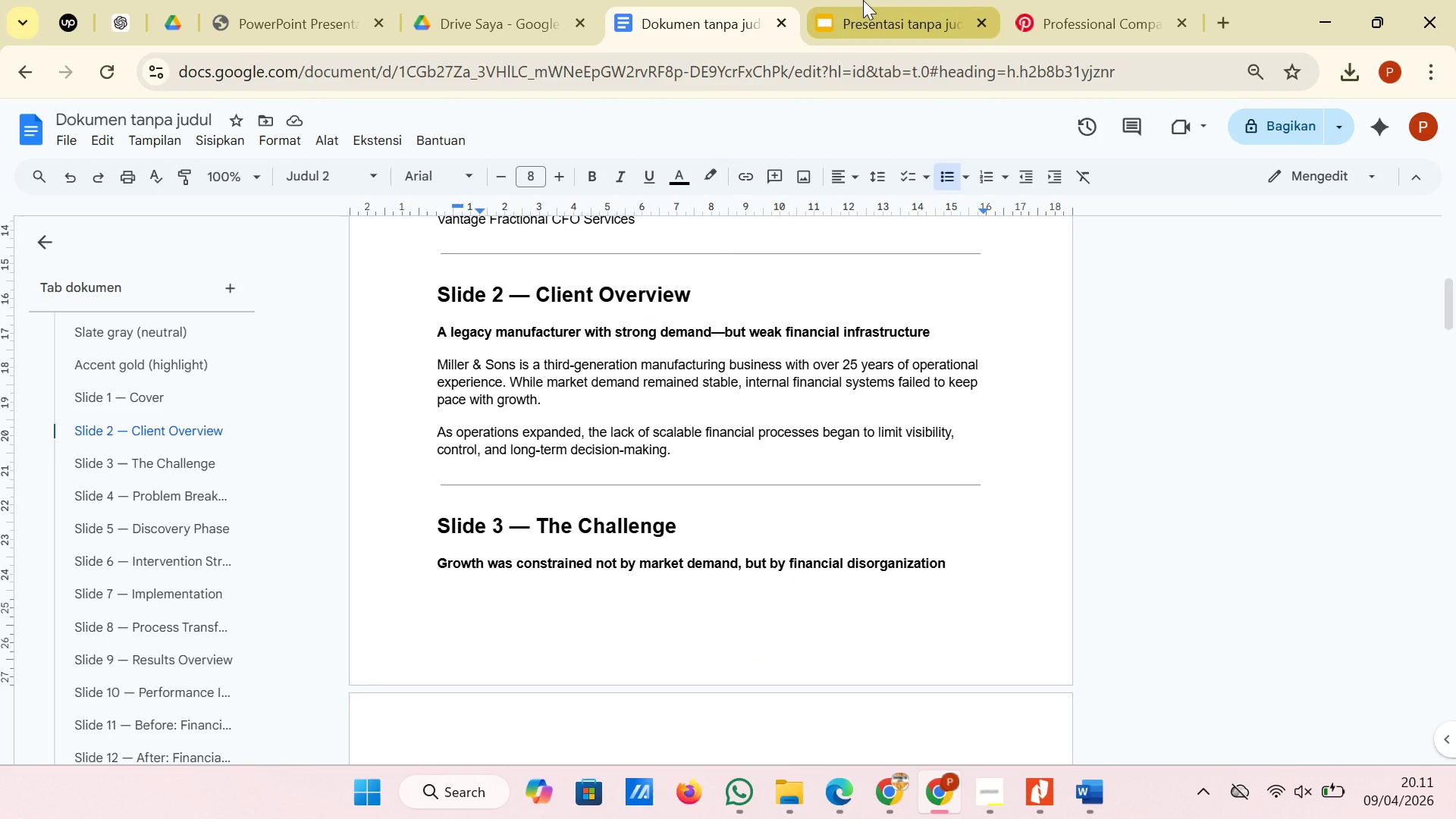 
left_click([871, 0])
 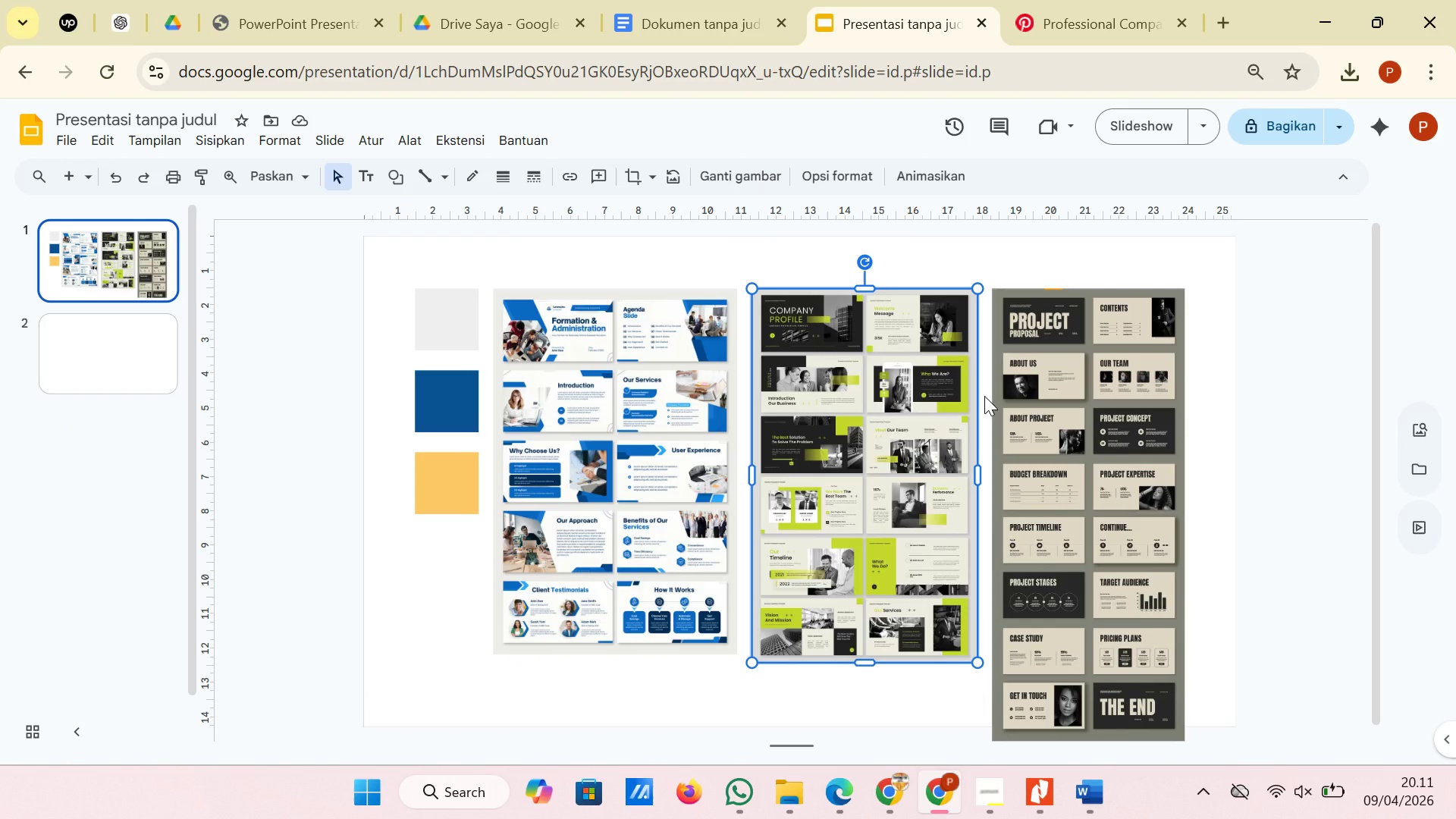 
wait(9.98)
 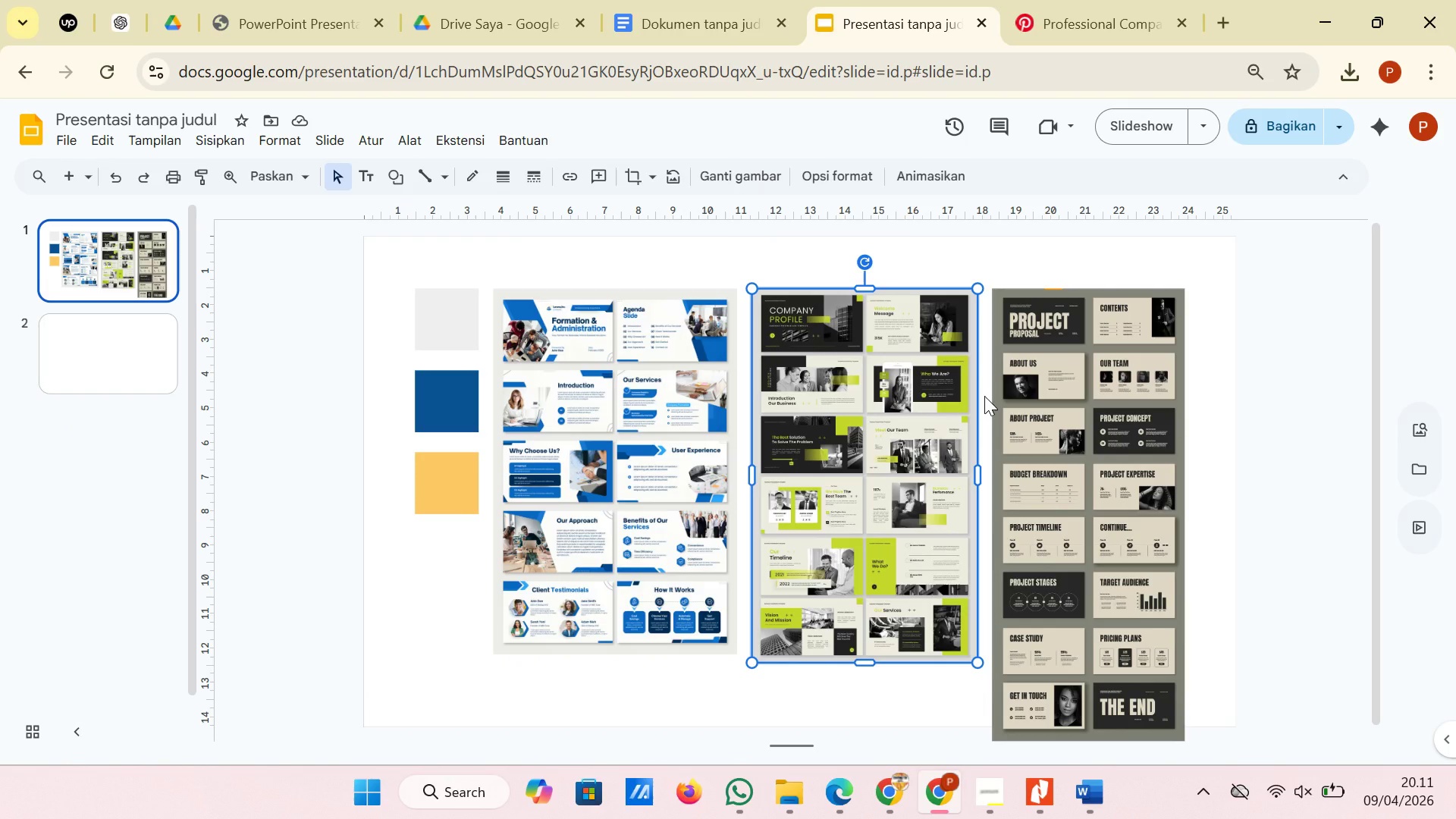 
left_click([692, 0])
 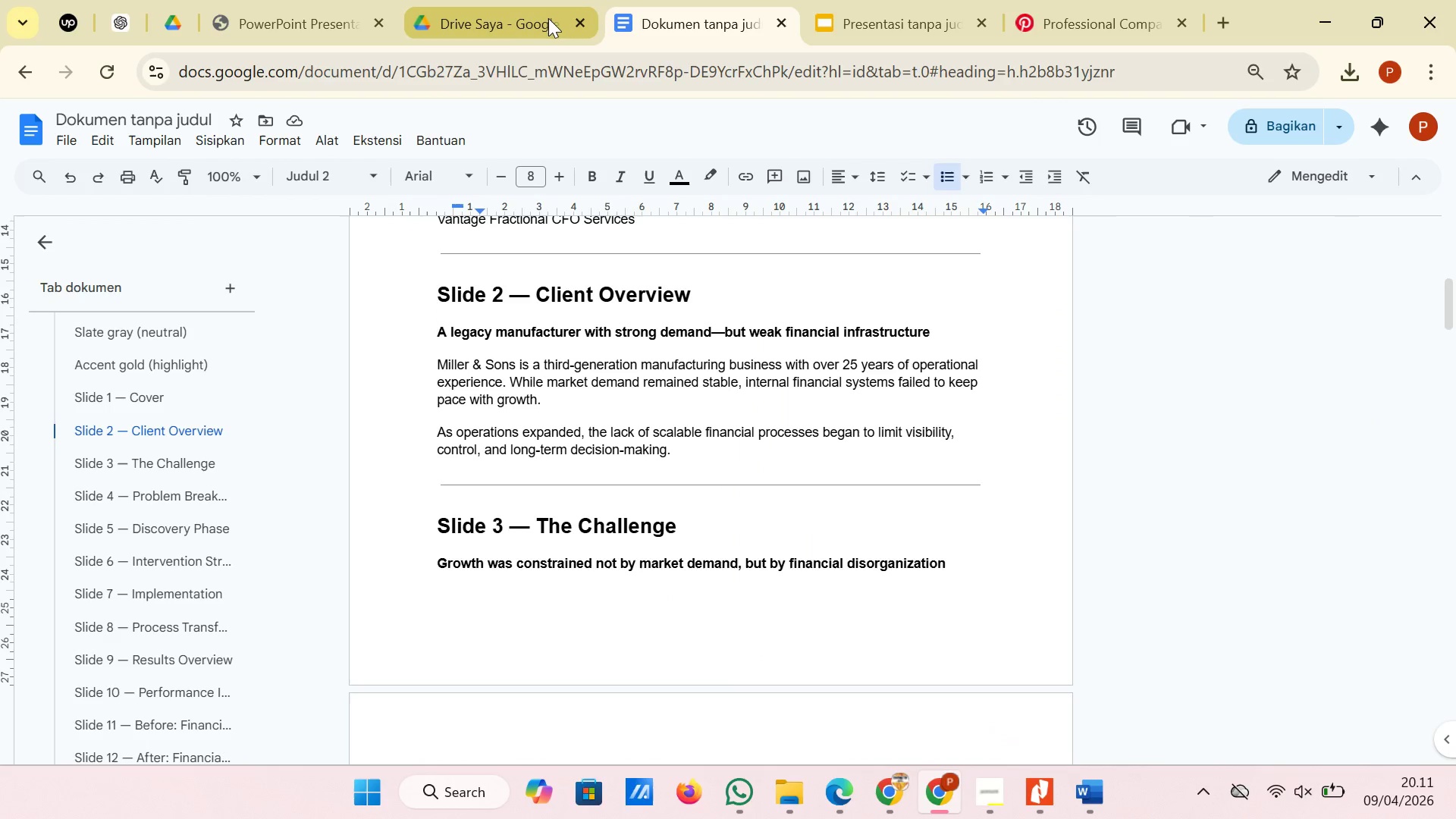 
left_click([532, 18])
 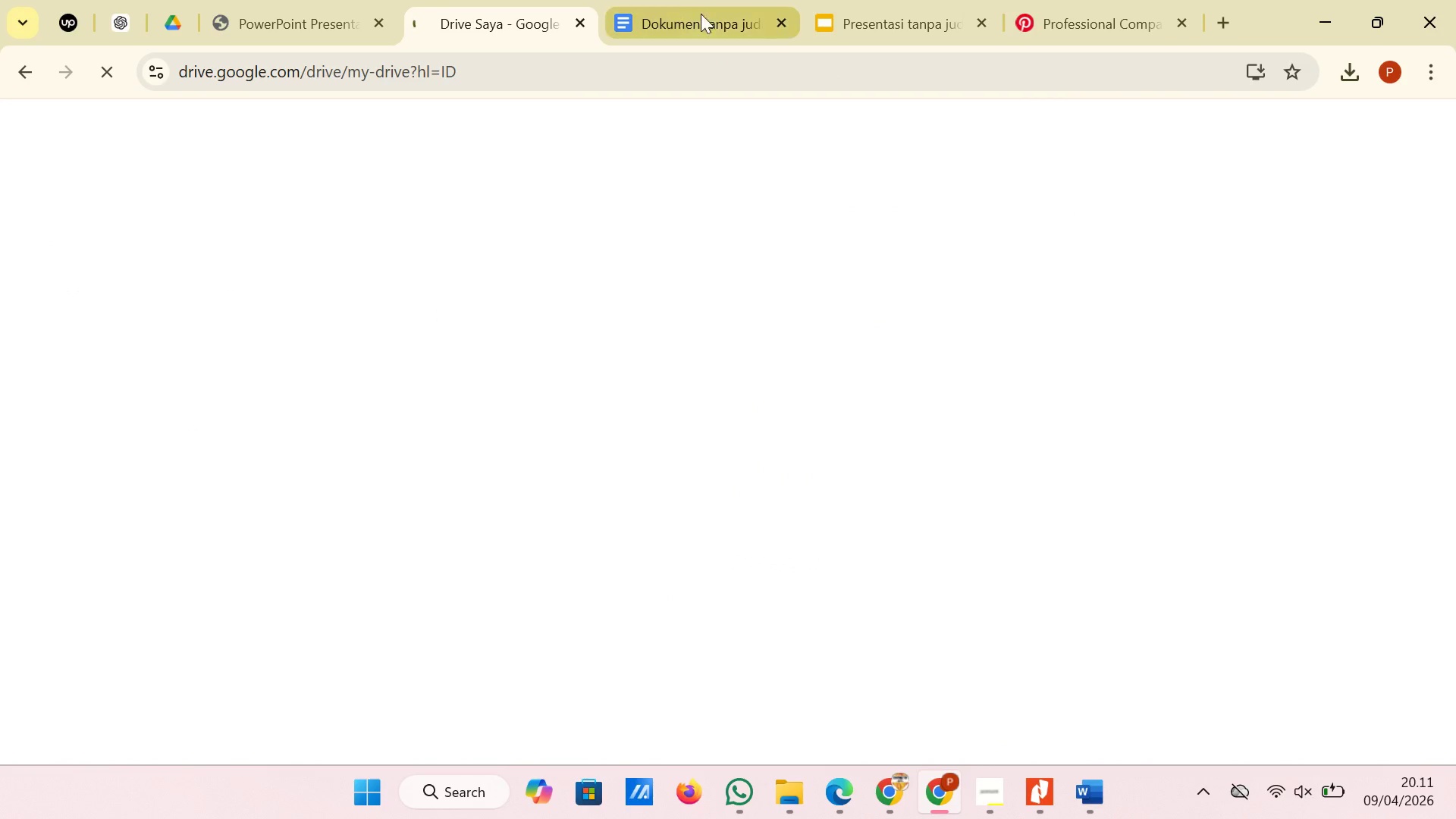 
left_click([670, 0])
 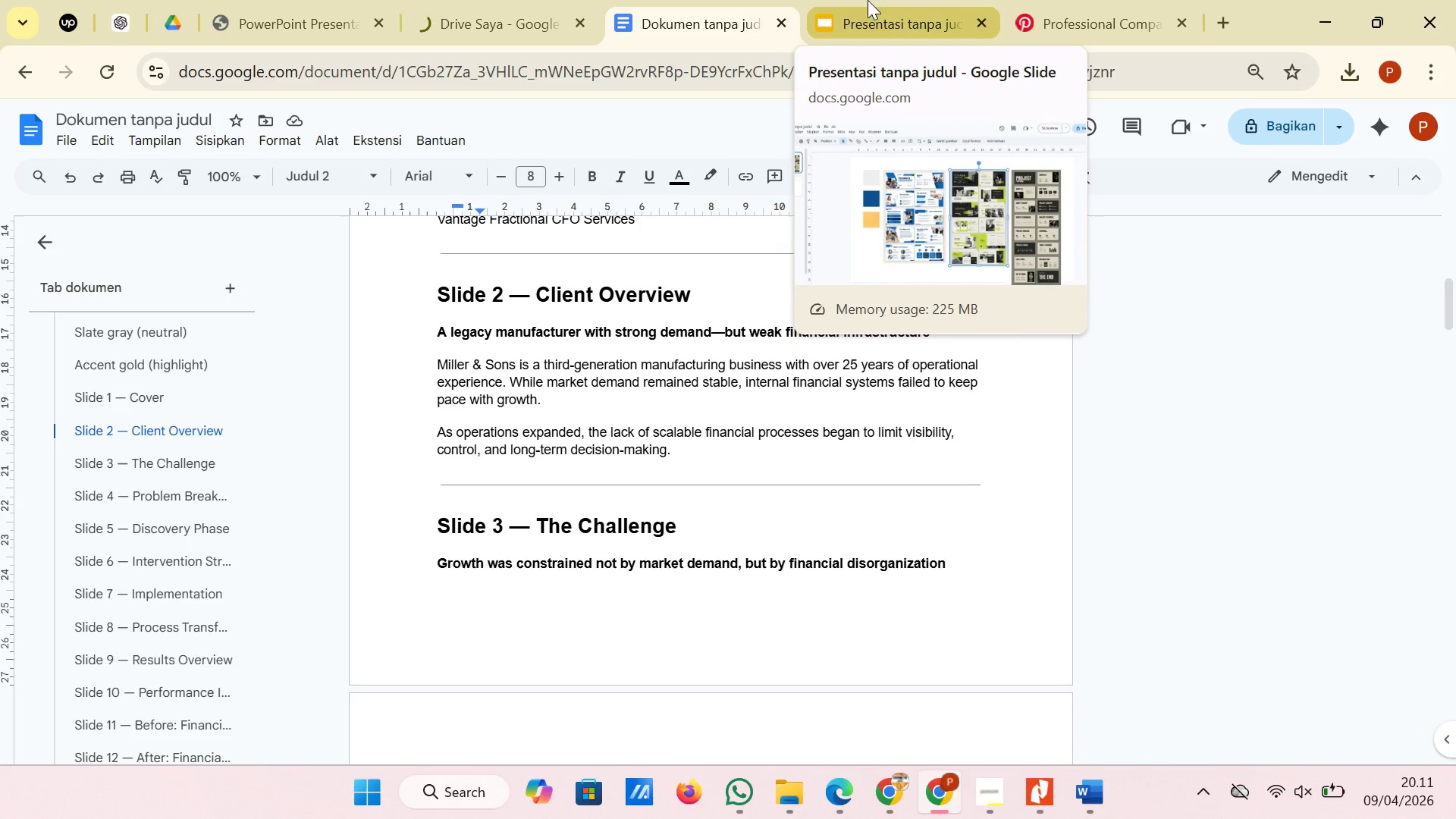 
left_click([868, 0])
 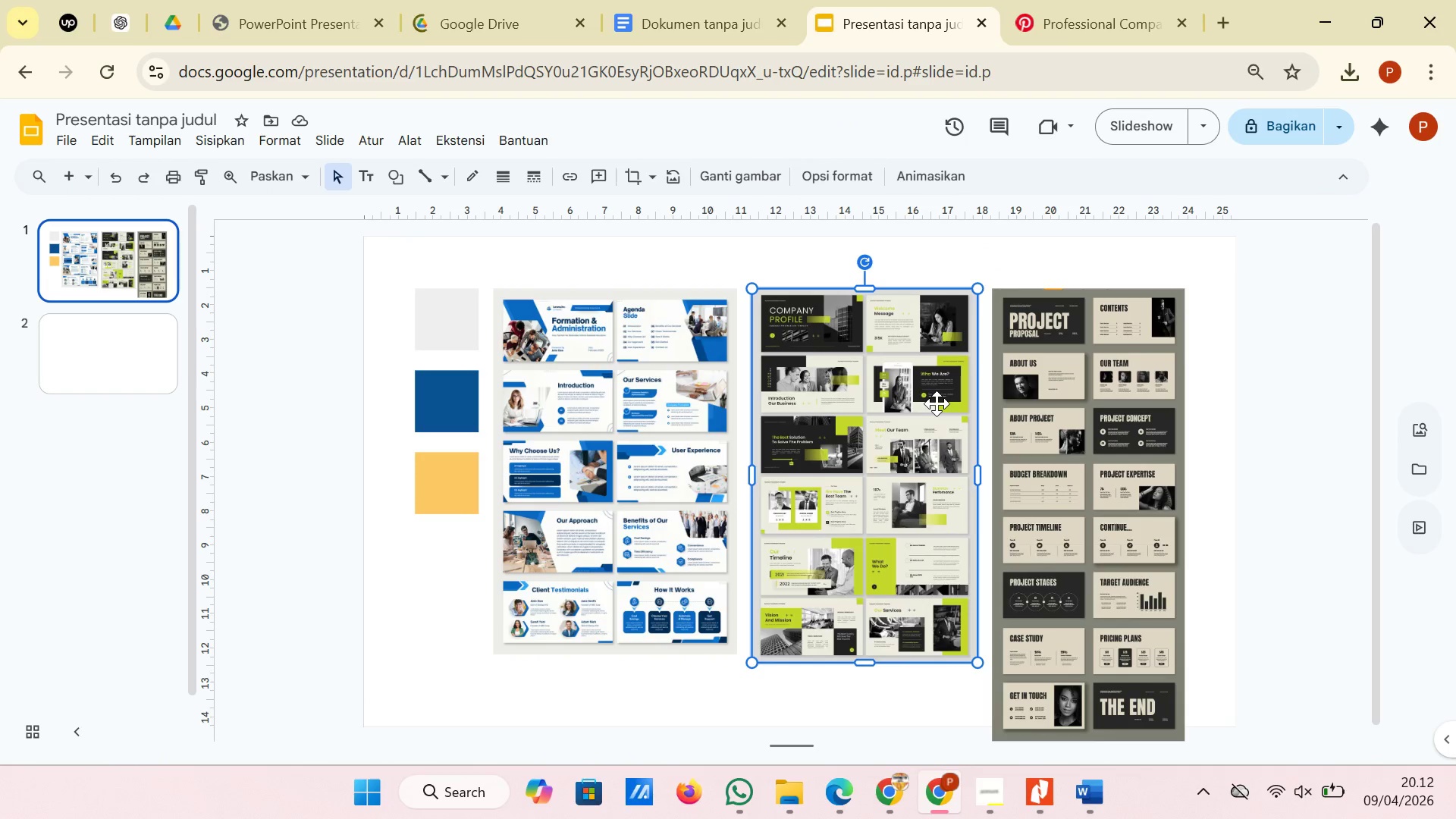 
wait(10.61)
 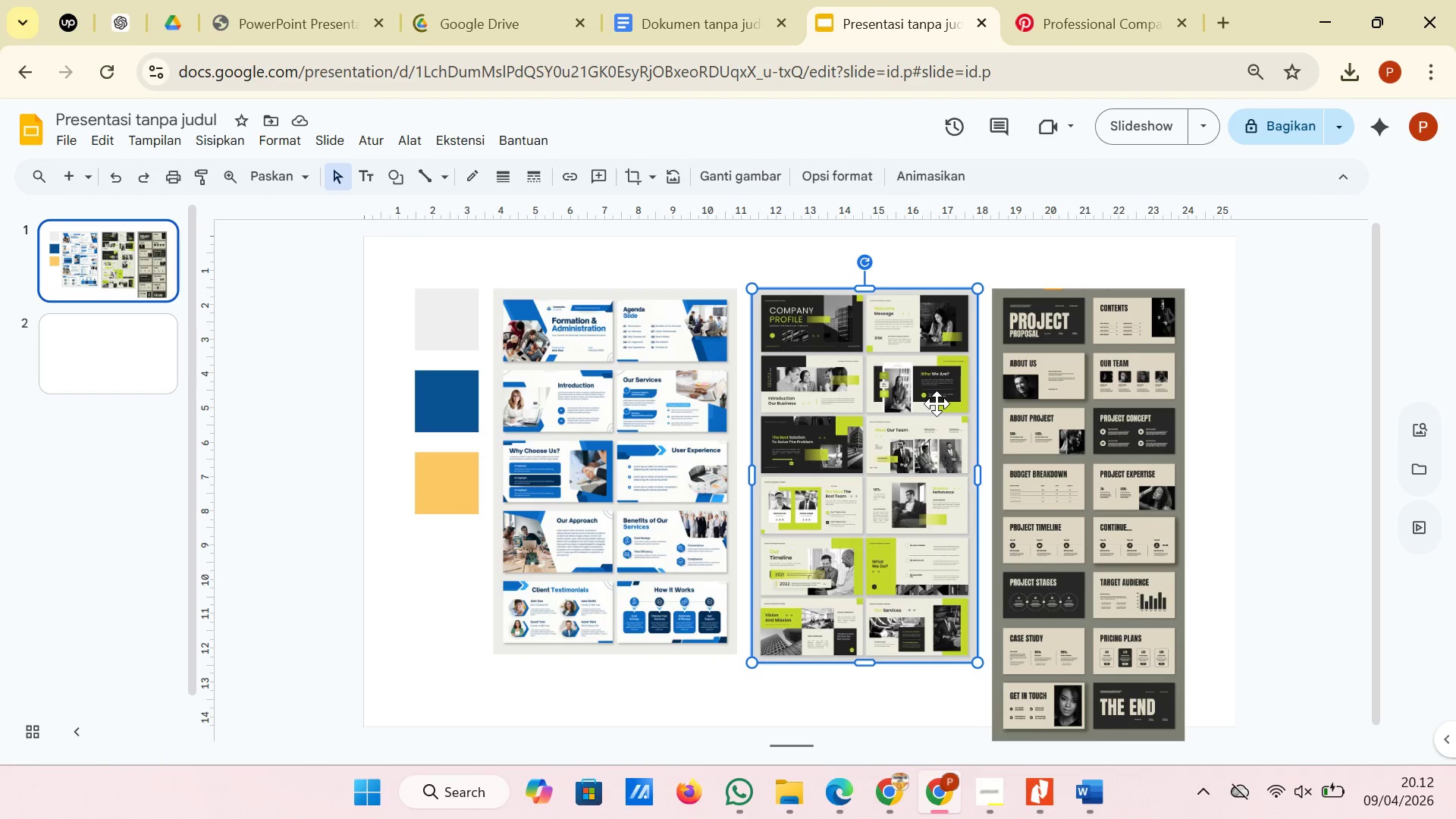 
left_click([1234, 366])
 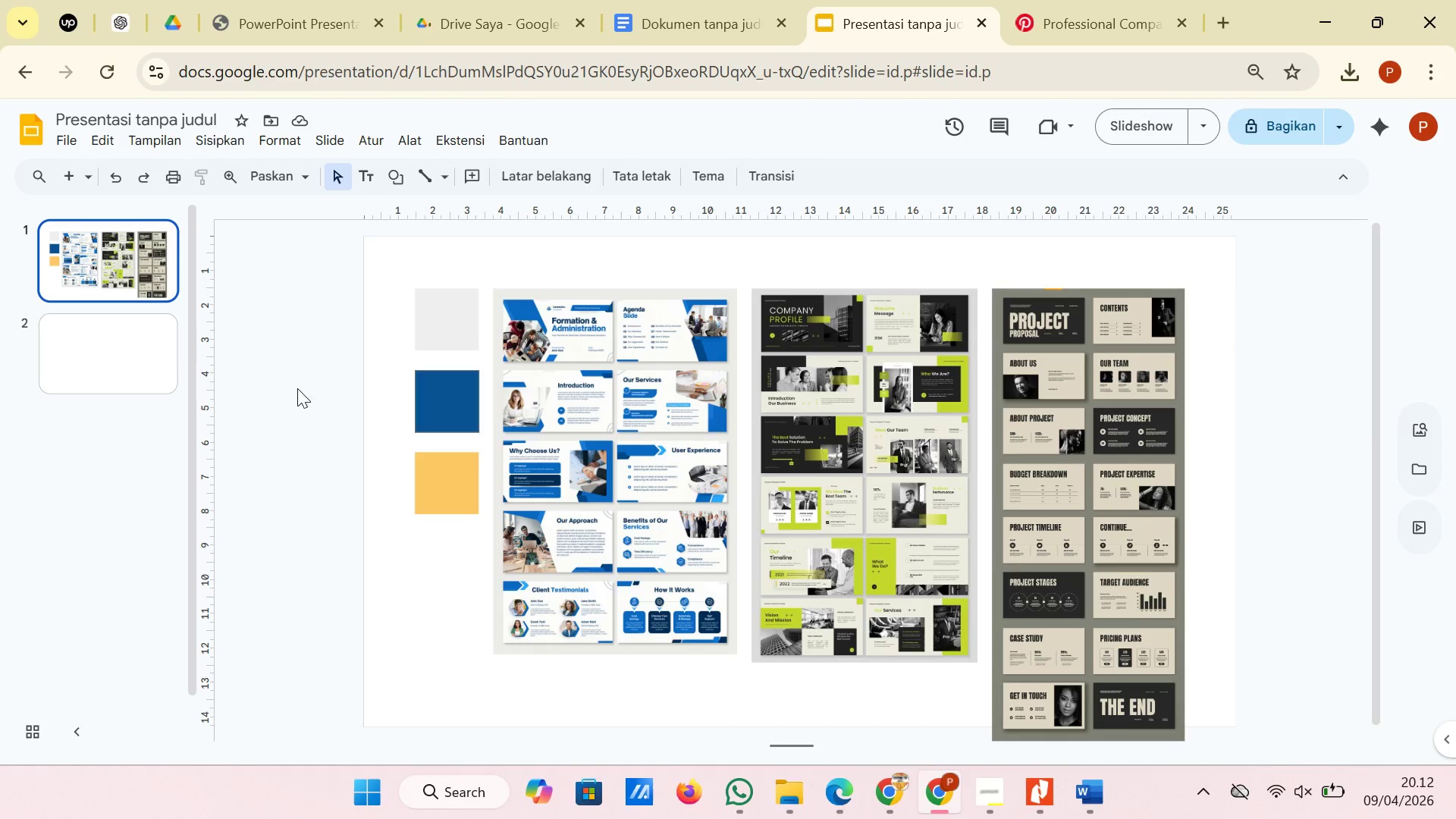 
wait(5.16)
 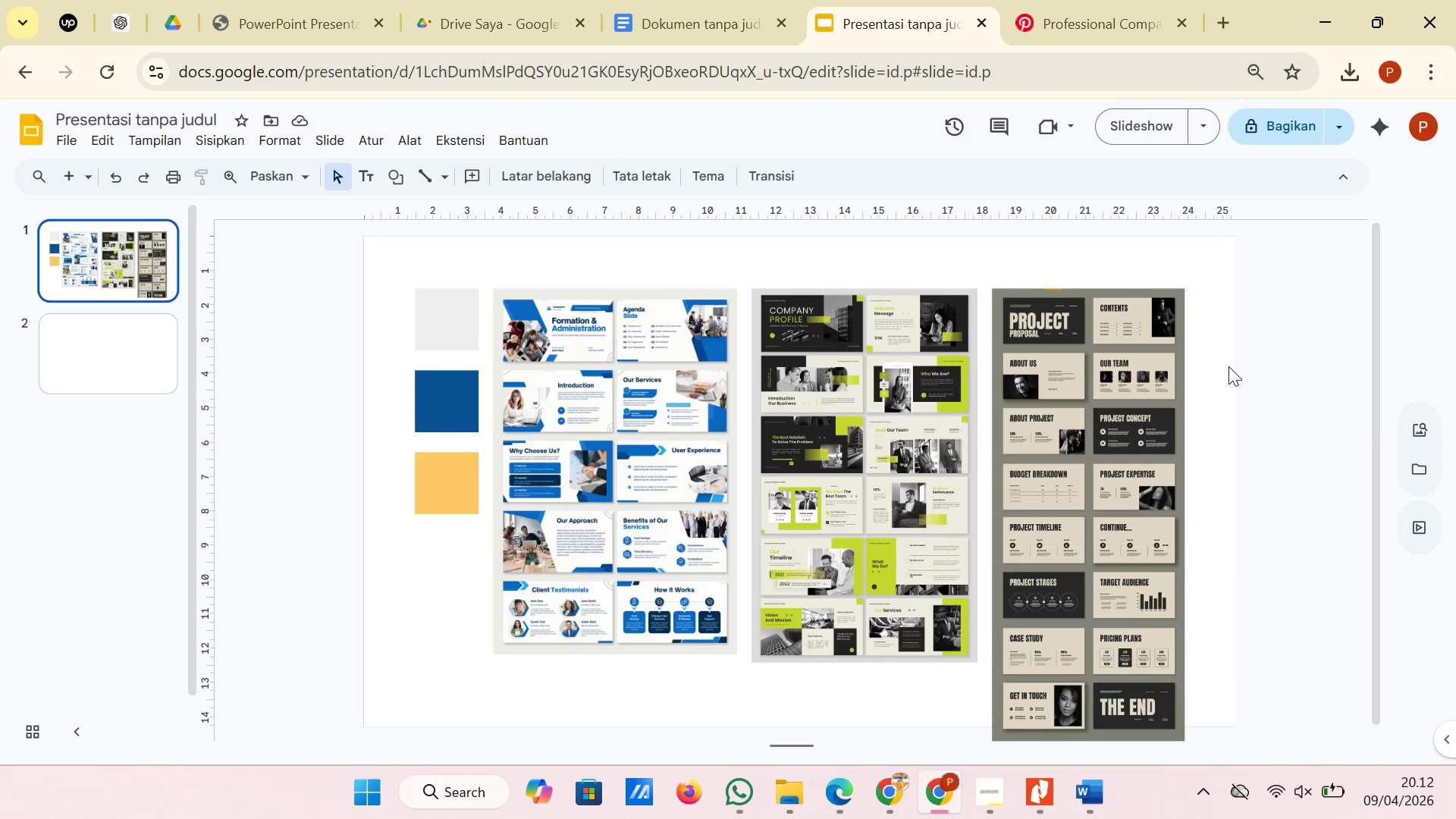 
left_click([153, 352])
 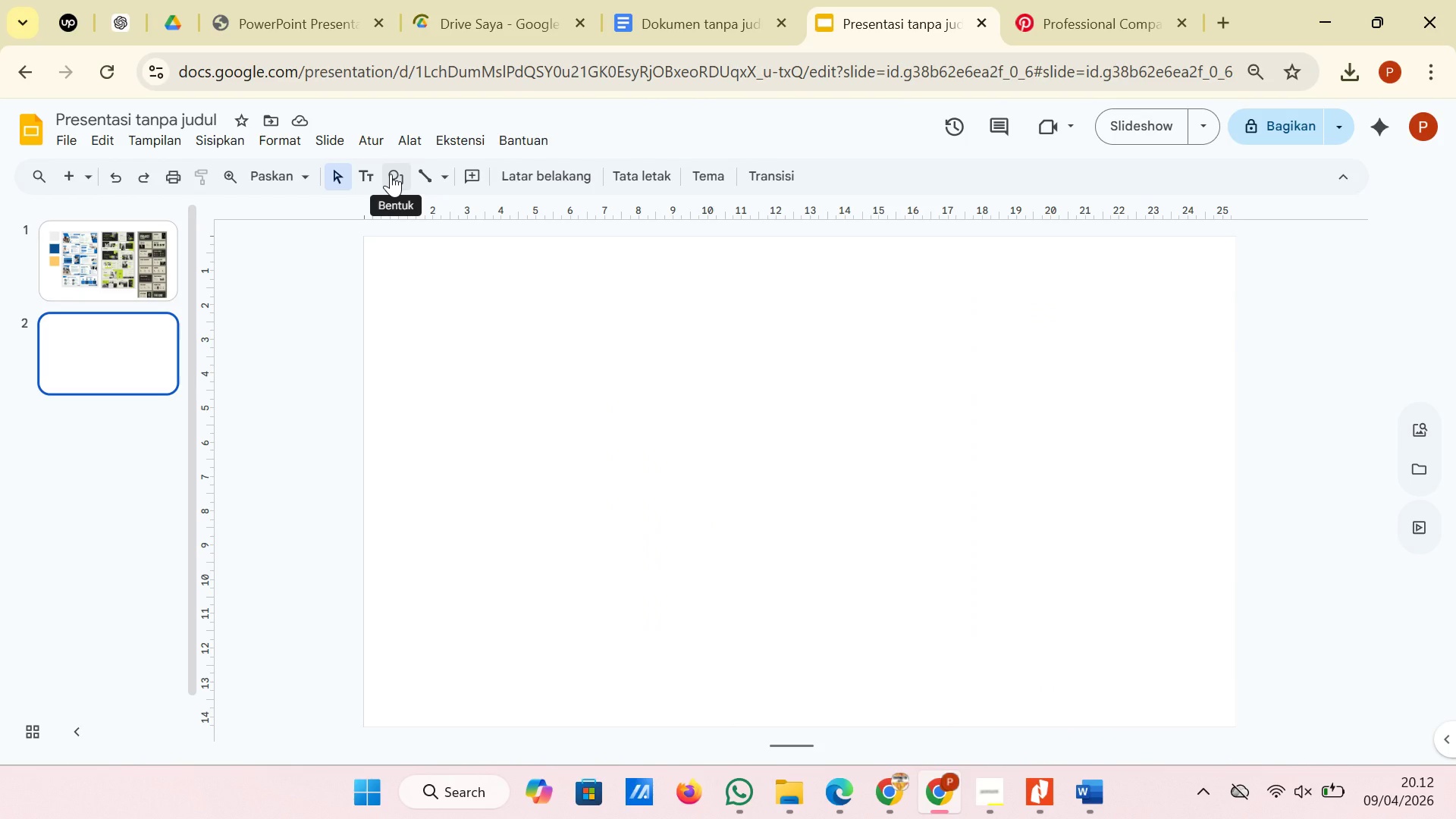 
left_click([391, 174])
 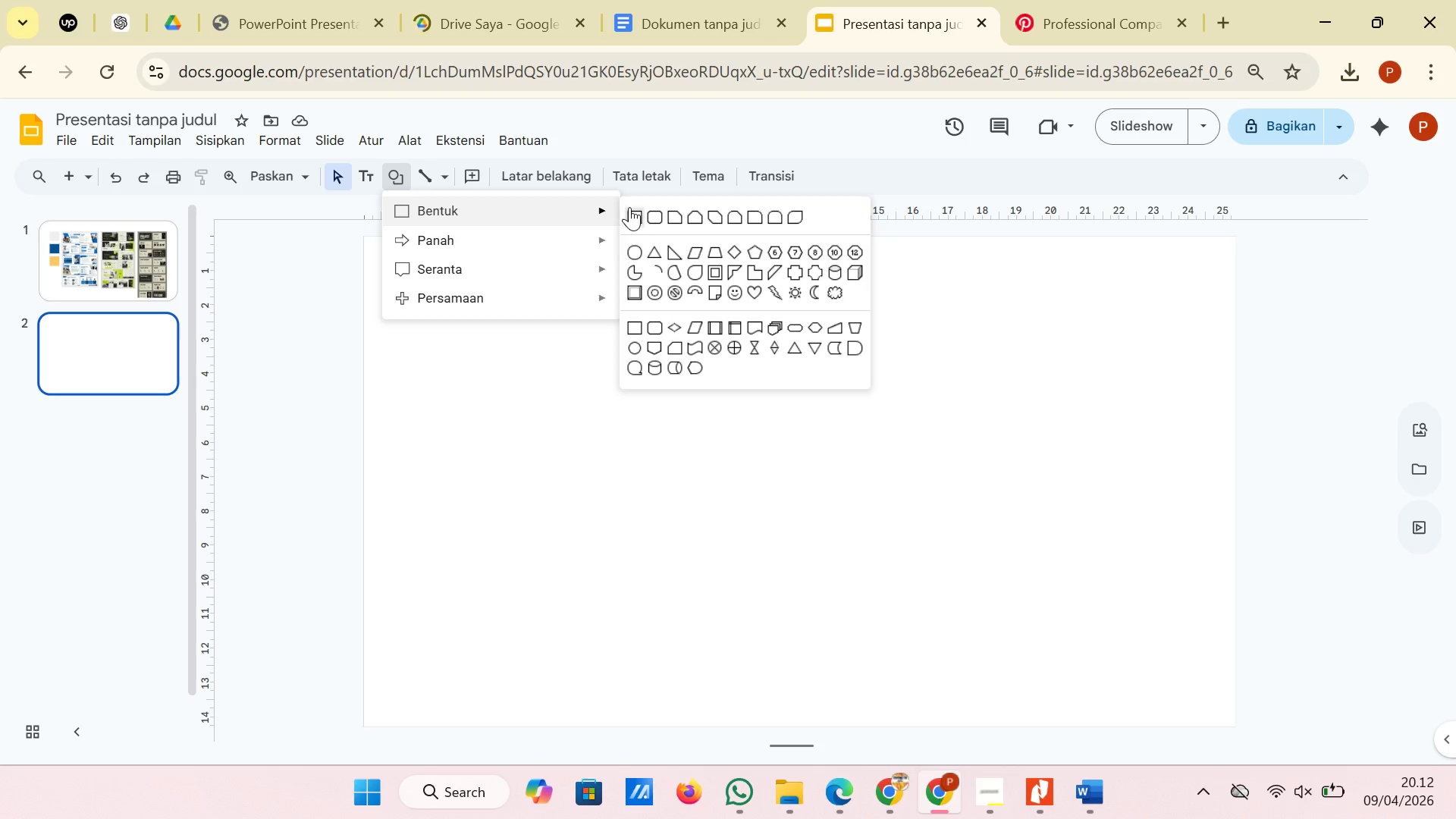 
left_click([632, 215])
 